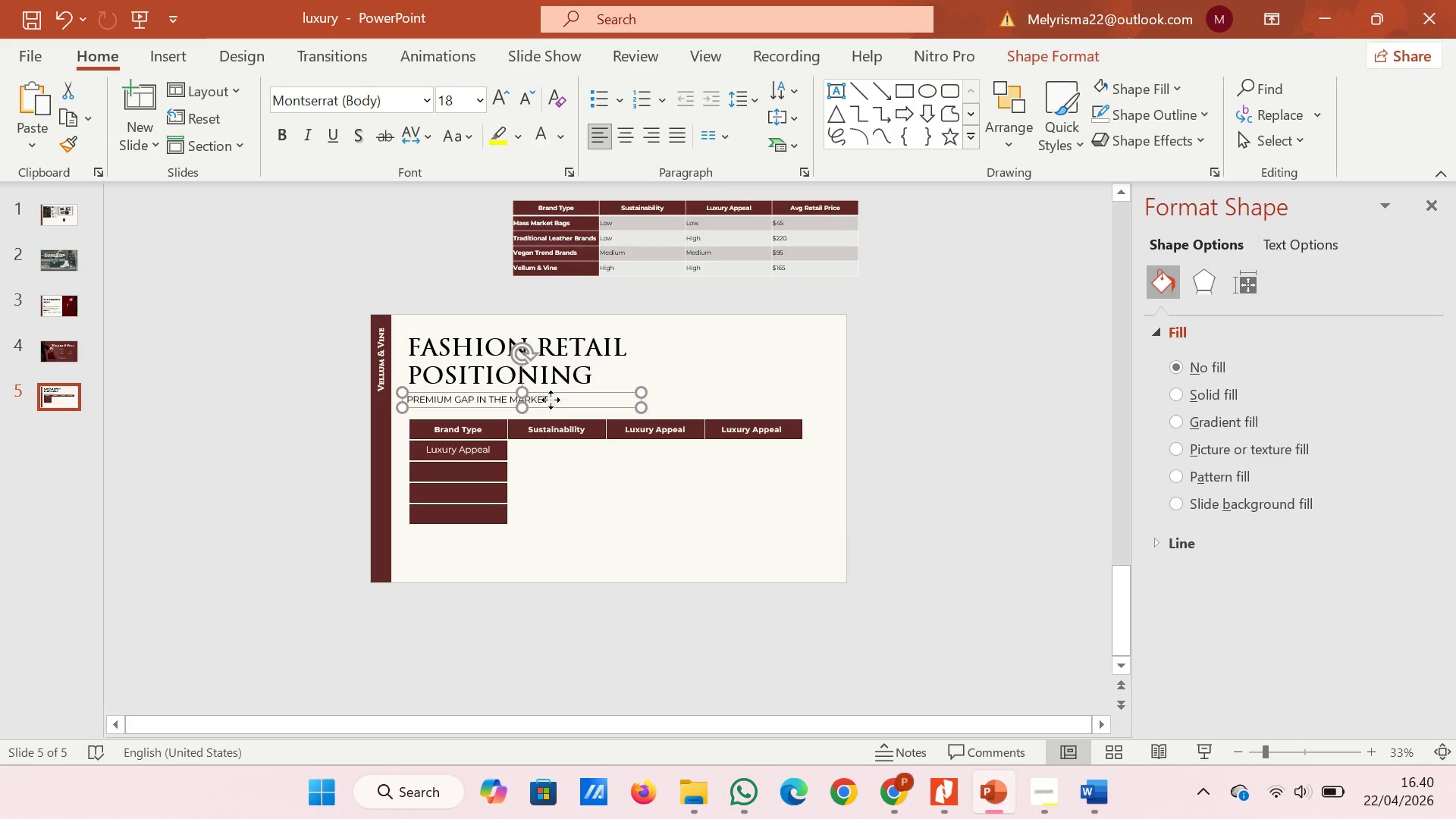 
left_click([551, 400])
 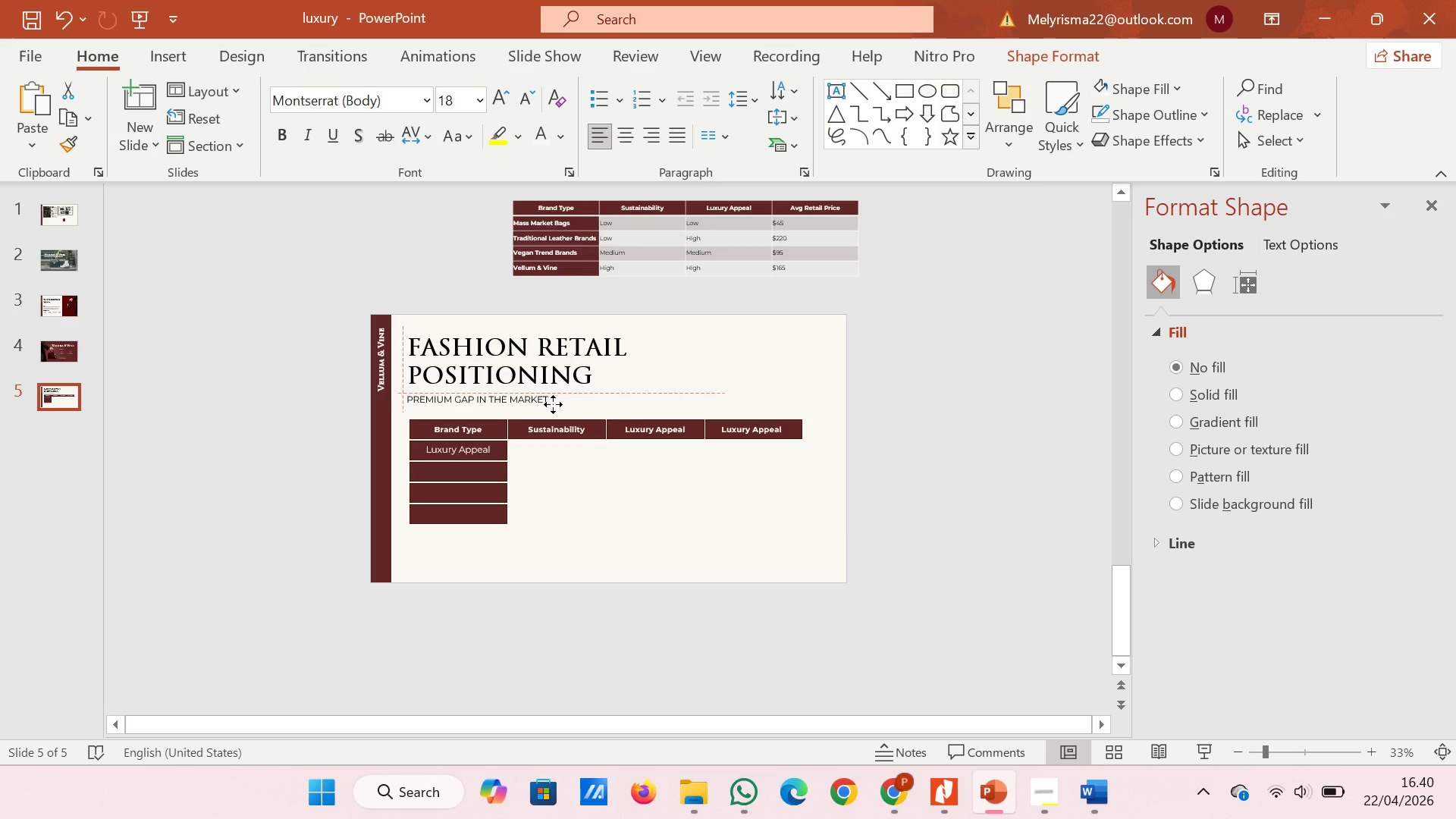 
left_click([596, 557])
 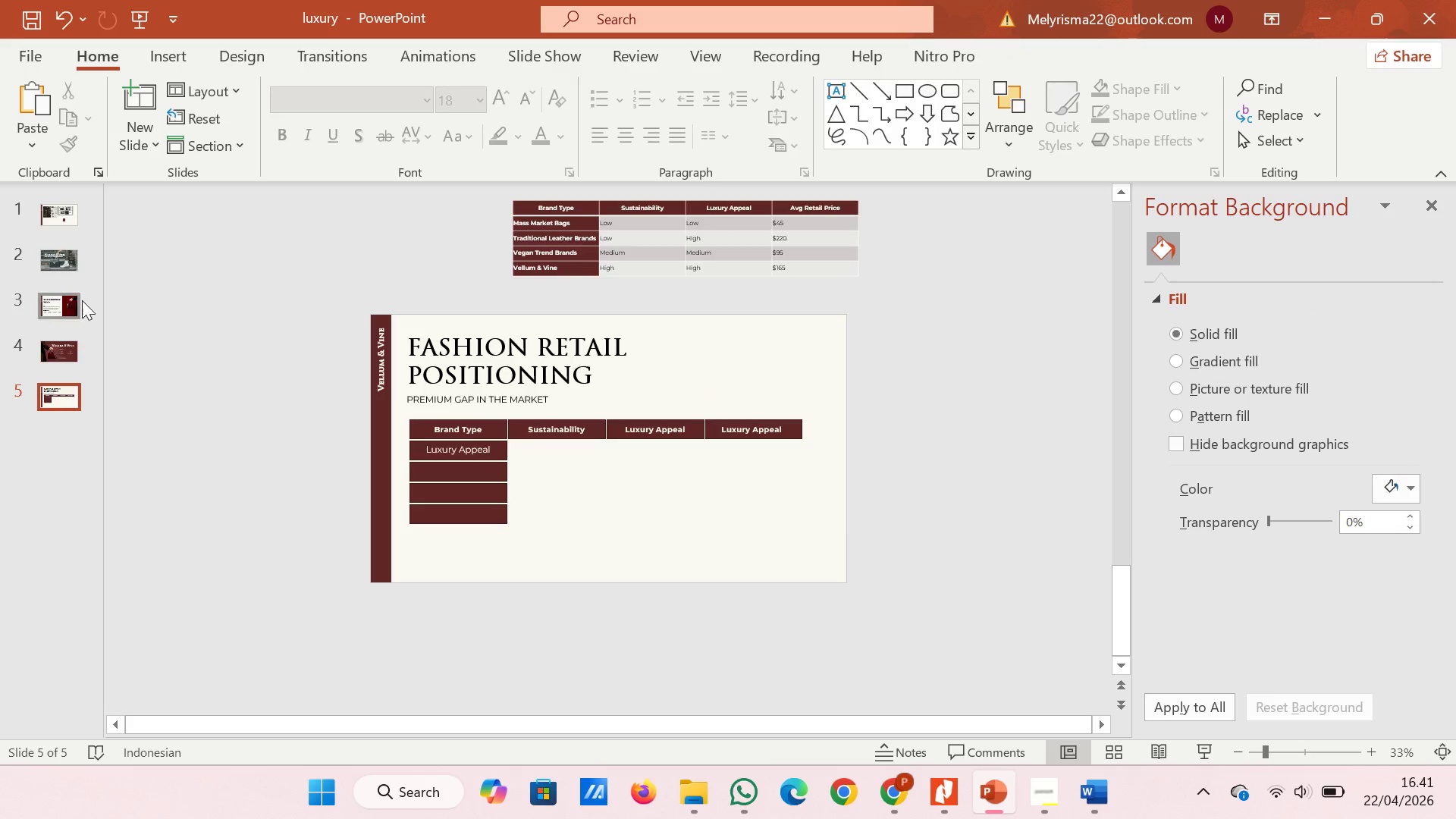 
left_click([659, 341])
 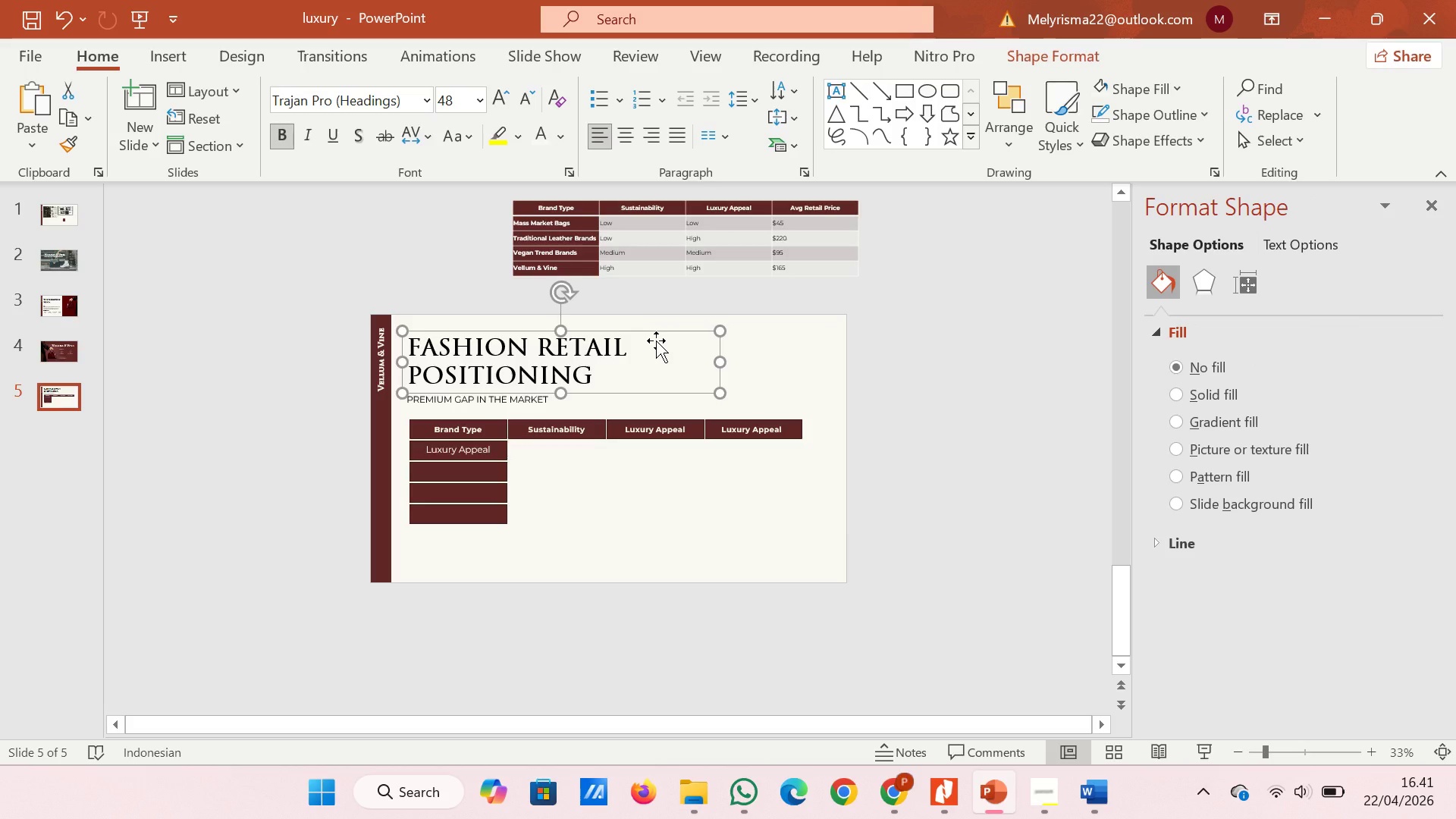 
key(ArrowDown)
 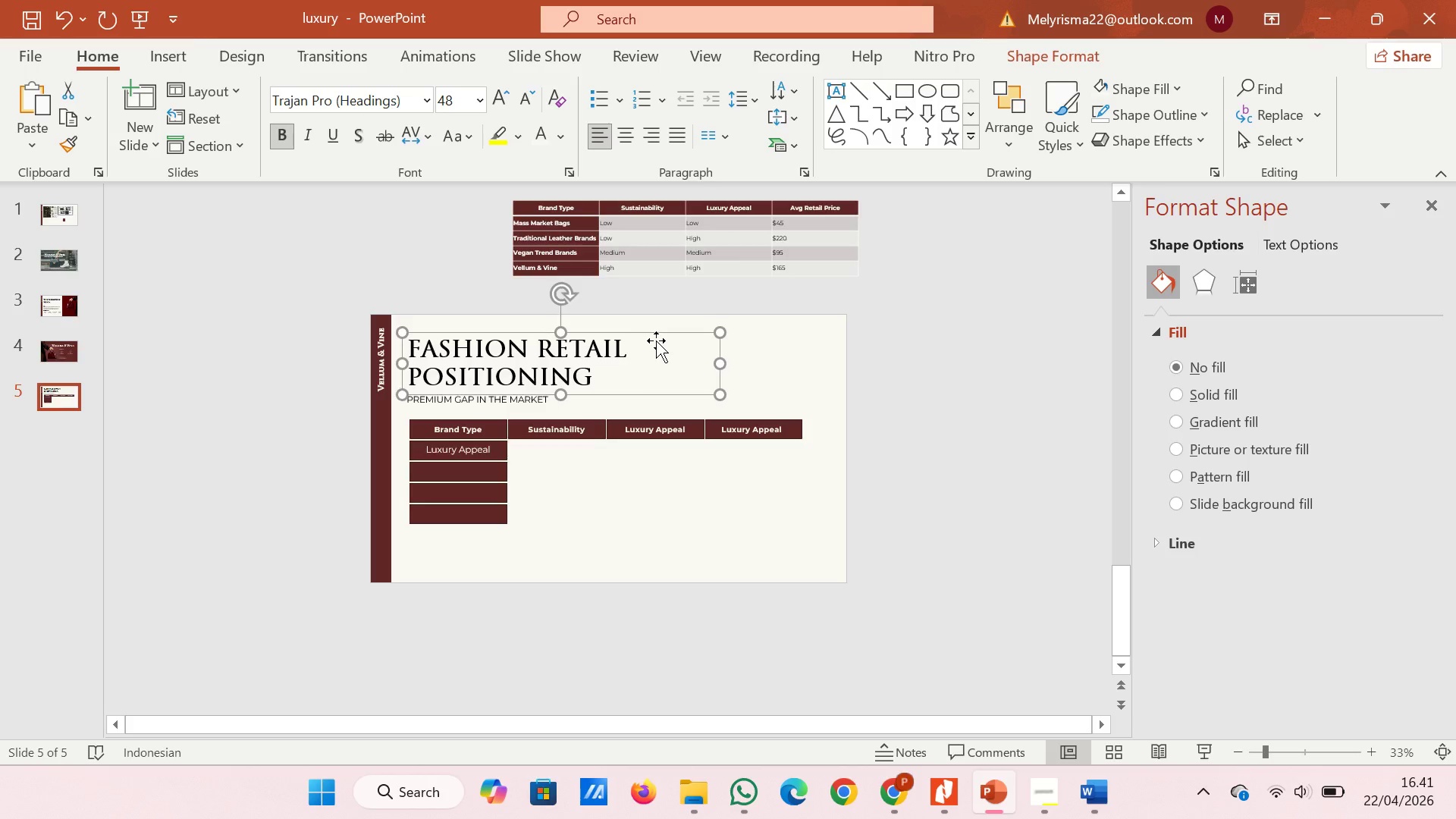 
key(ArrowDown)
 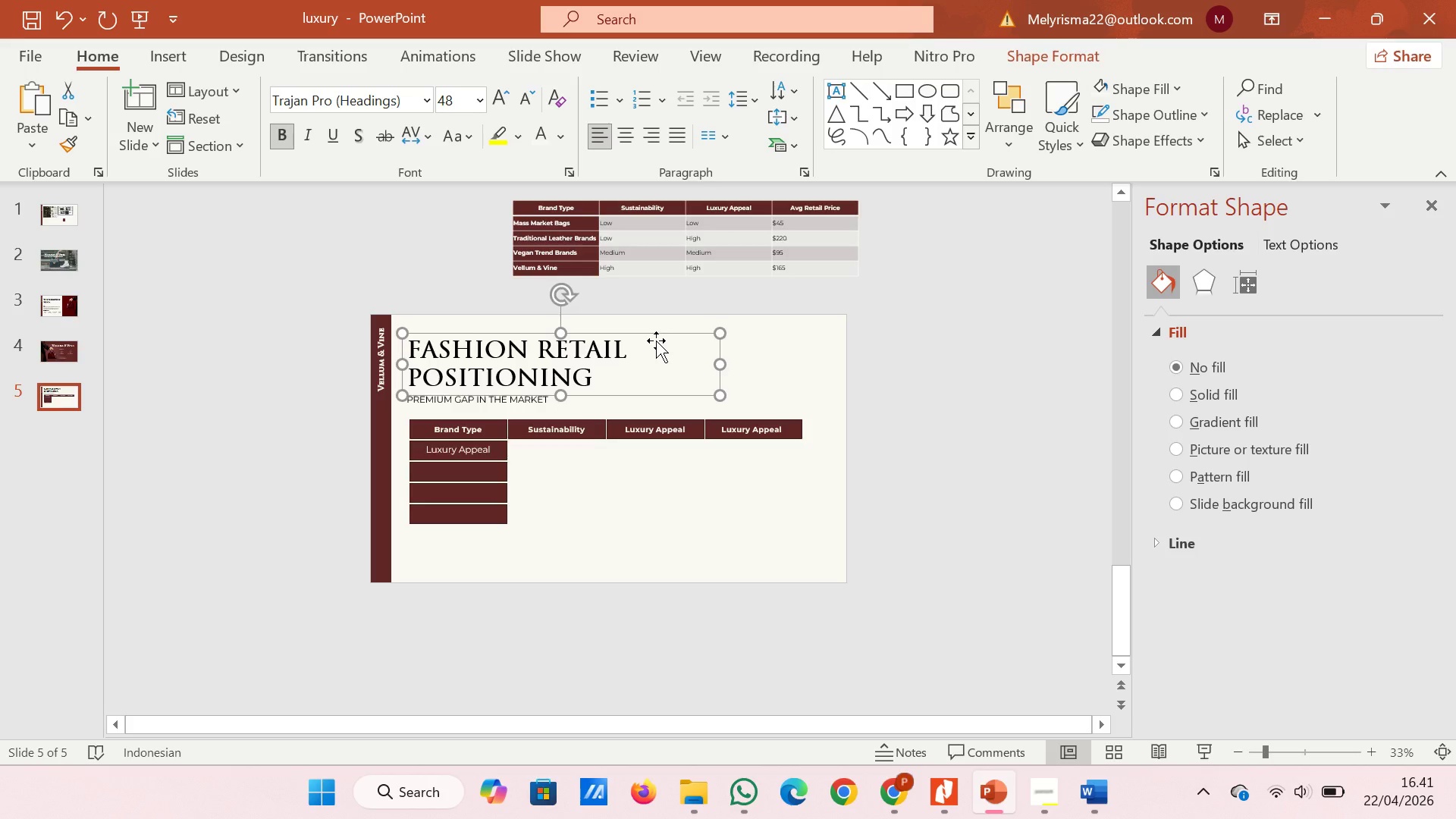 
key(ArrowDown)
 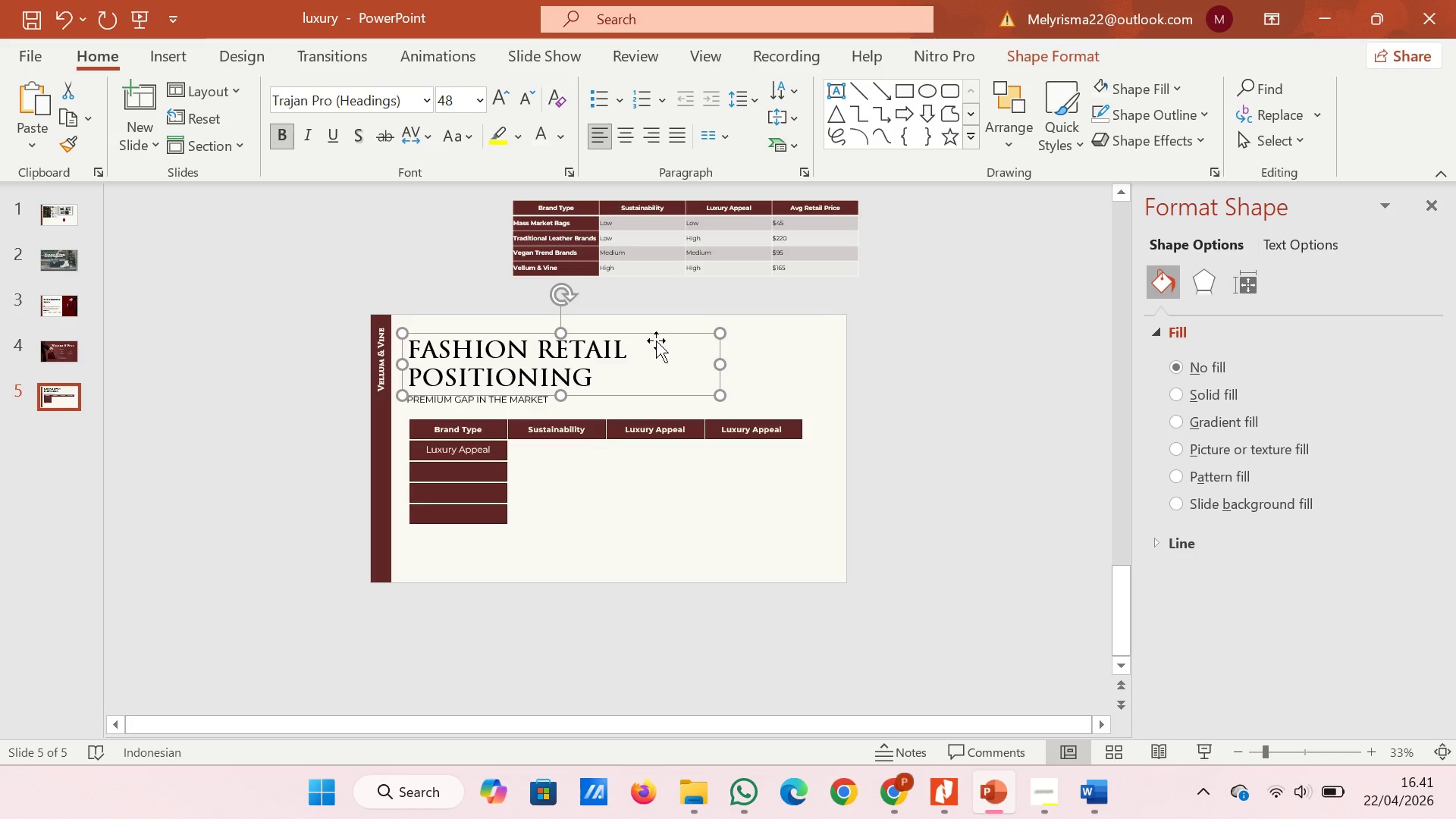 
key(ArrowDown)
 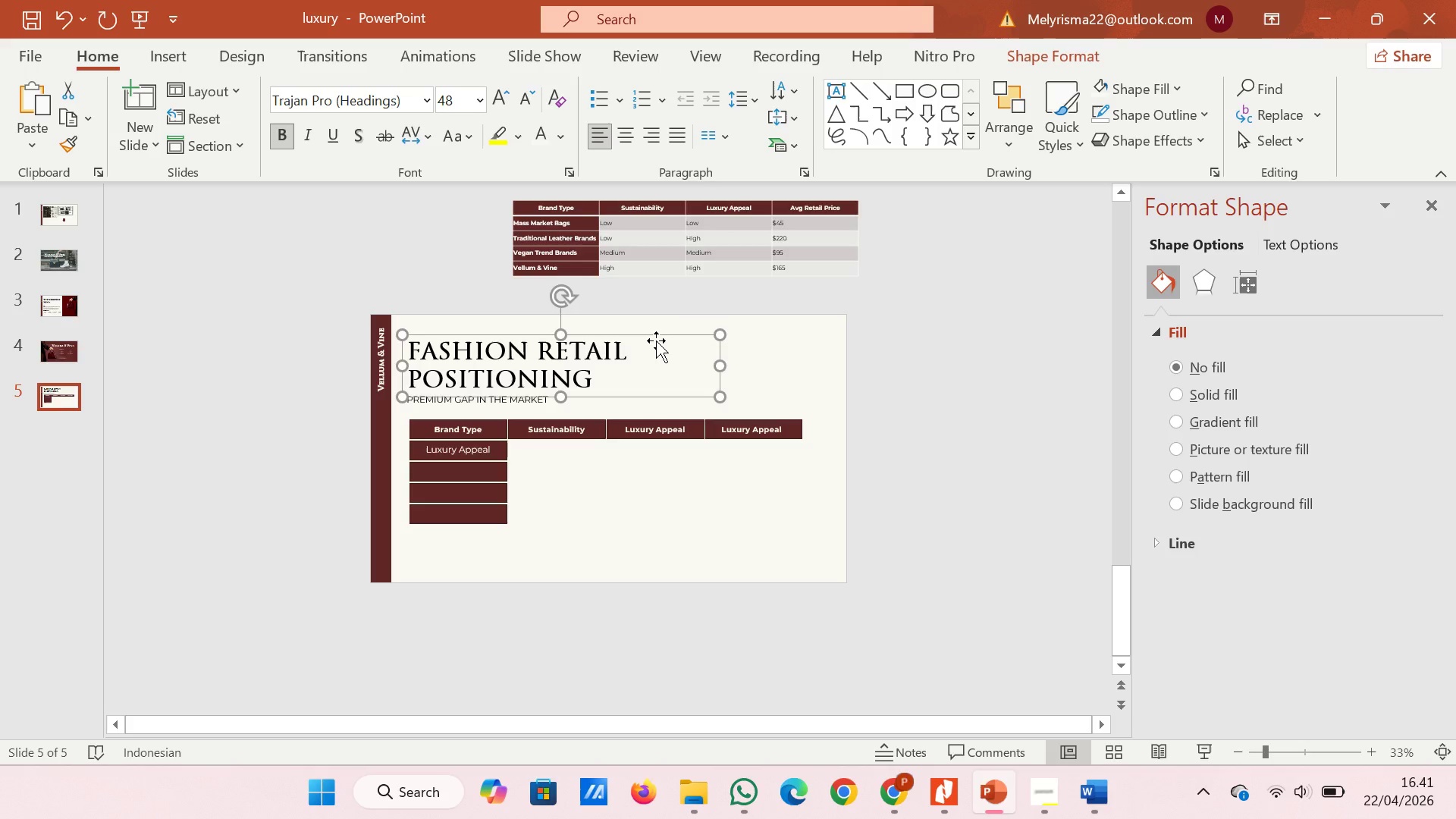 
key(ArrowDown)
 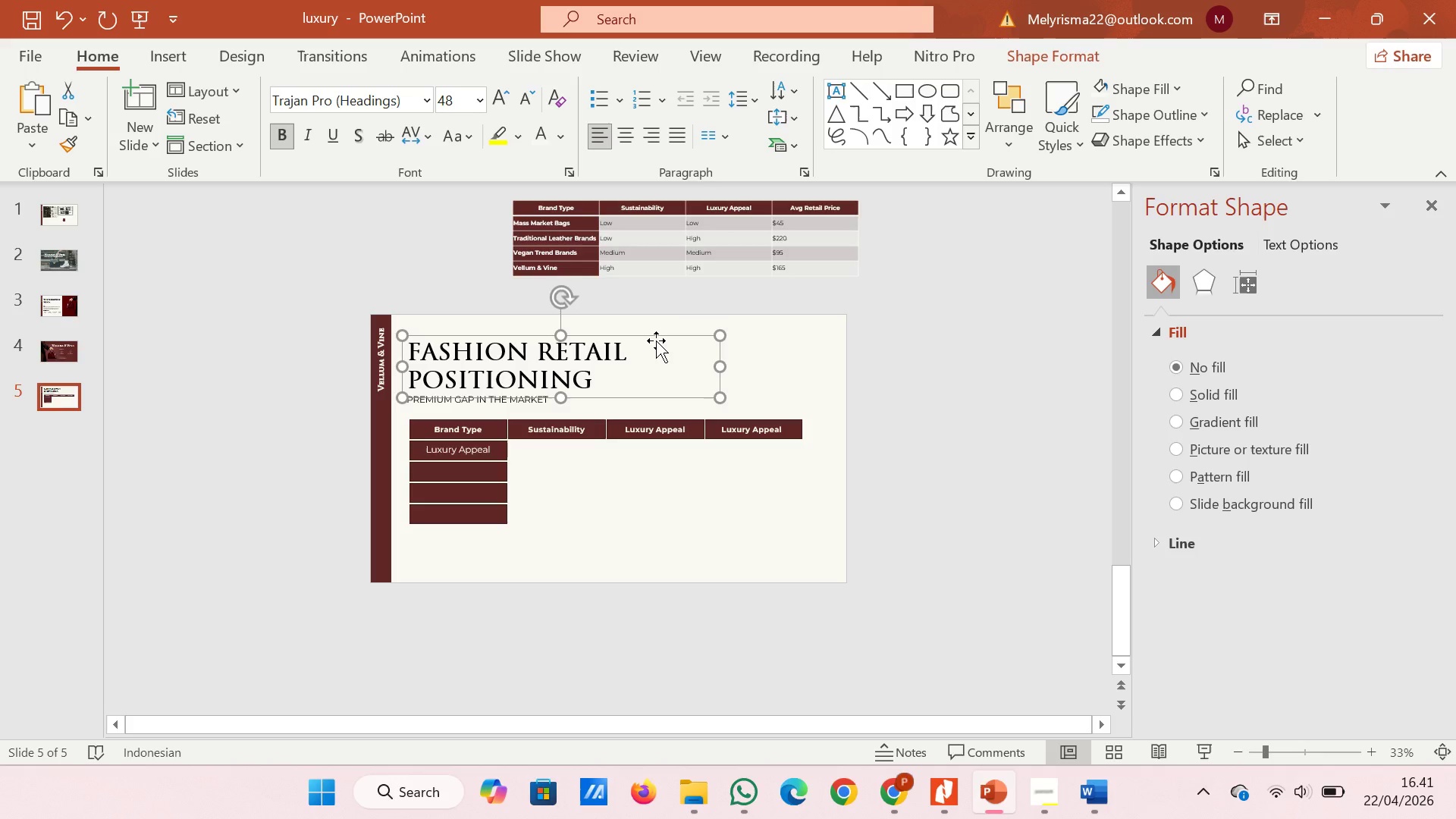 
key(ArrowDown)
 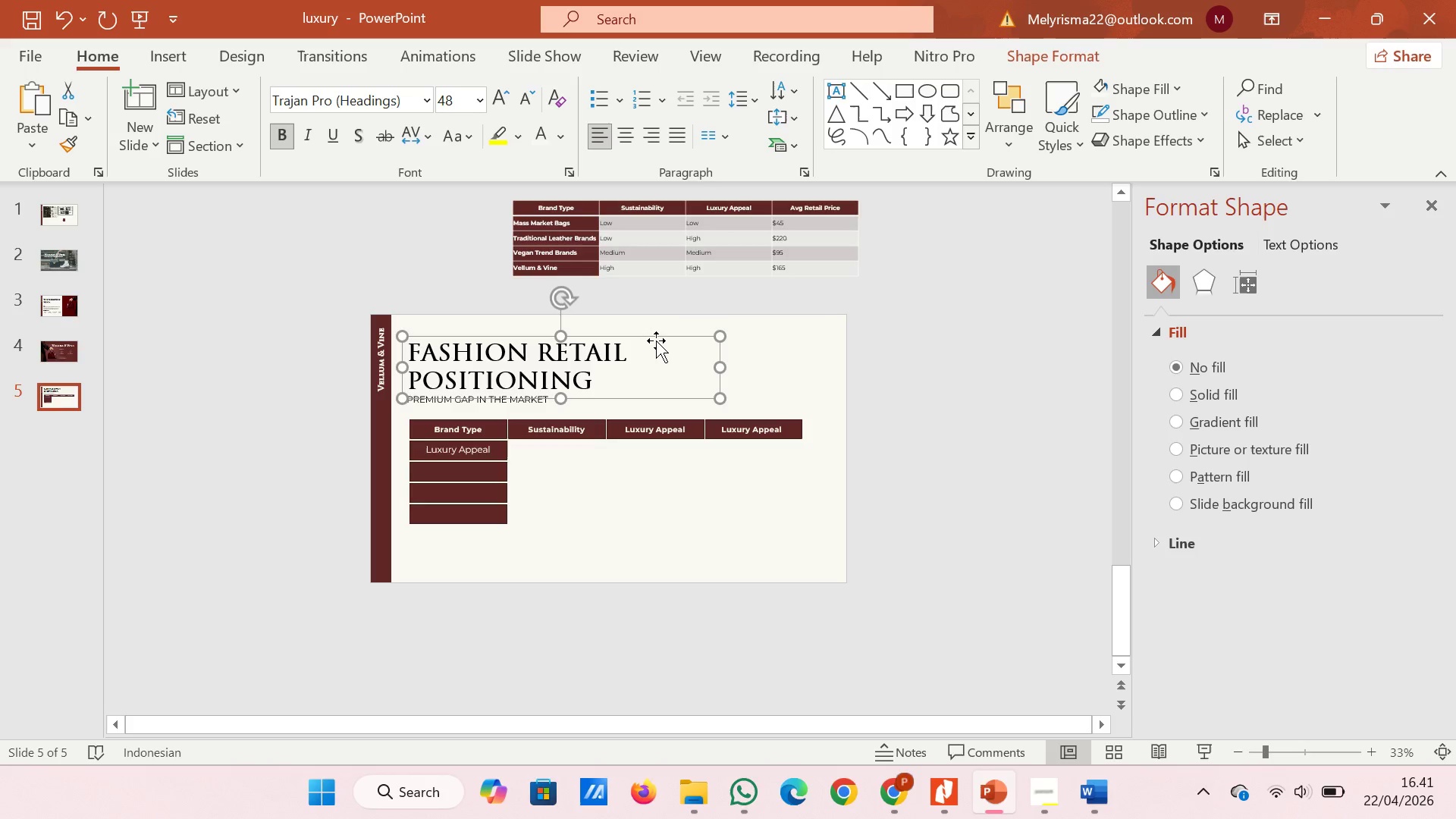 
key(ArrowDown)
 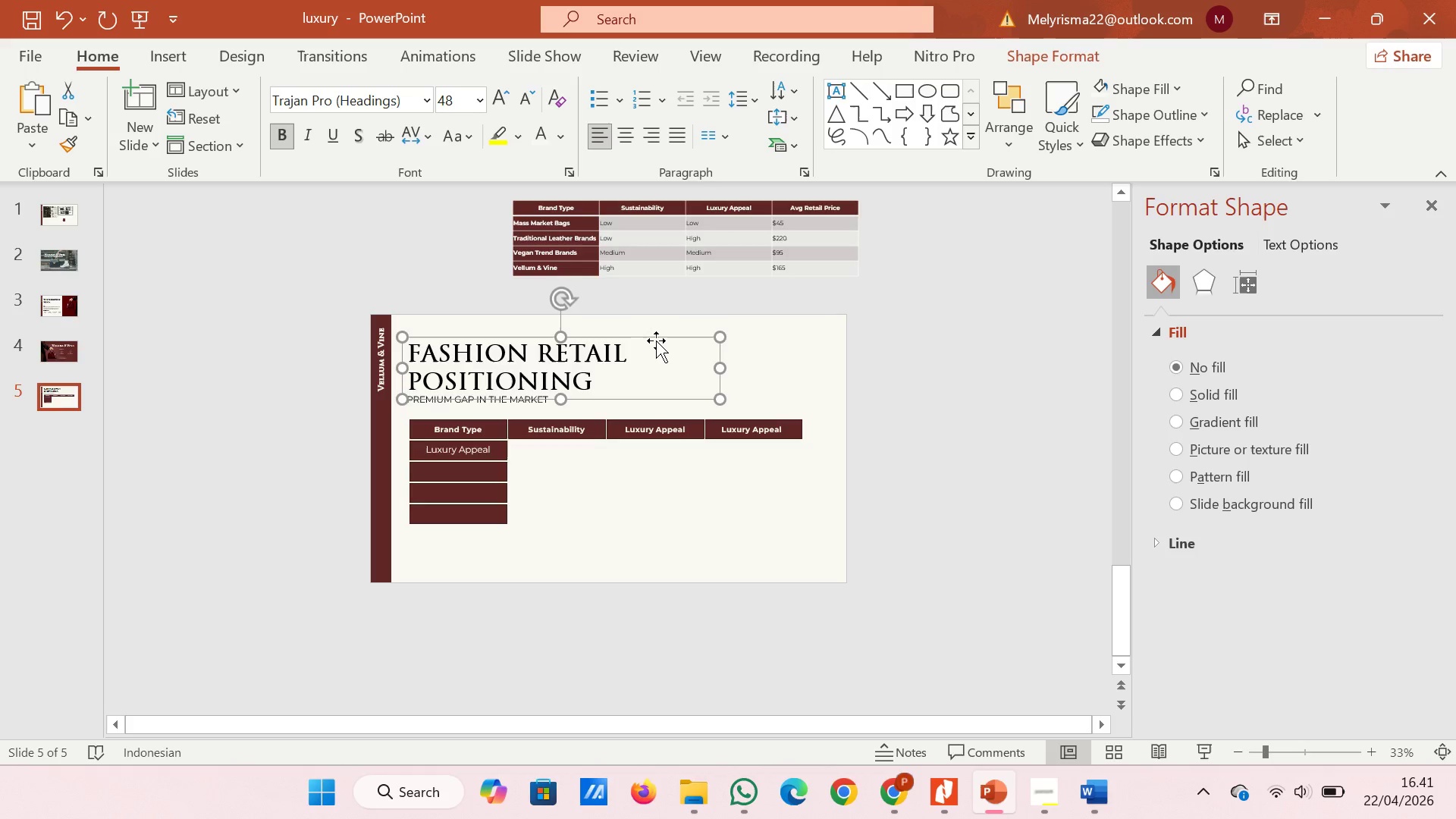 
key(ArrowDown)
 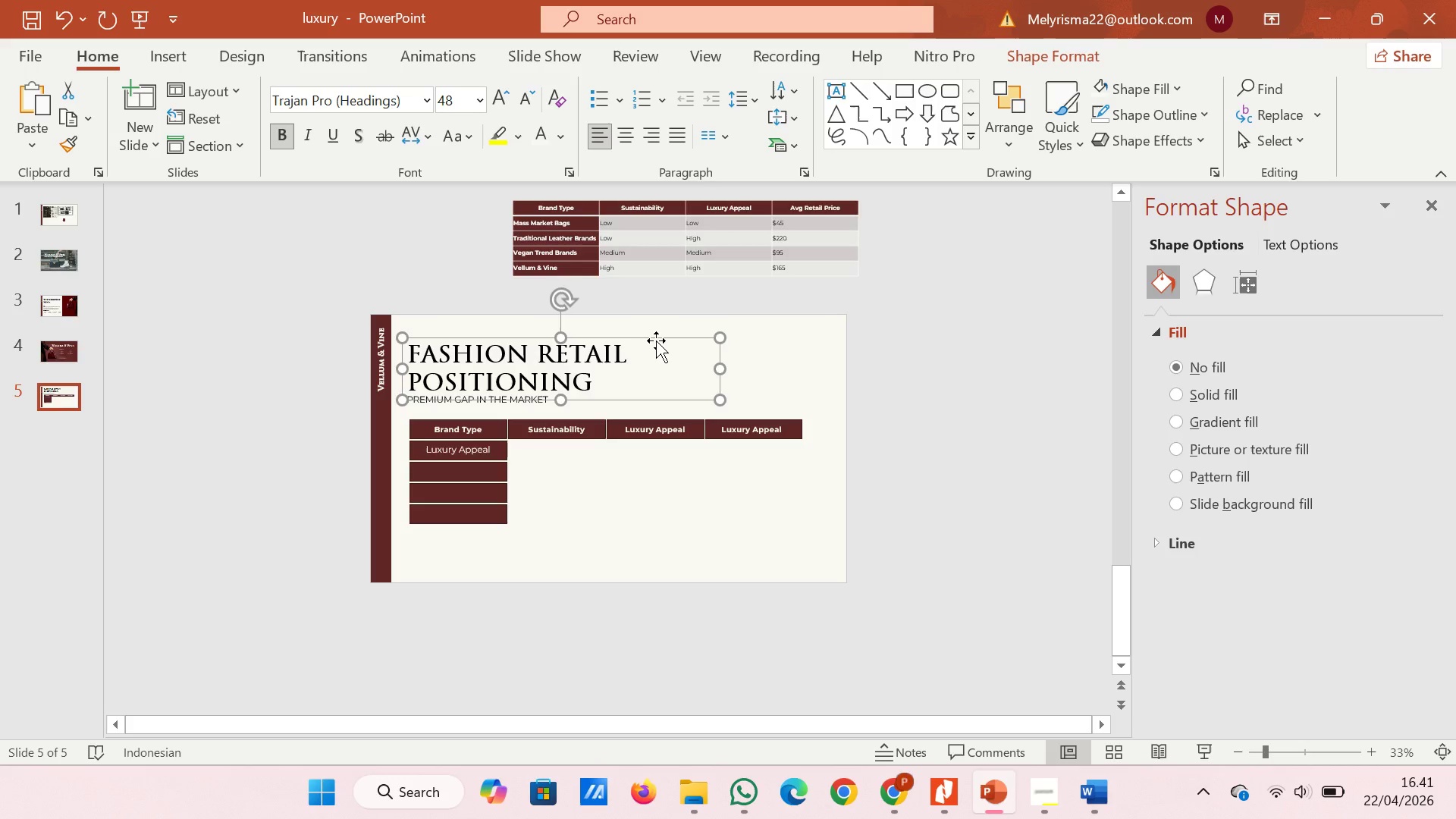 
key(ArrowDown)
 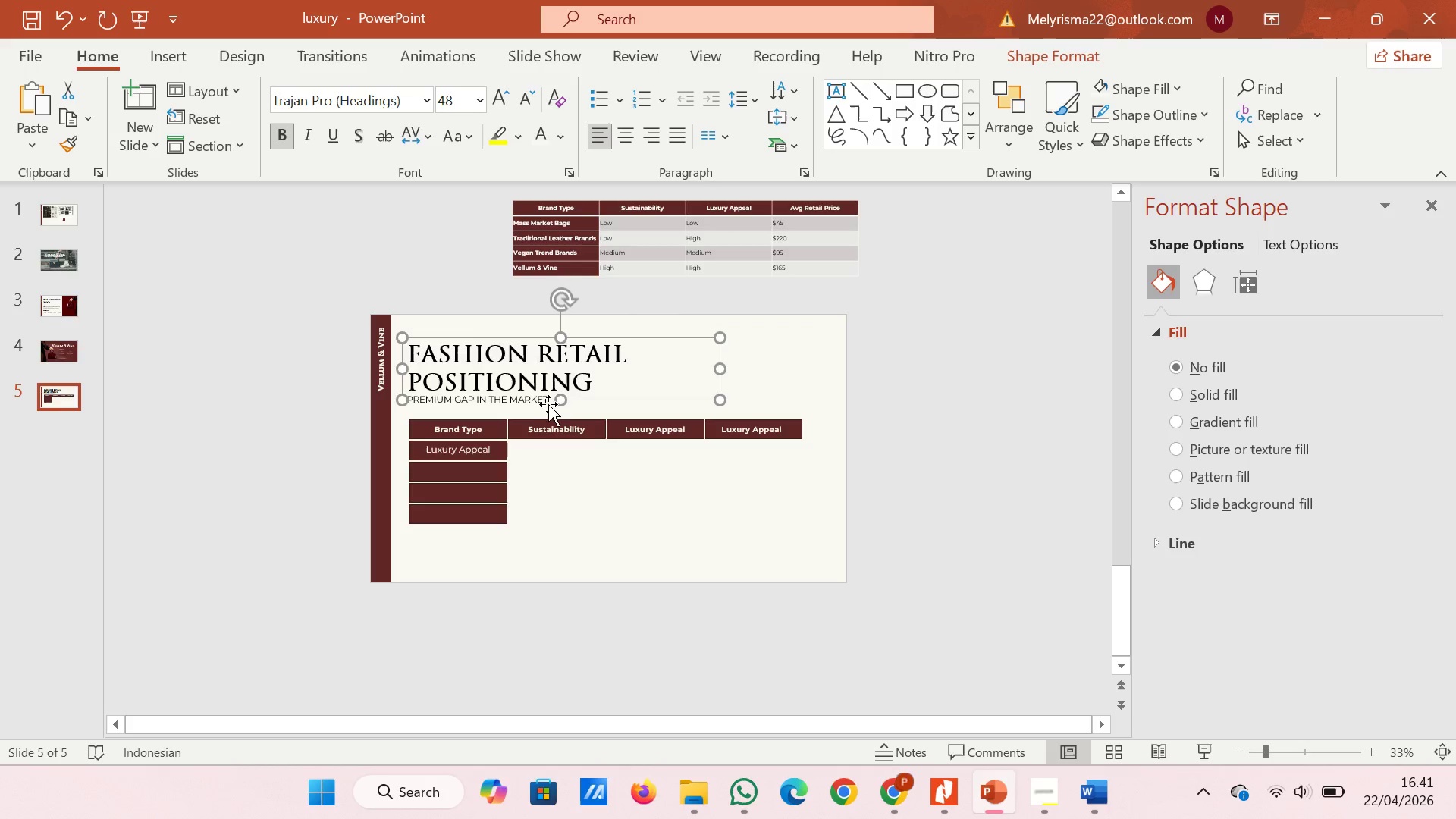 
left_click([539, 404])
 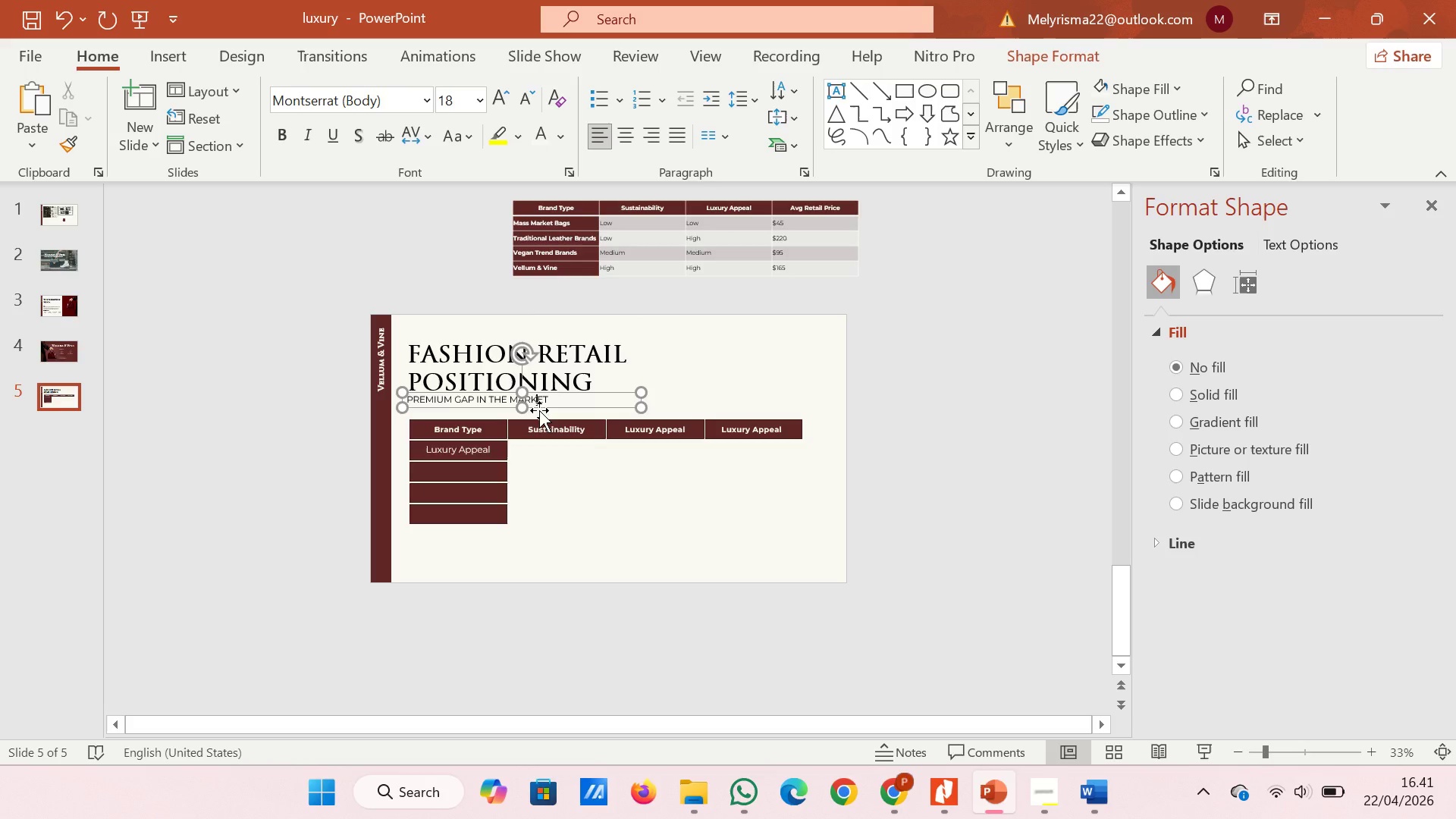 
left_click([539, 410])
 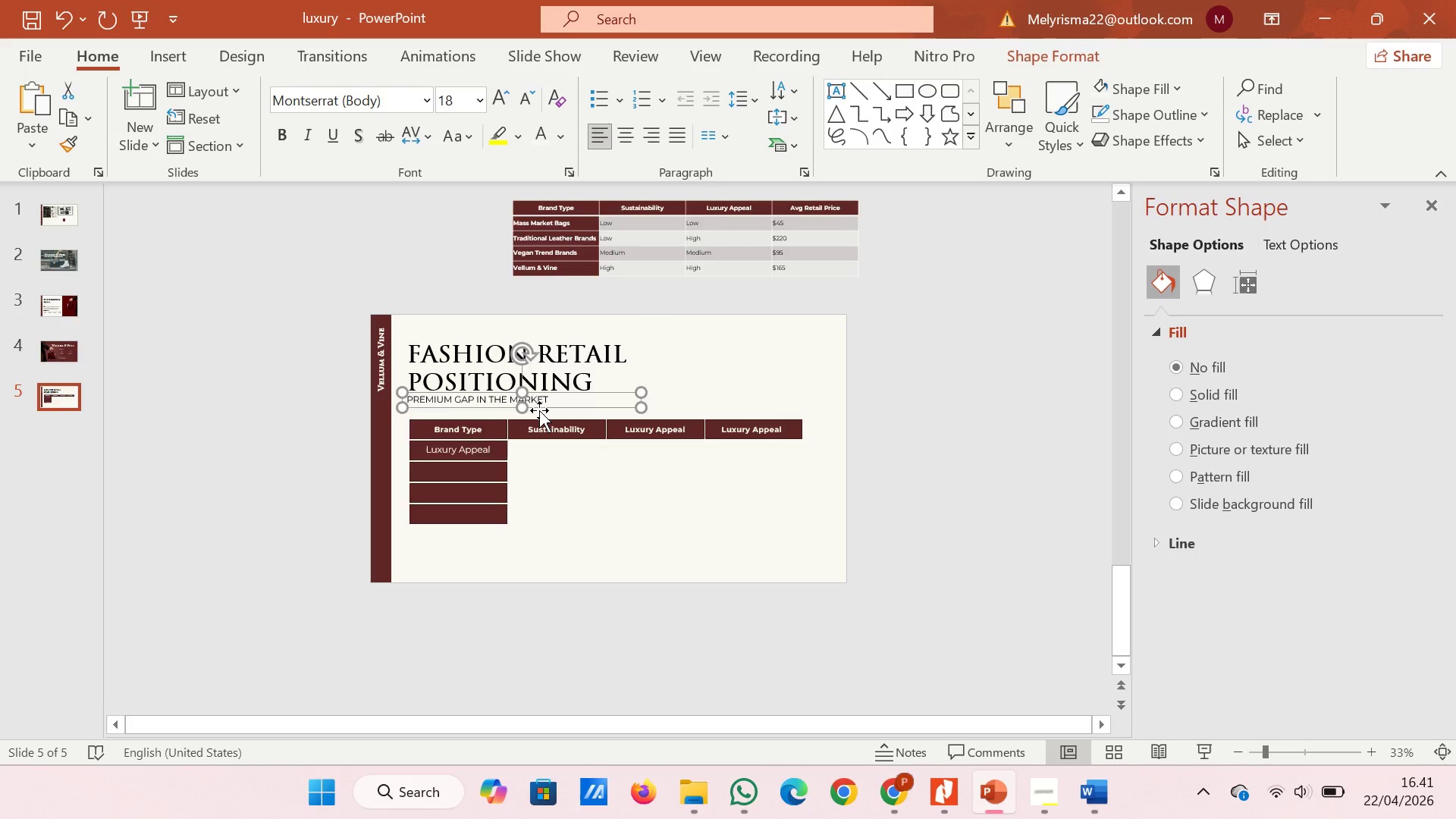 
key(ArrowDown)
 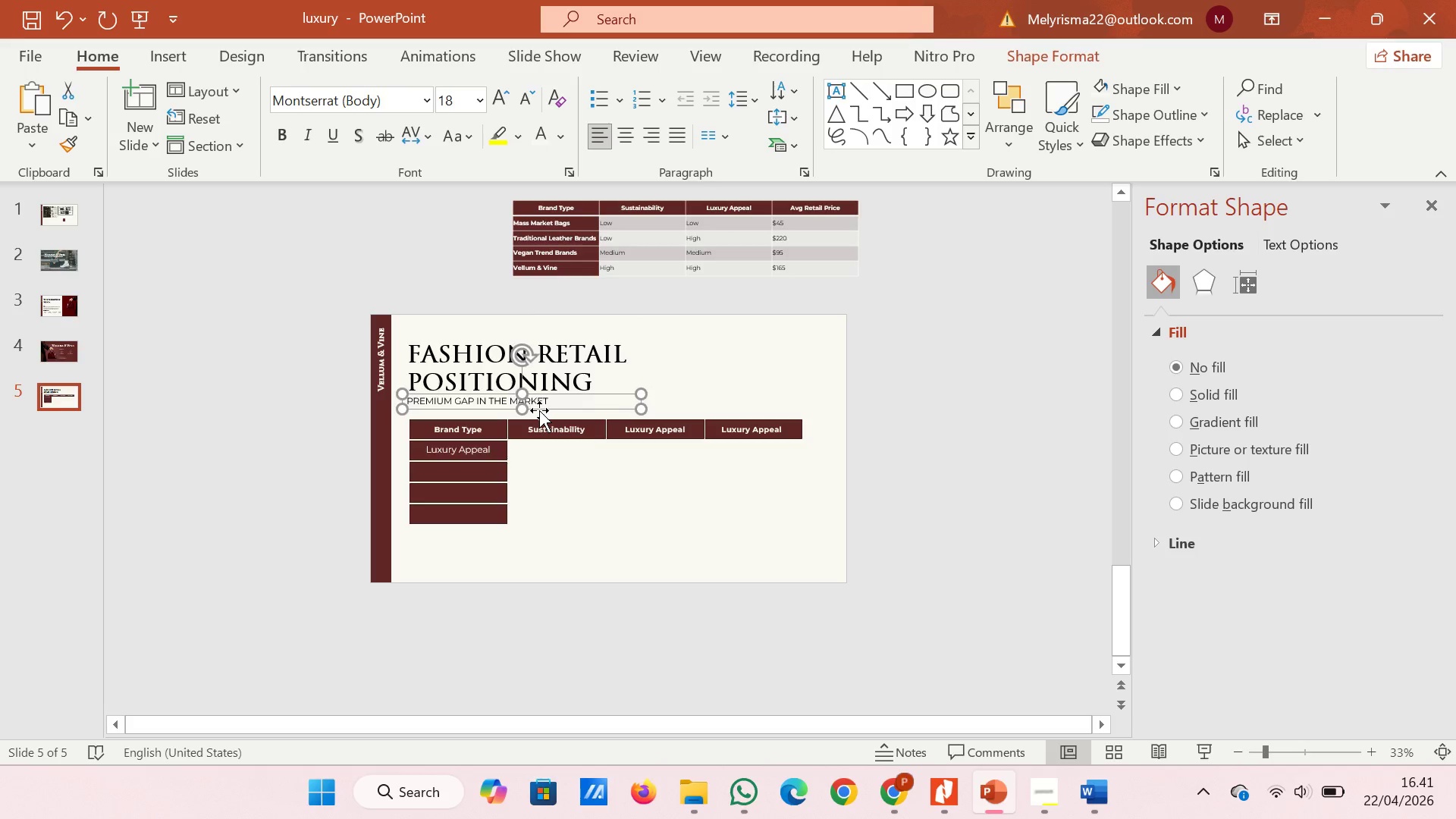 
key(ArrowDown)
 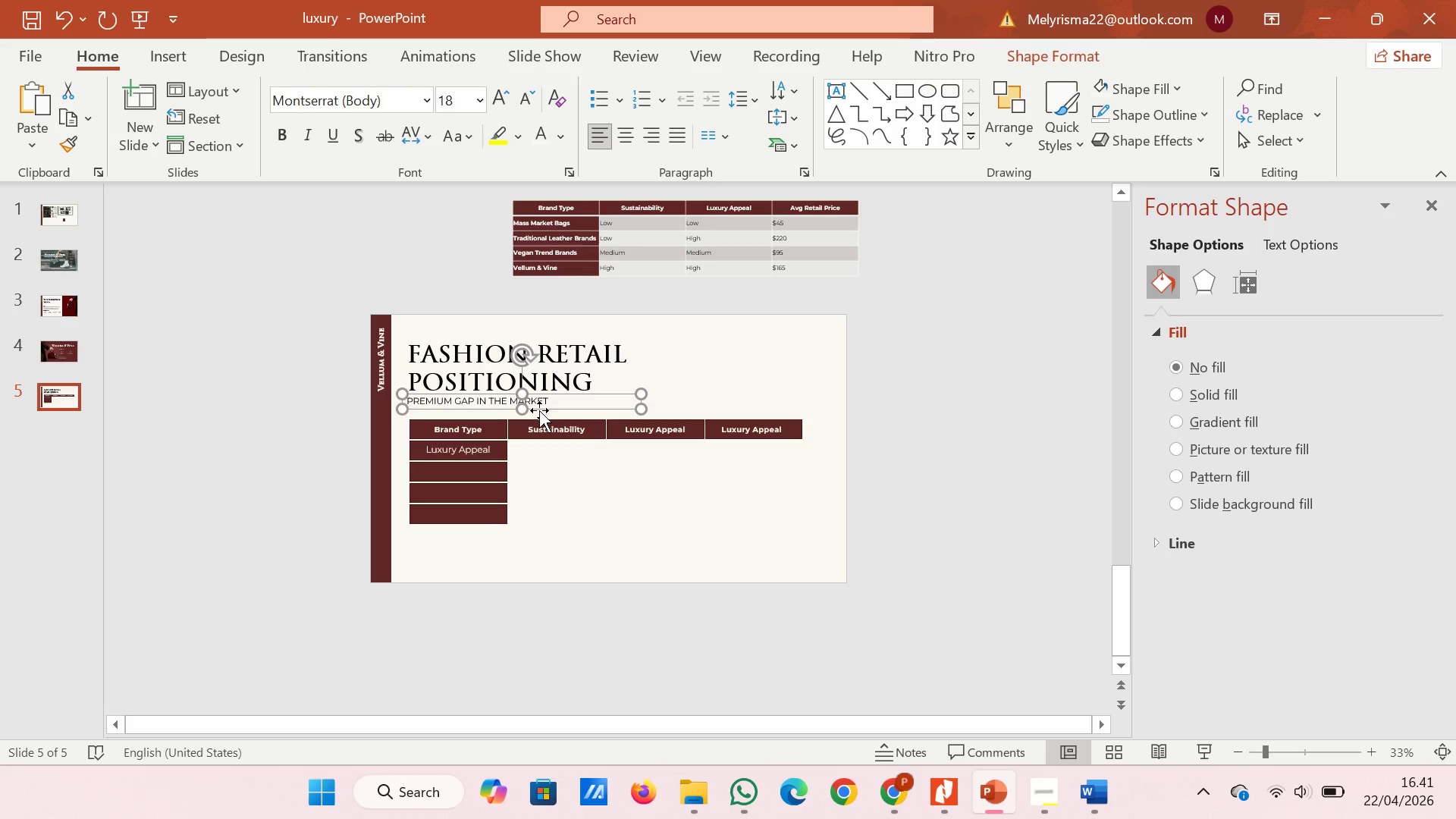 
key(ArrowDown)
 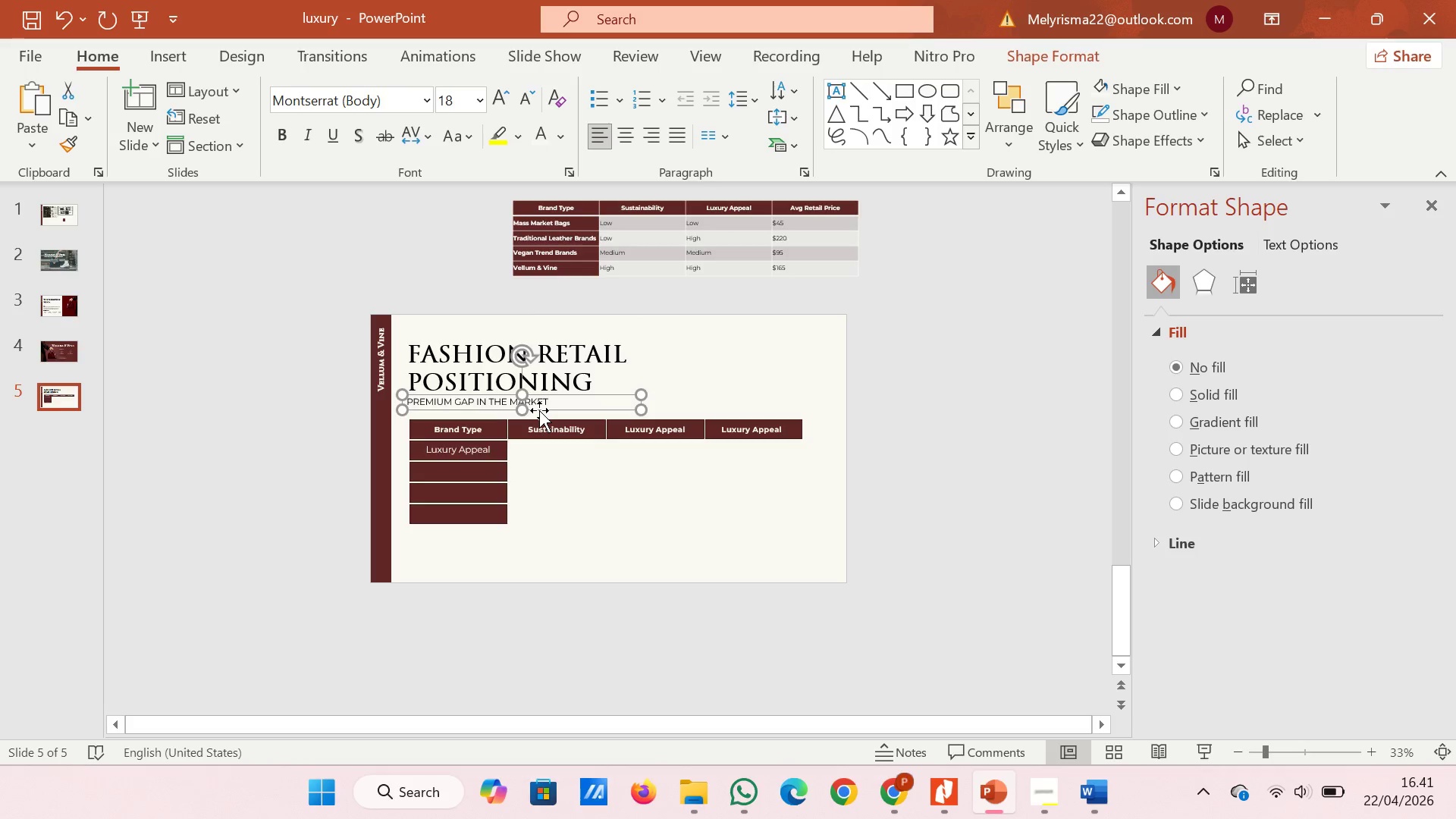 
key(ArrowDown)
 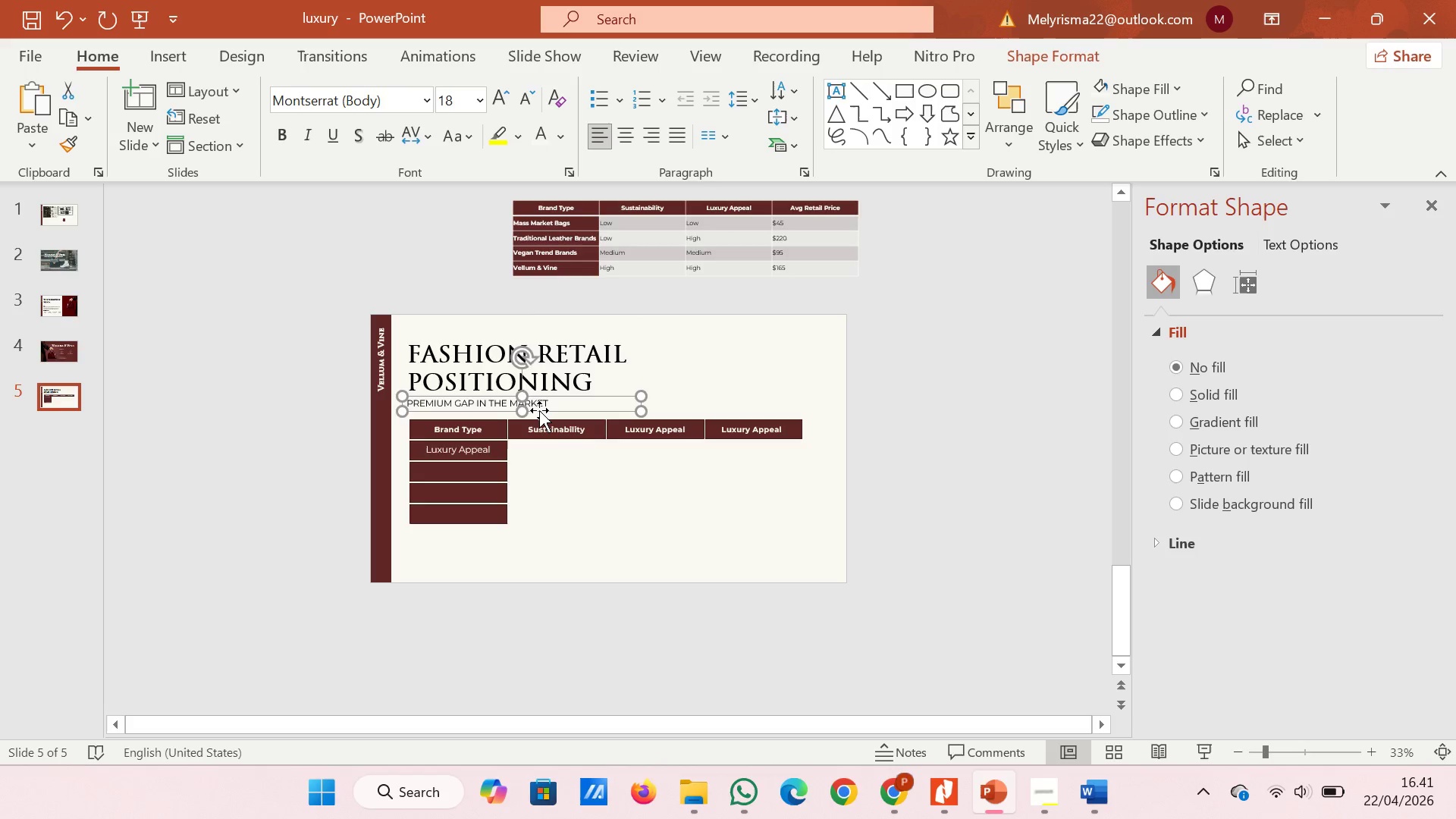 
key(ArrowDown)
 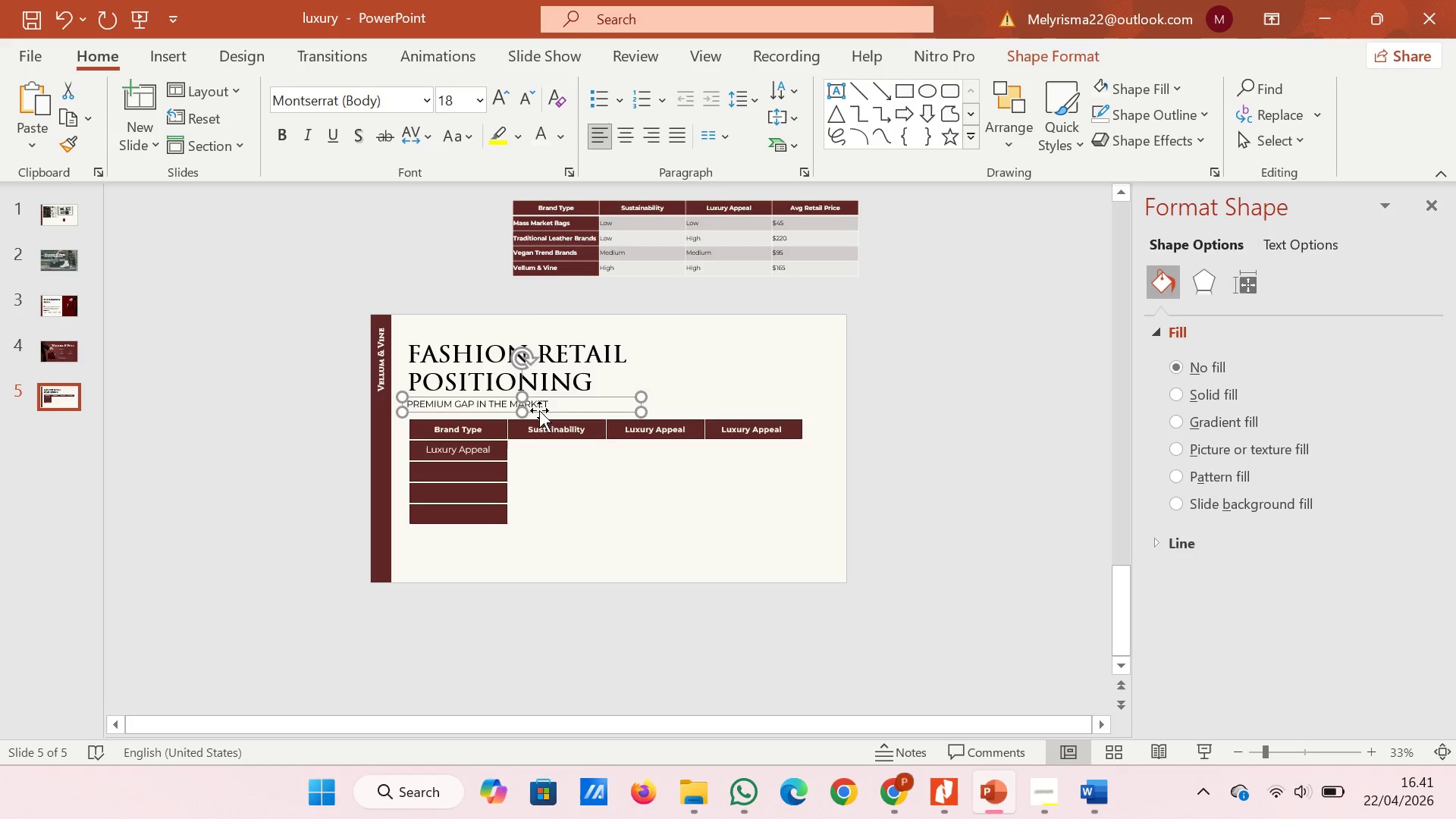 
key(ArrowDown)
 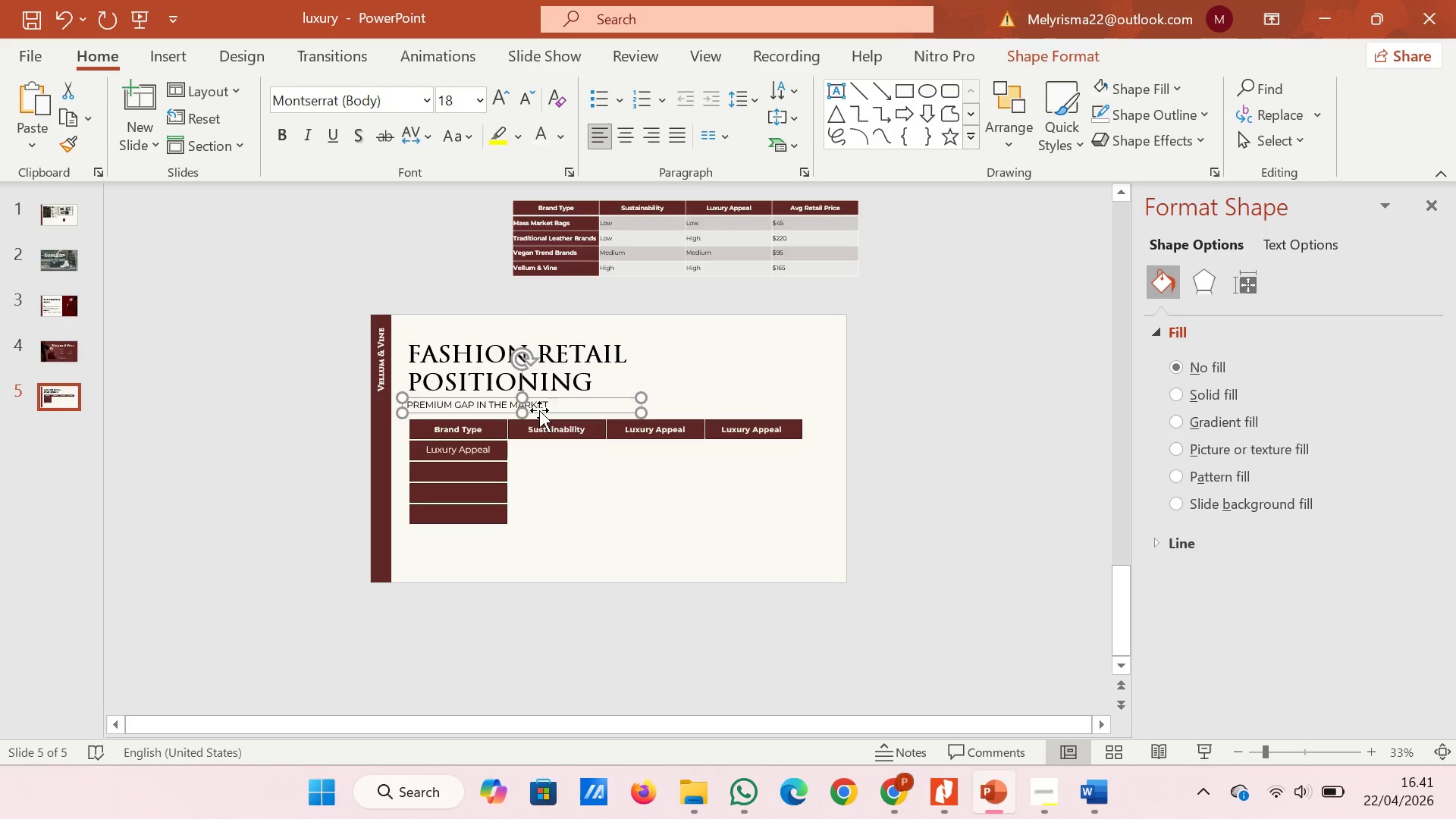 
key(ArrowDown)
 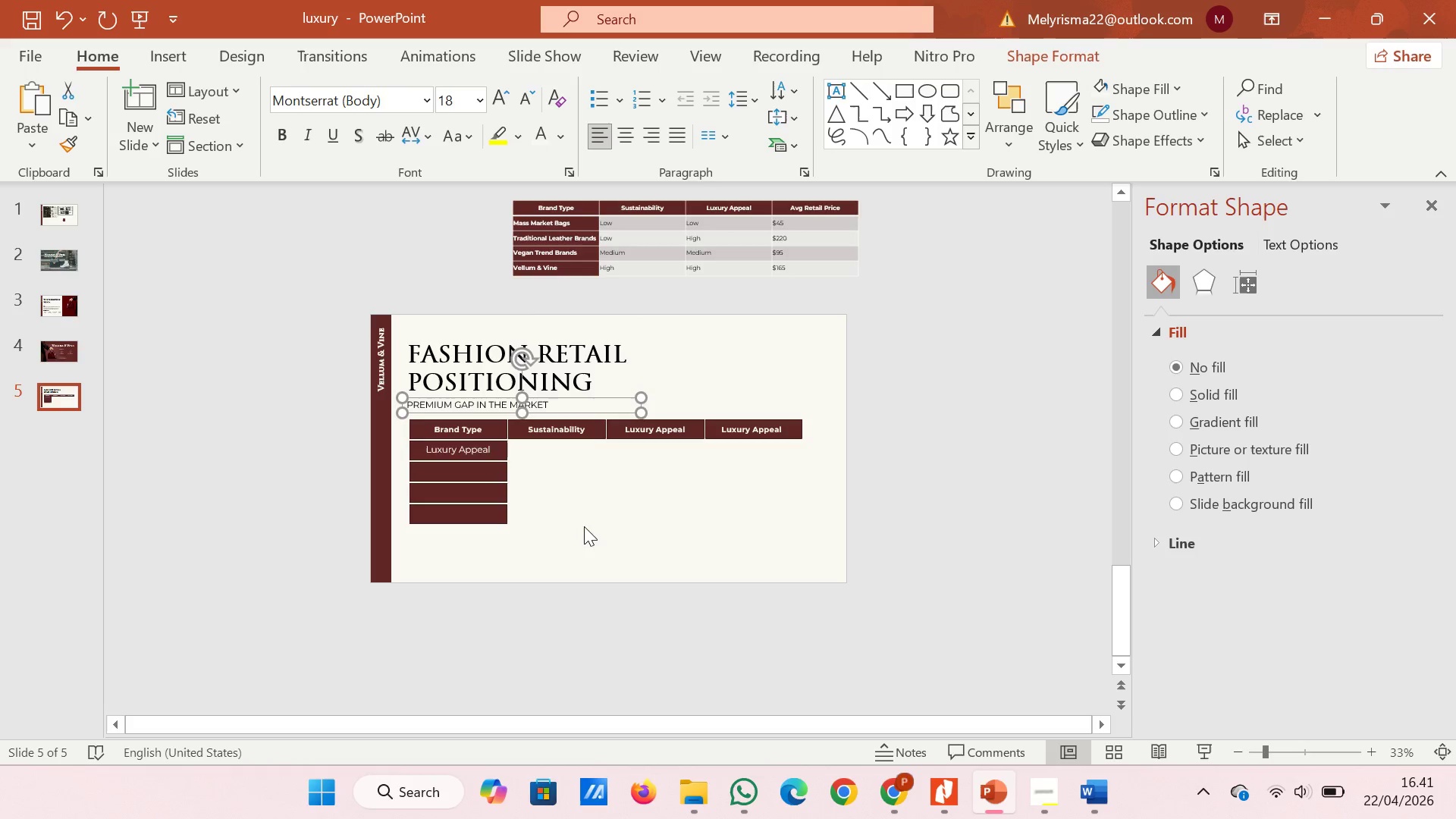 
left_click([600, 551])
 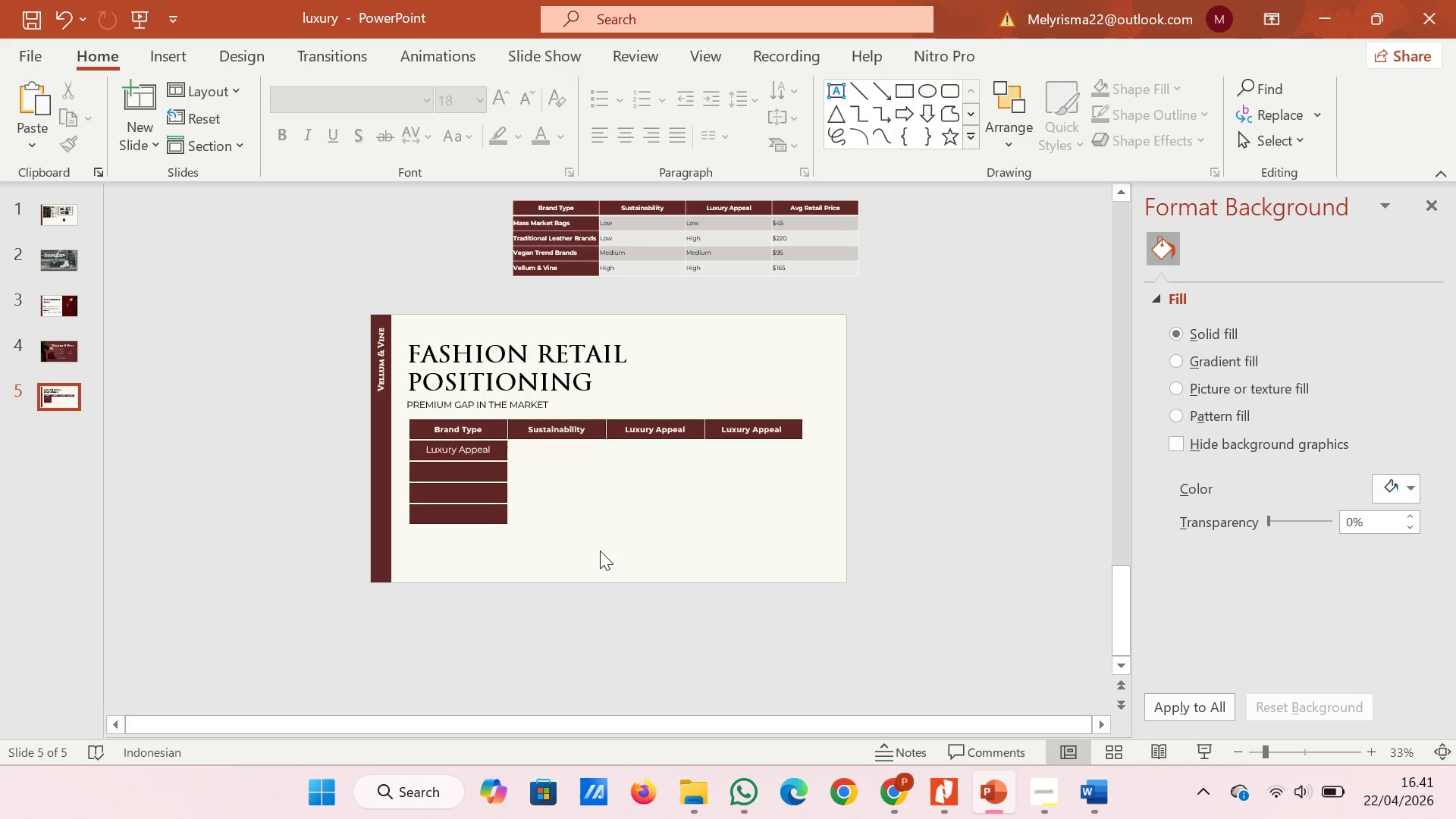 
wait(6.75)
 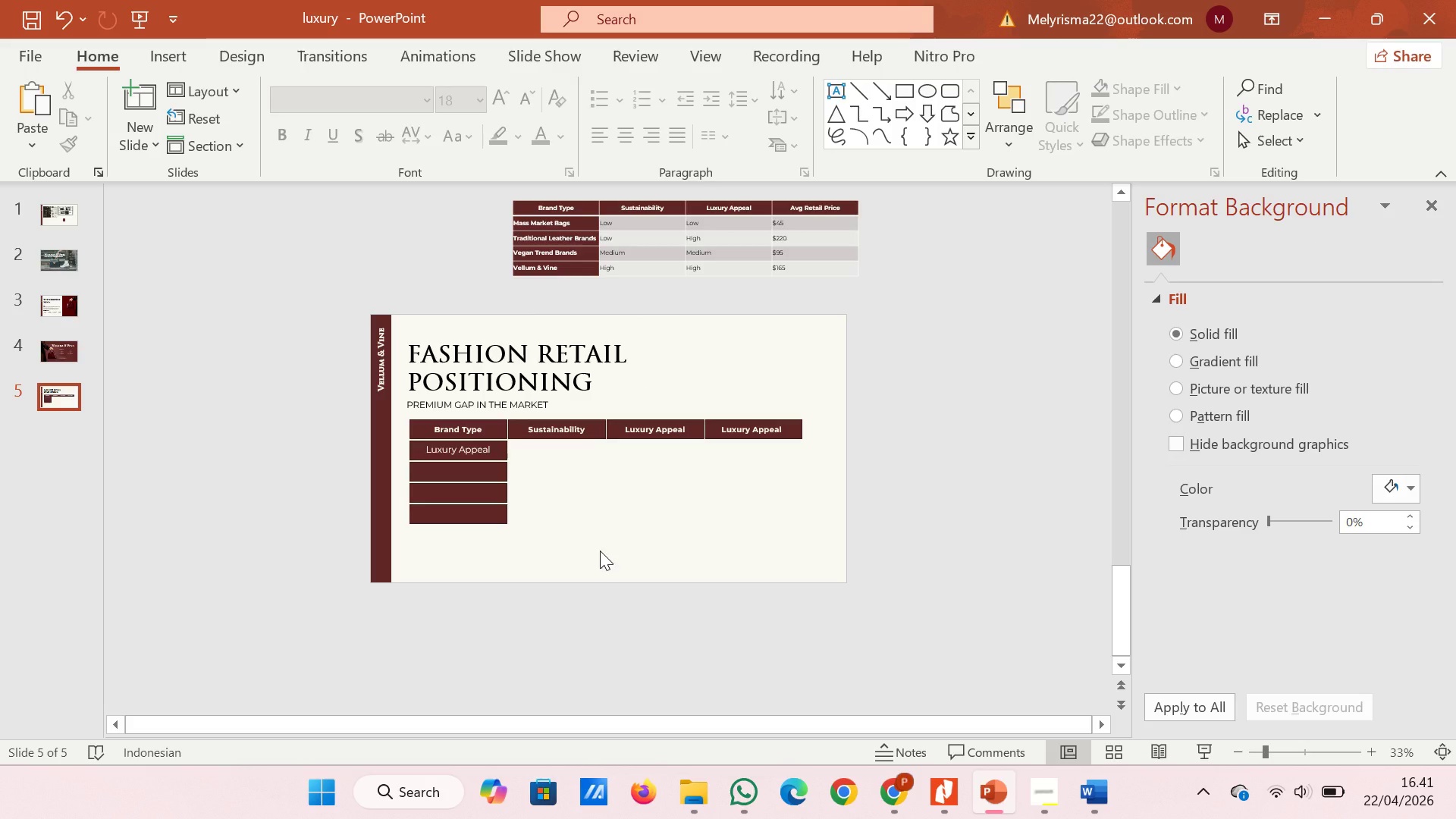 
hold_key(key=ControlLeft, duration=1.16)
scroll: coordinate [600, 551], scroll_direction: up, amount: 2.0
 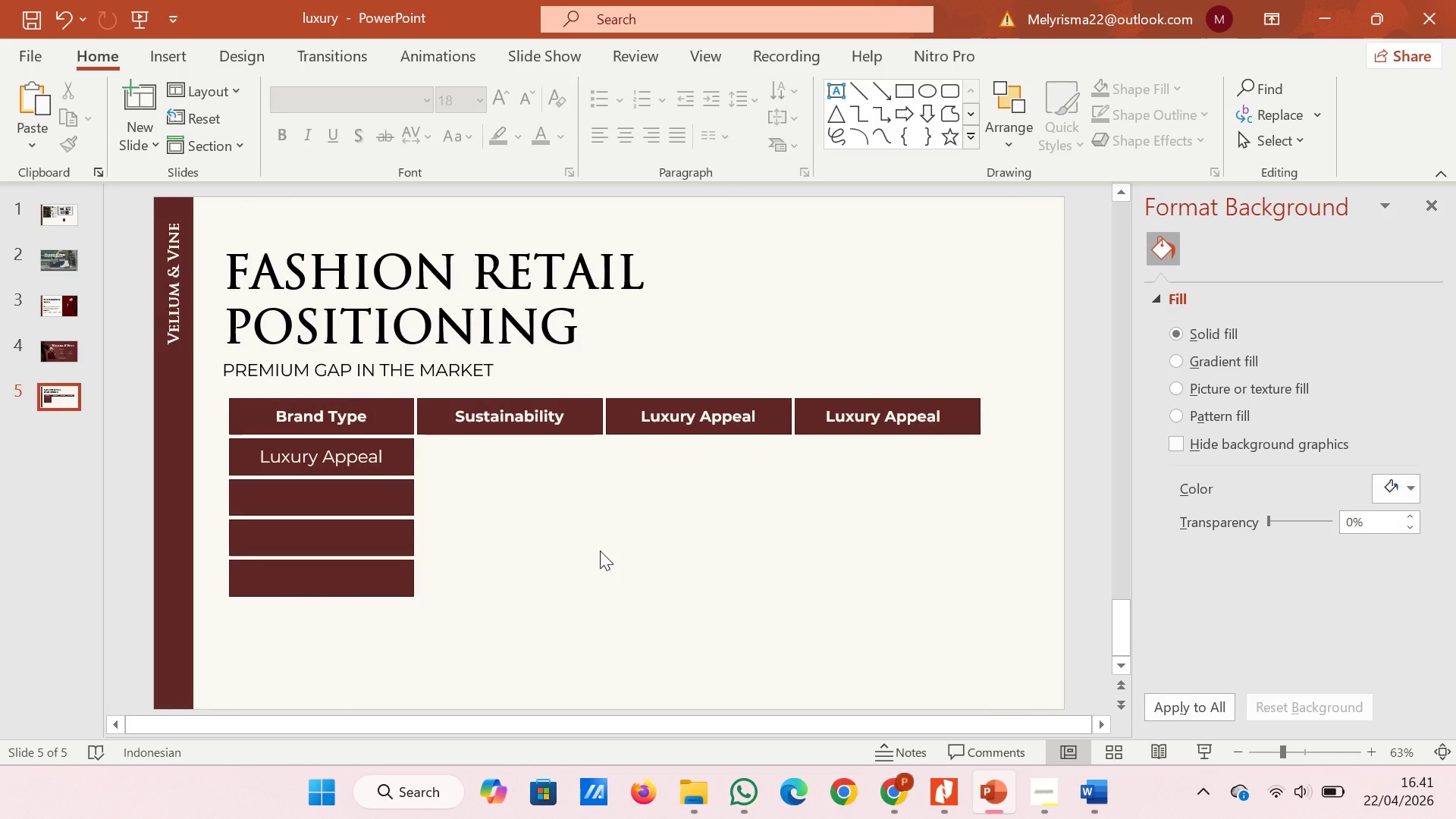 
wait(5.04)
 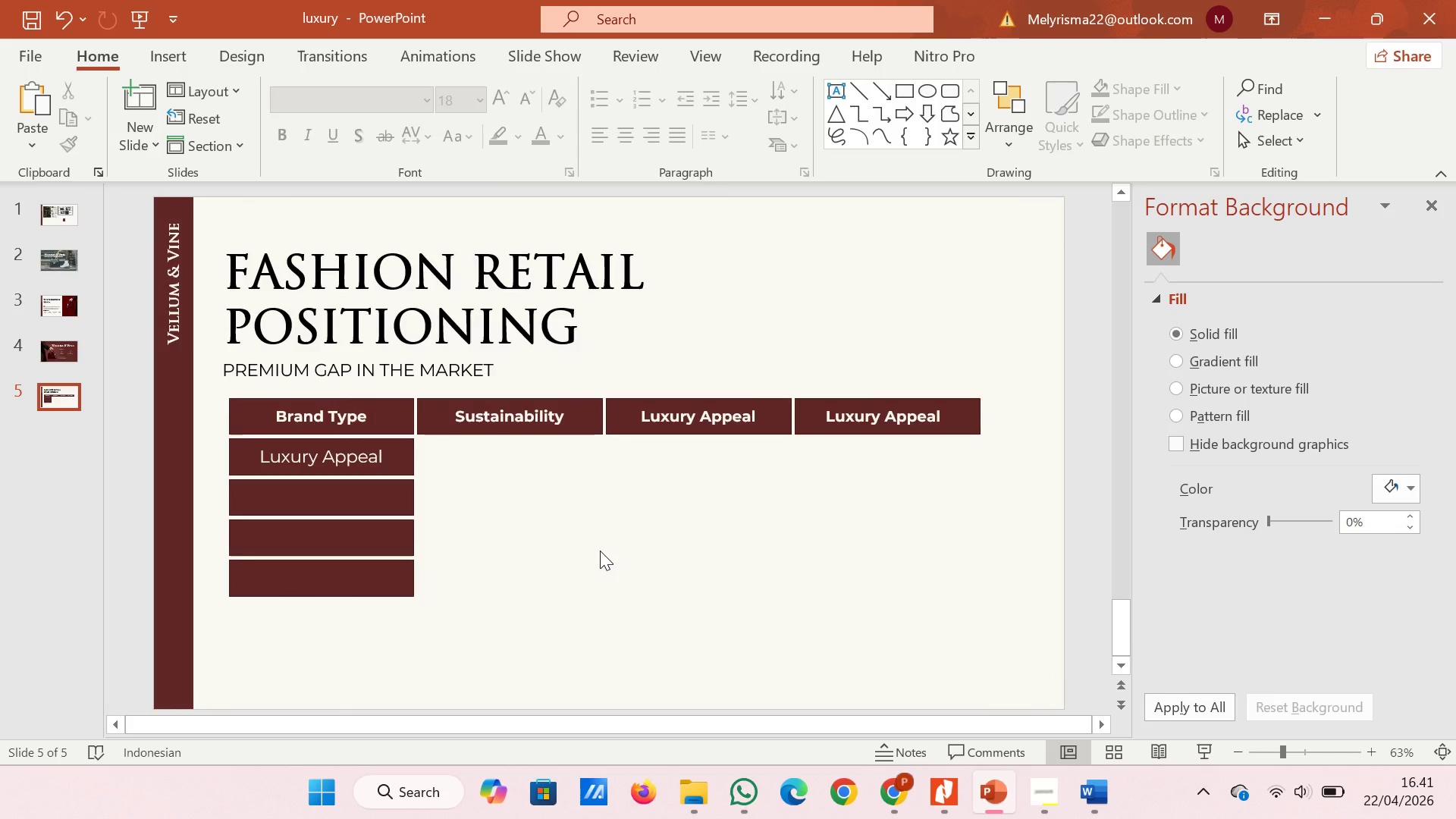 
left_click_drag(start_coordinate=[580, 723], to_coordinate=[616, 723])
 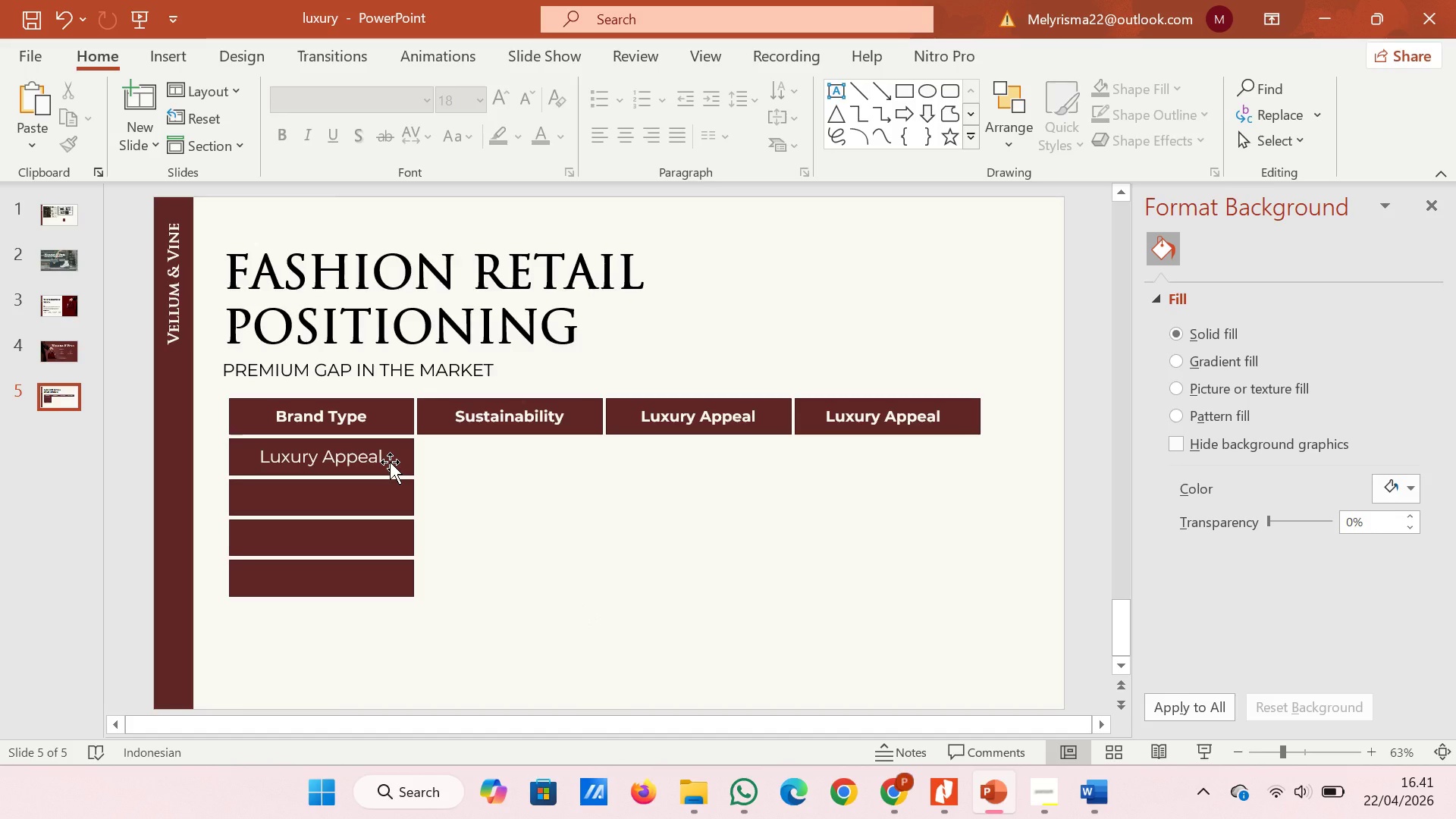 
left_click([378, 462])
 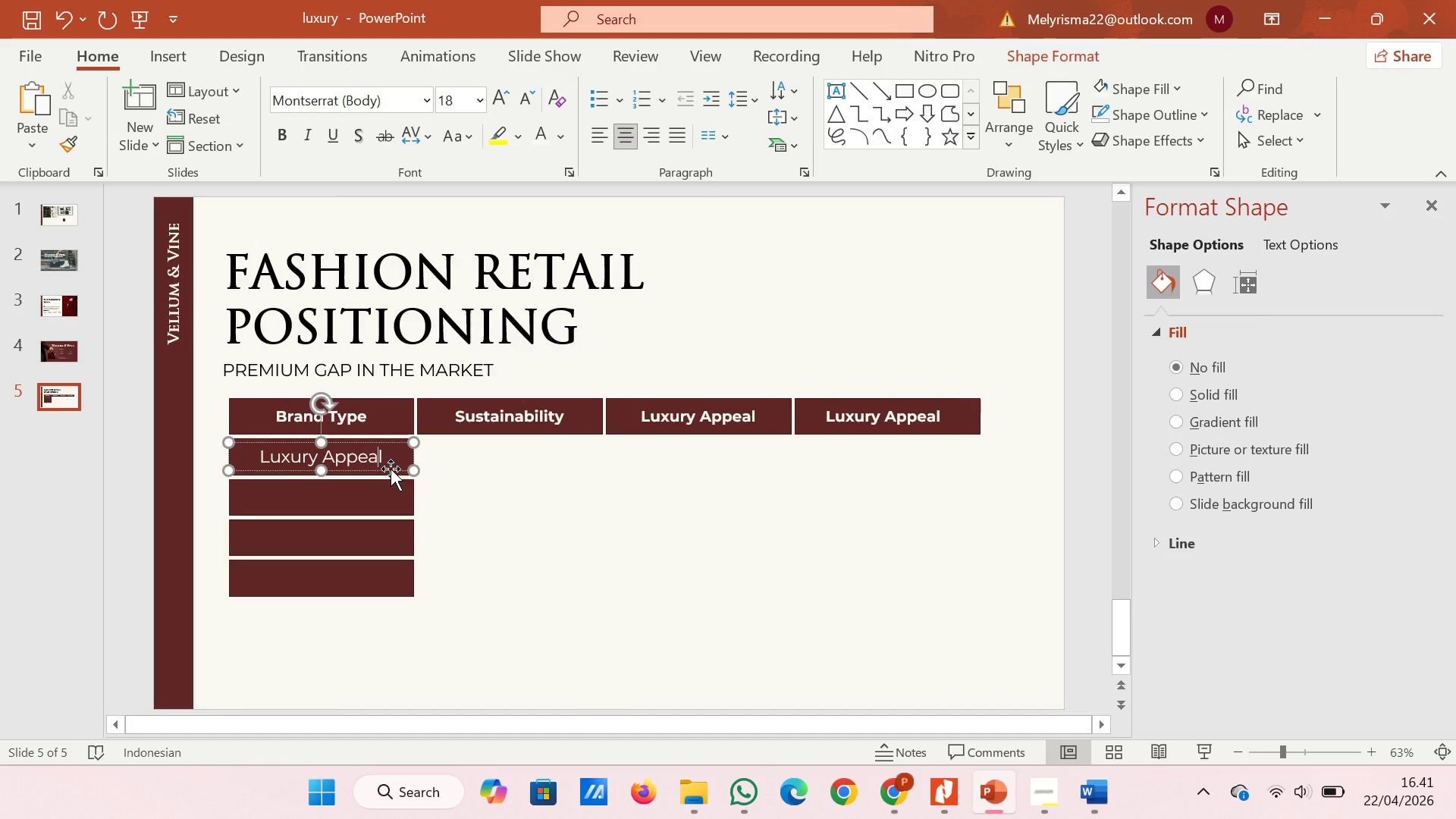 
left_click([391, 469])
 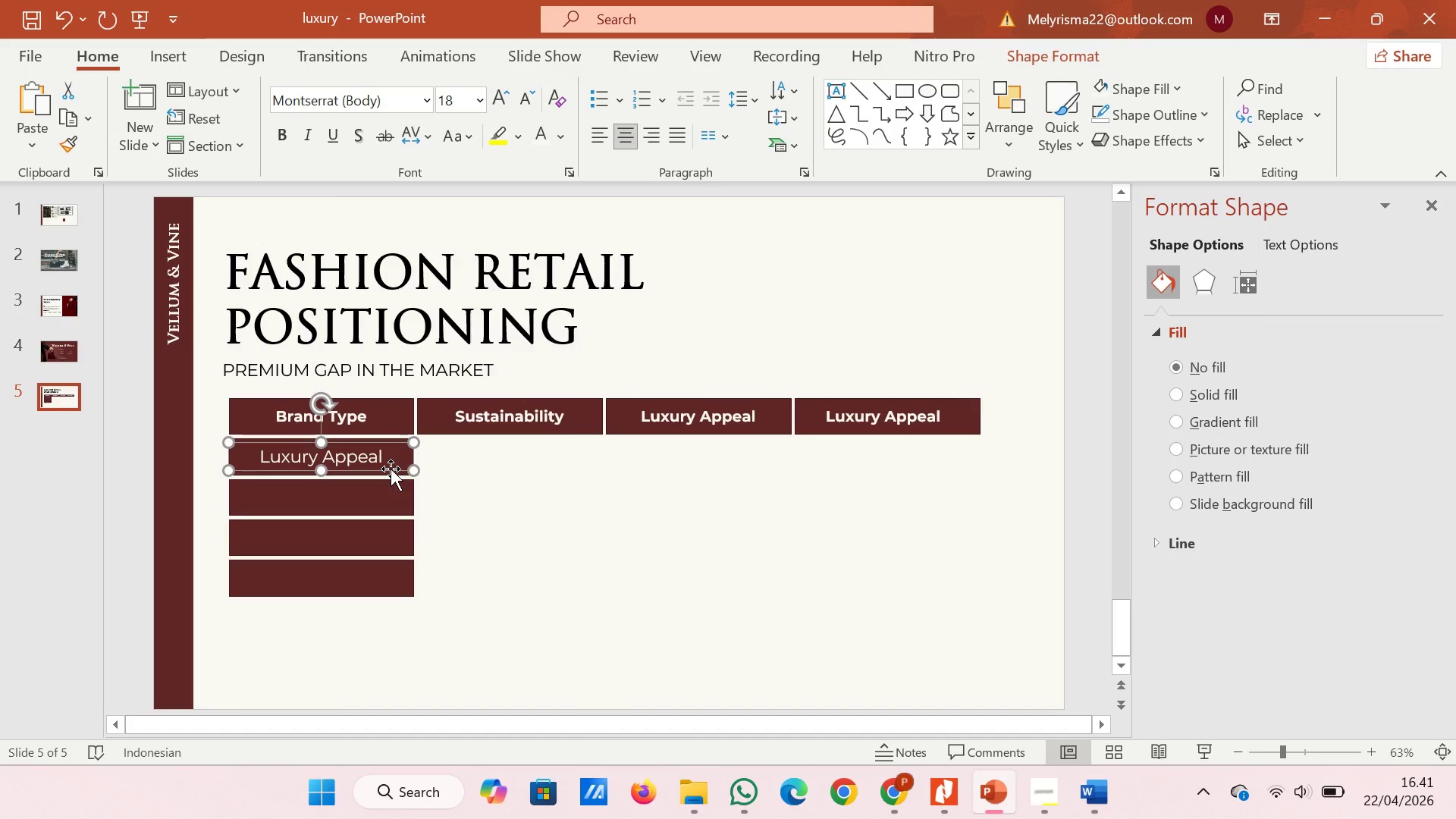 
key(Control+D)
 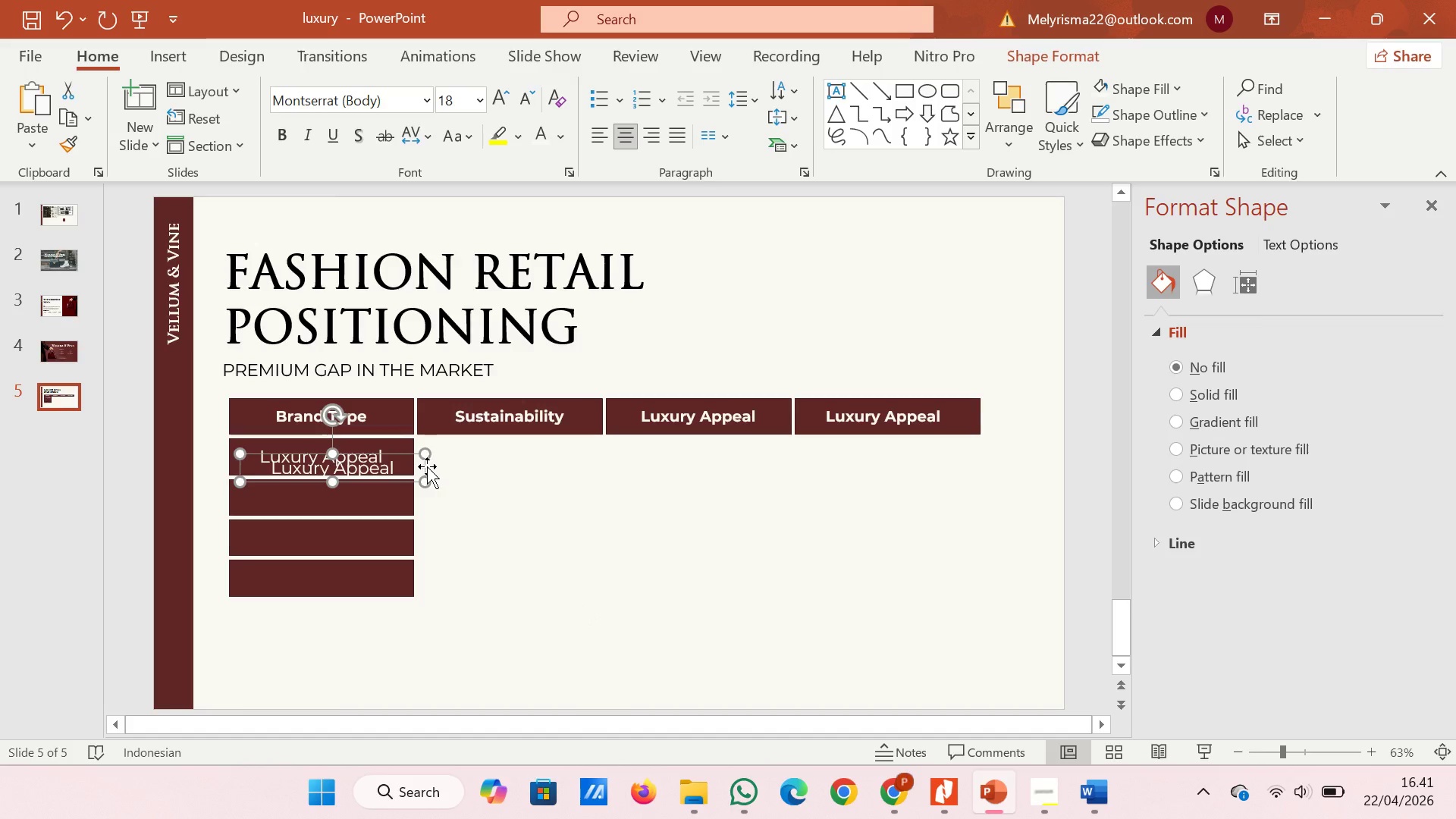 
left_click_drag(start_coordinate=[421, 469], to_coordinate=[406, 499])
 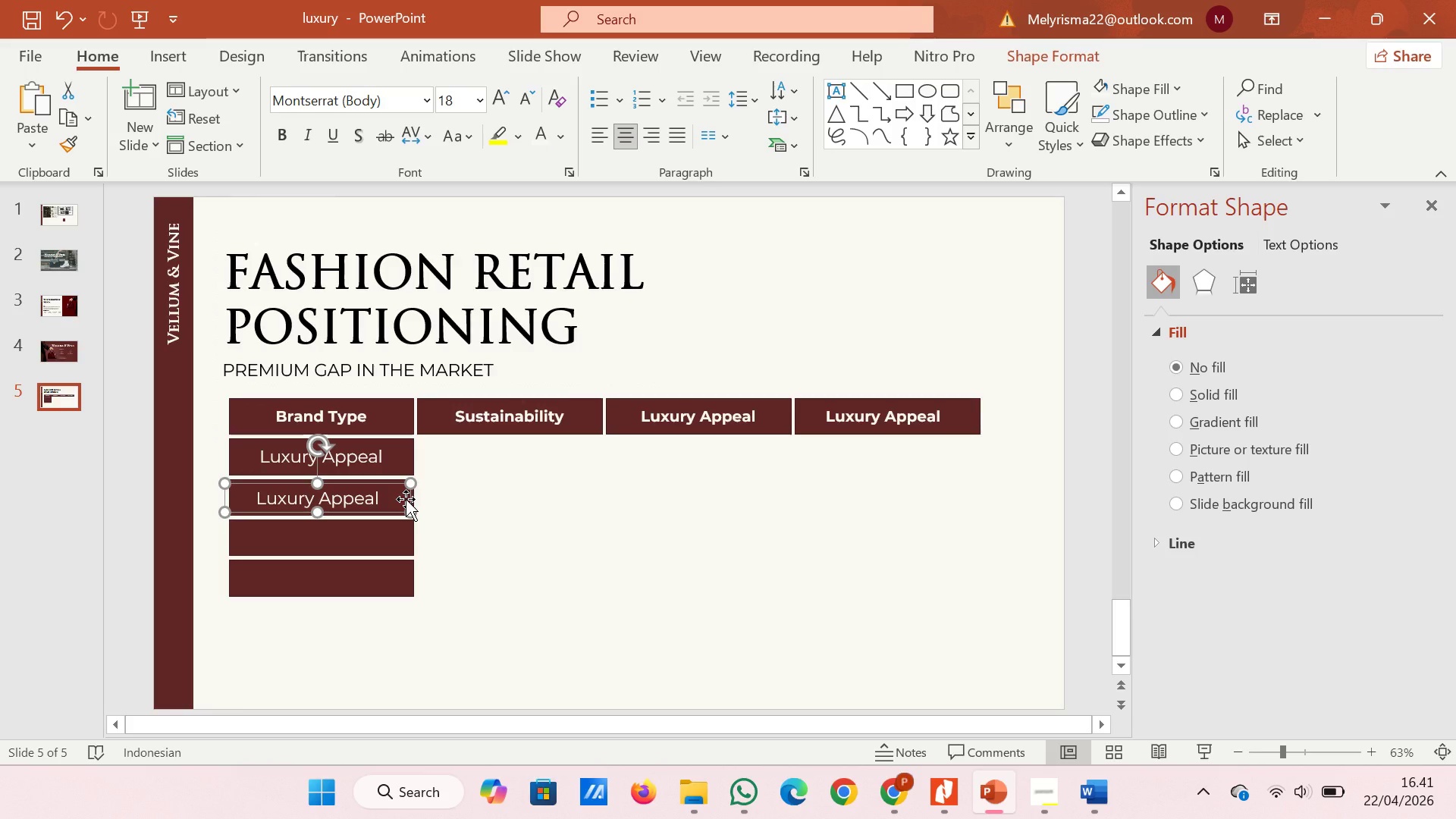 
scroll: coordinate [534, 298], scroll_direction: up, amount: 7.0
 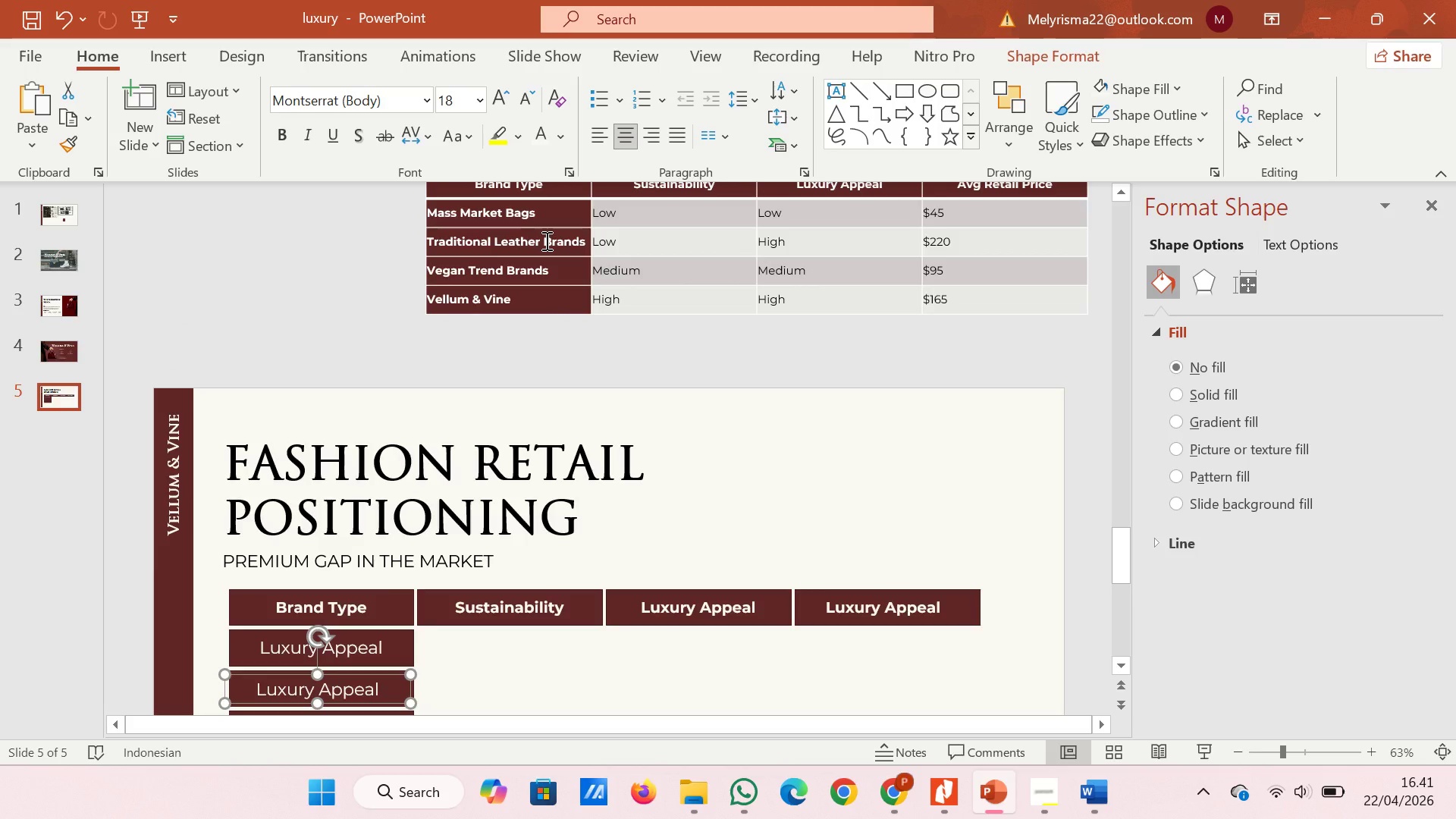 
left_click([545, 240])
 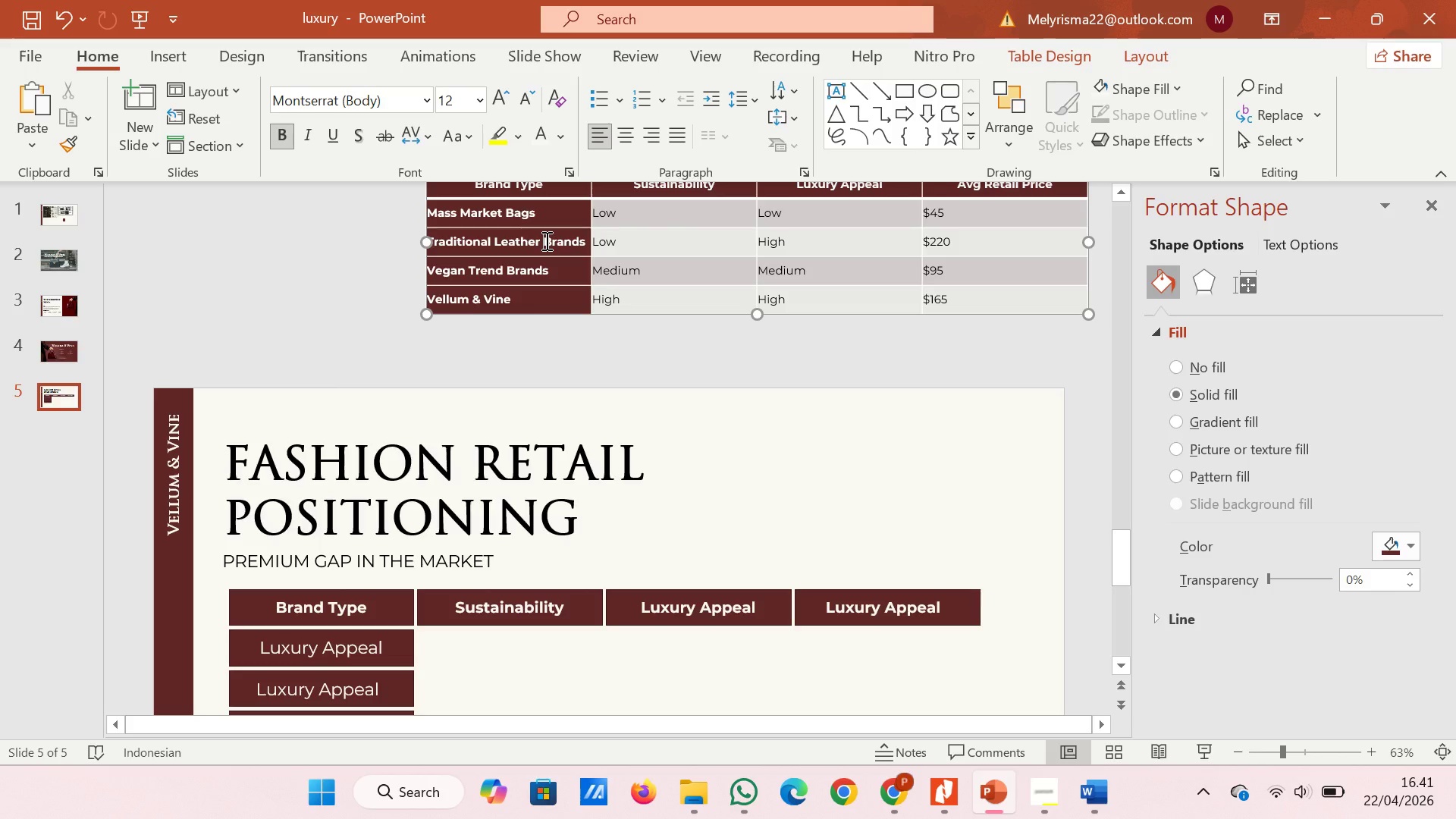 
key(Control+A)
 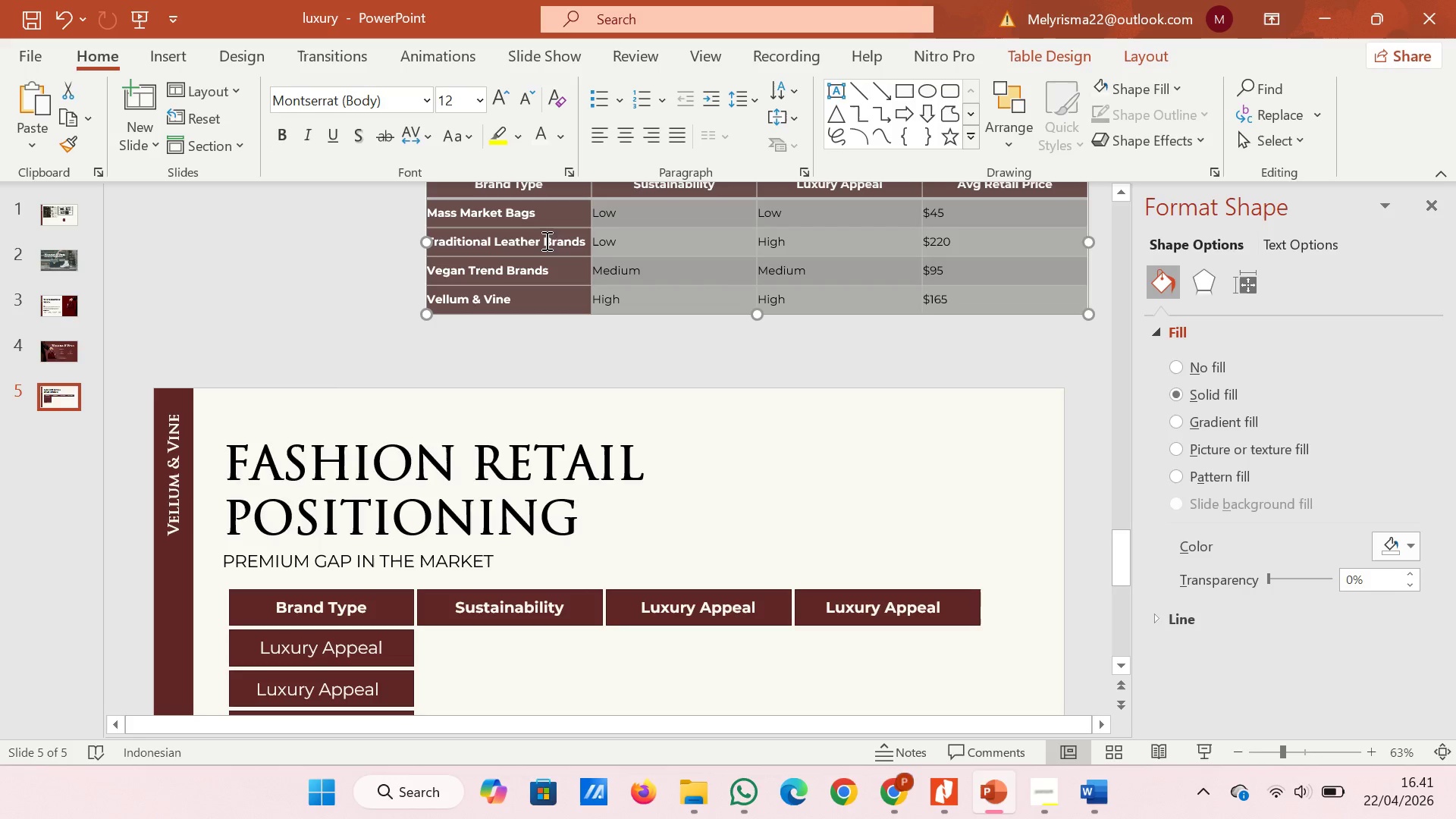 
key(Control+C)
 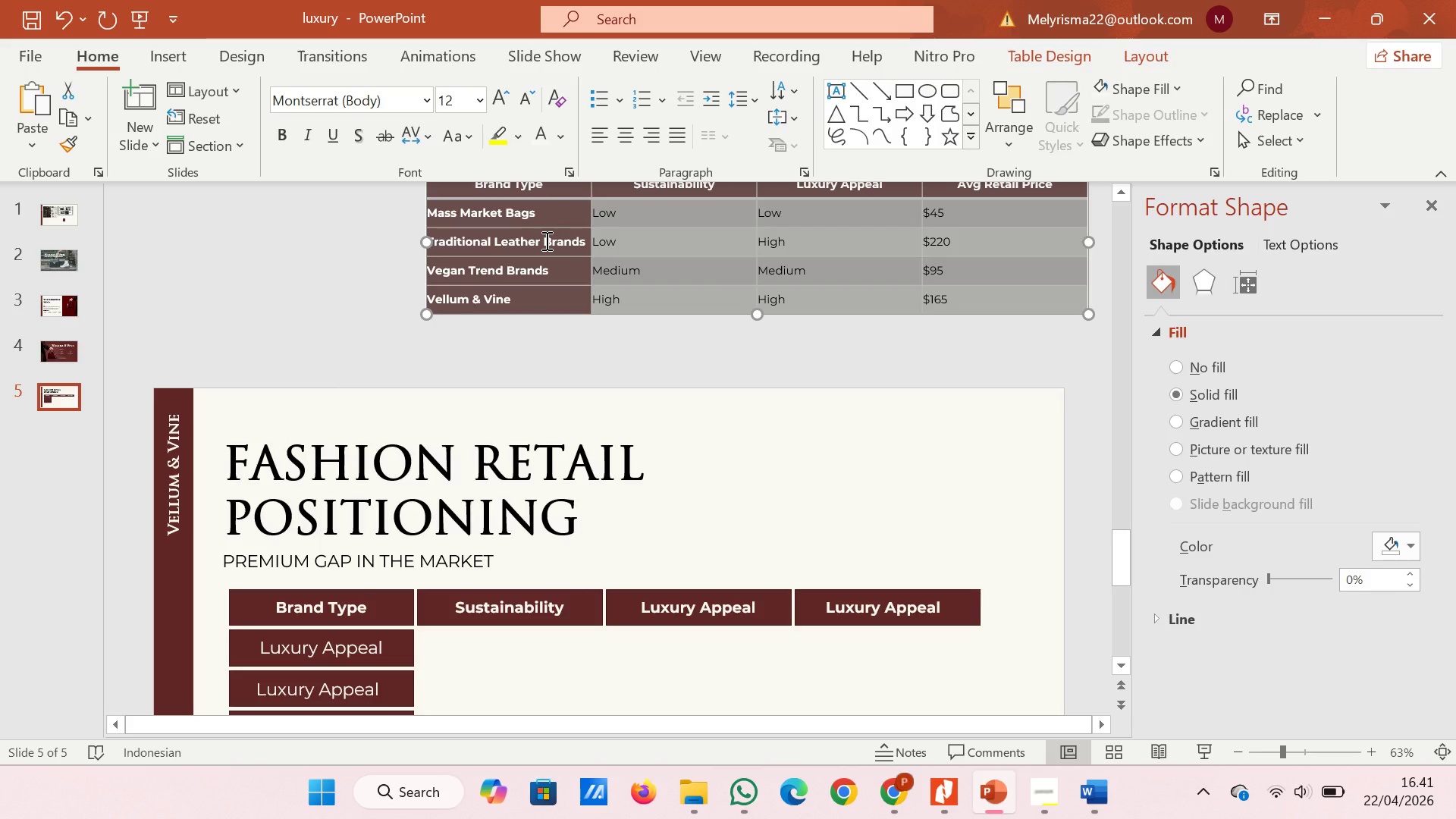 
left_click([545, 240])
 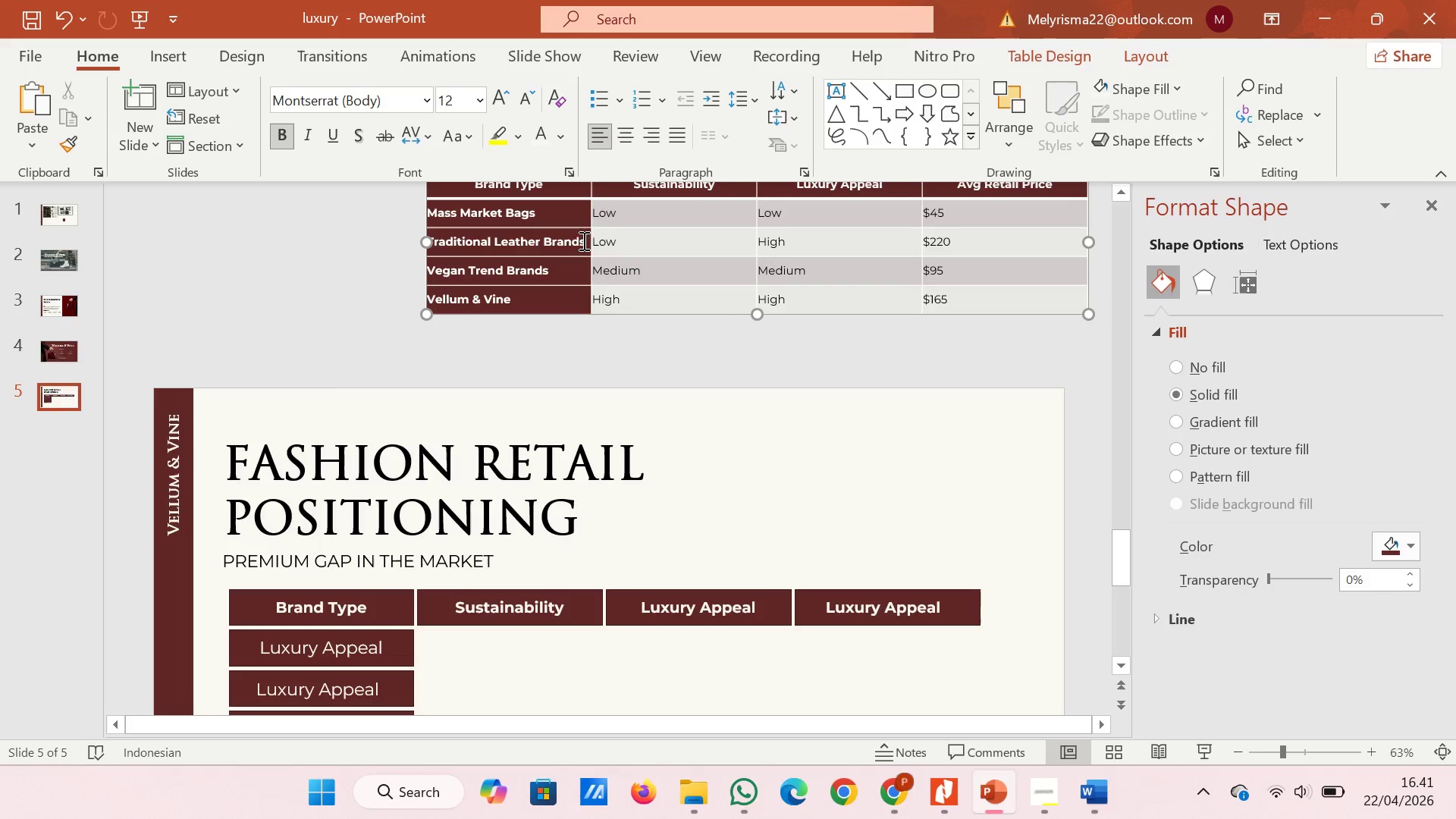 
left_click_drag(start_coordinate=[580, 240], to_coordinate=[470, 240])
 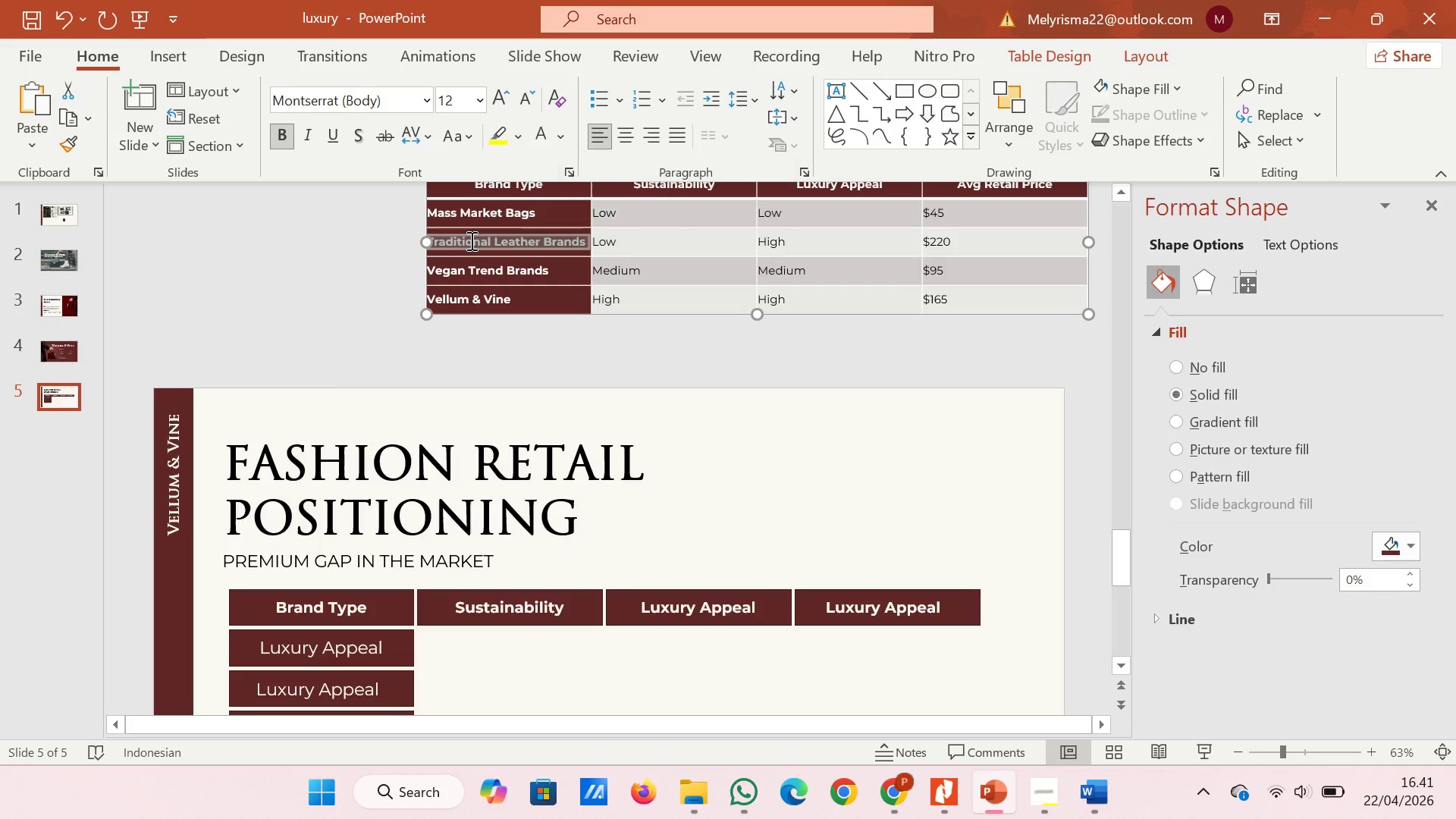 
key(Control+C)
 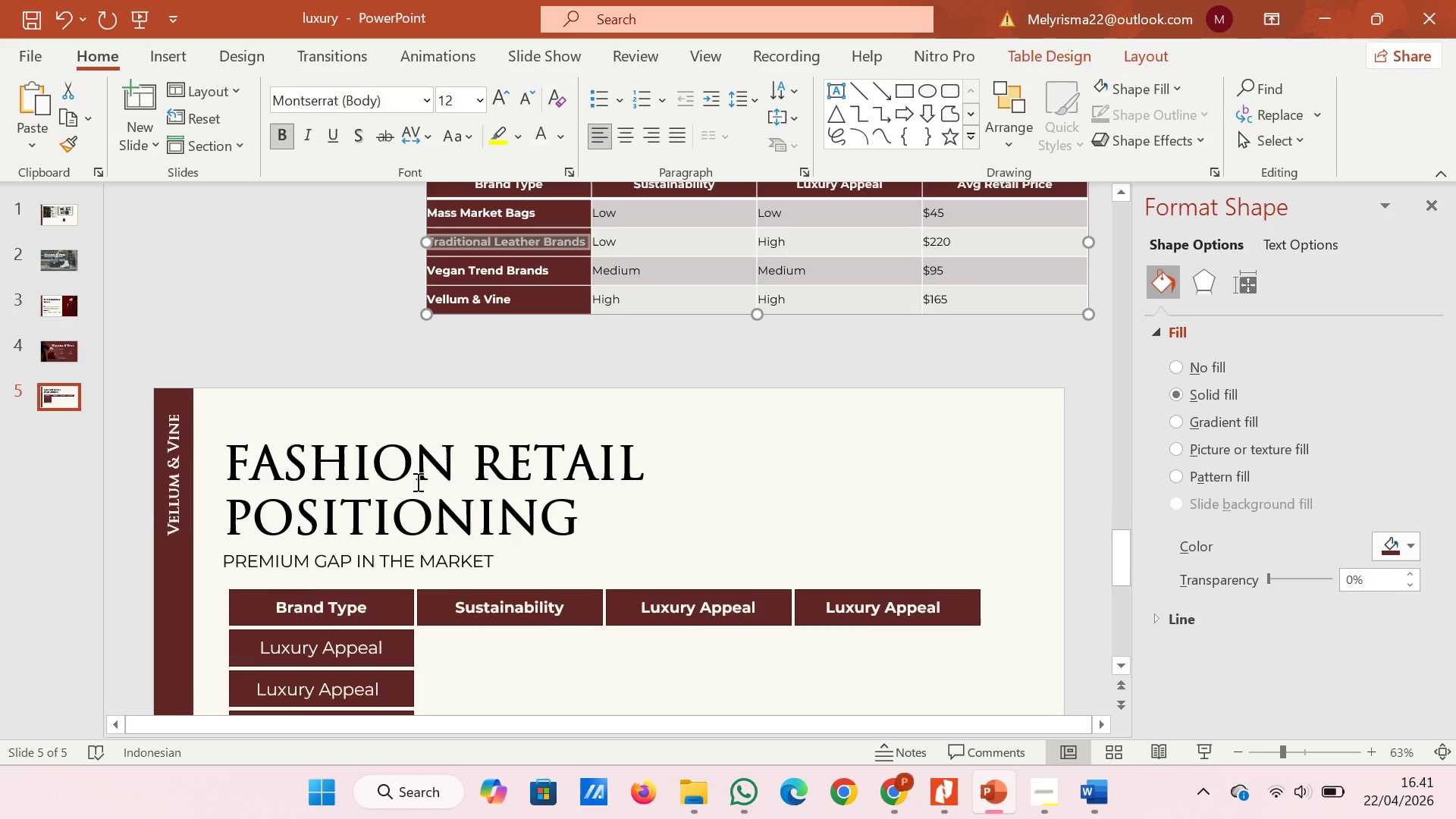 
scroll: coordinate [416, 482], scroll_direction: down, amount: 2.0
 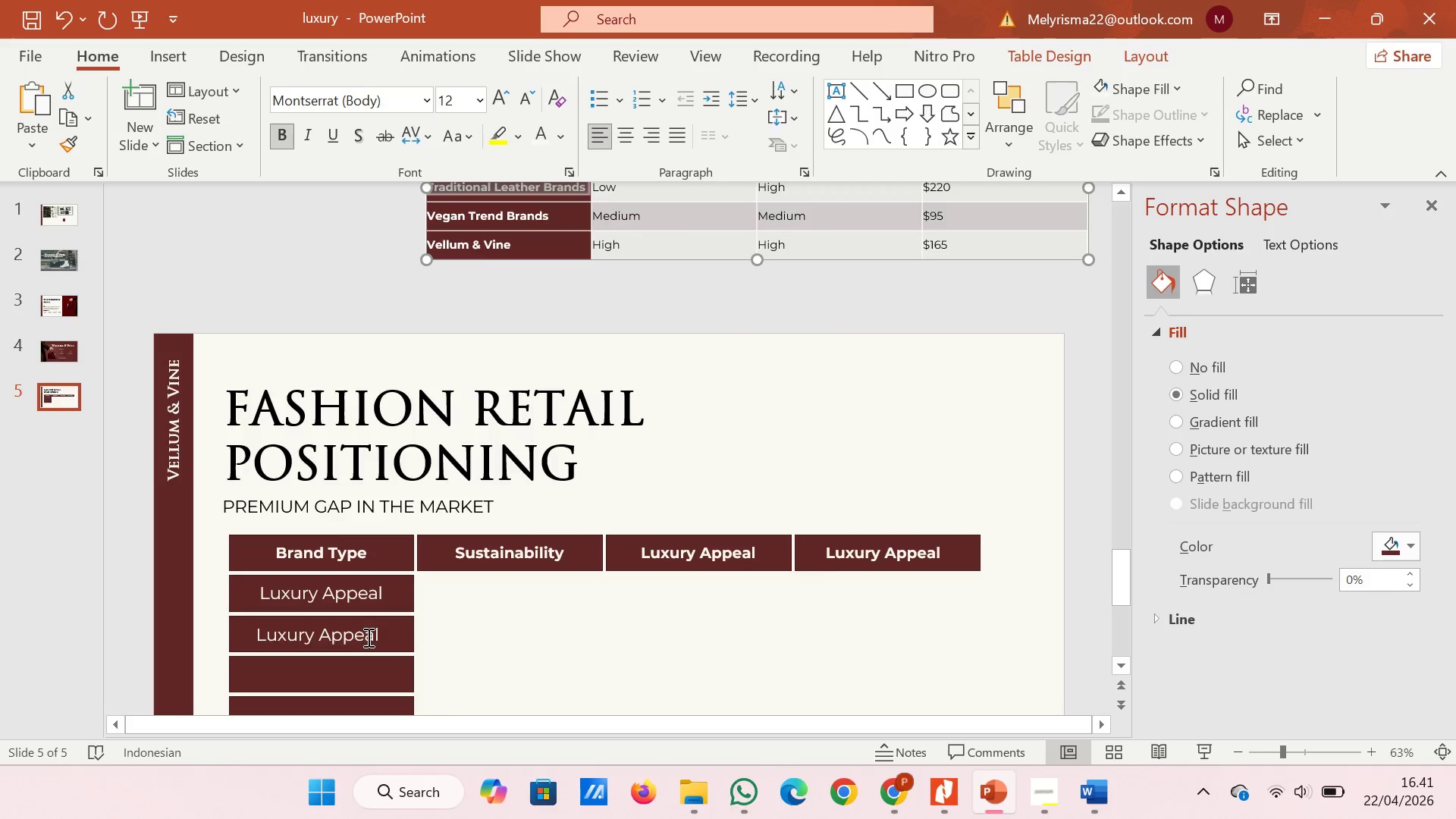 
left_click([366, 637])
 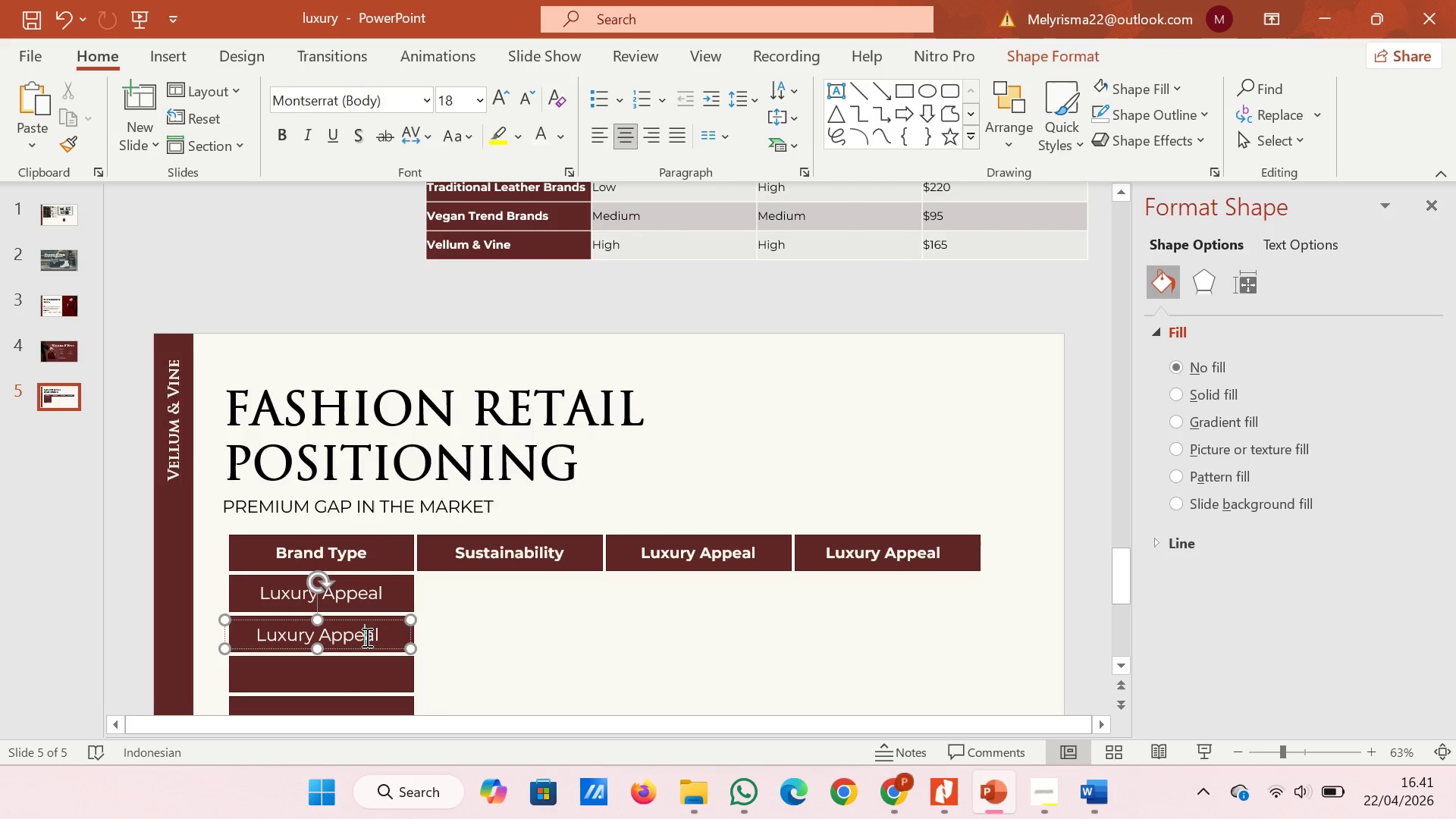 
key(Control+A)
 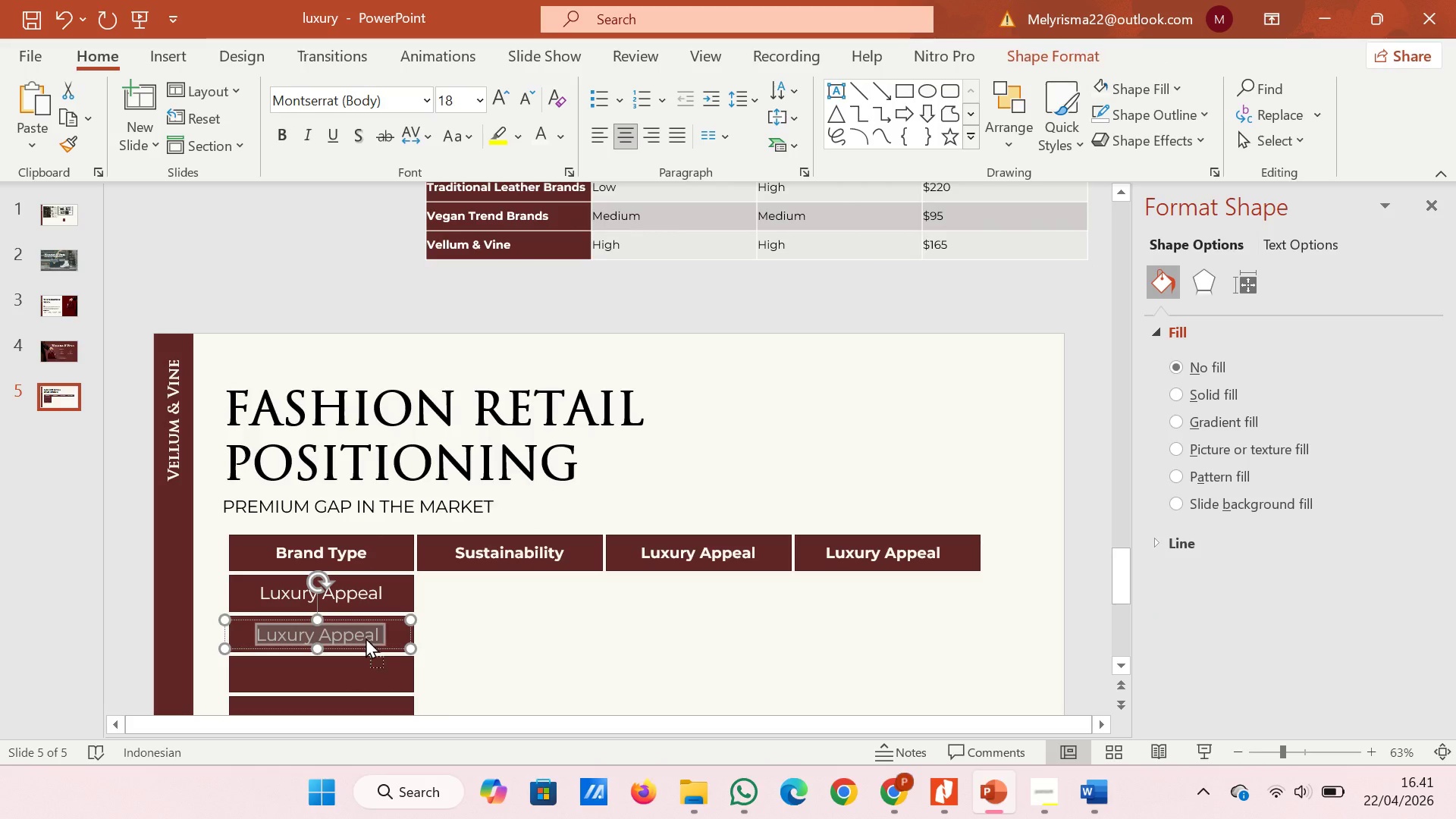 
right_click([366, 637])
 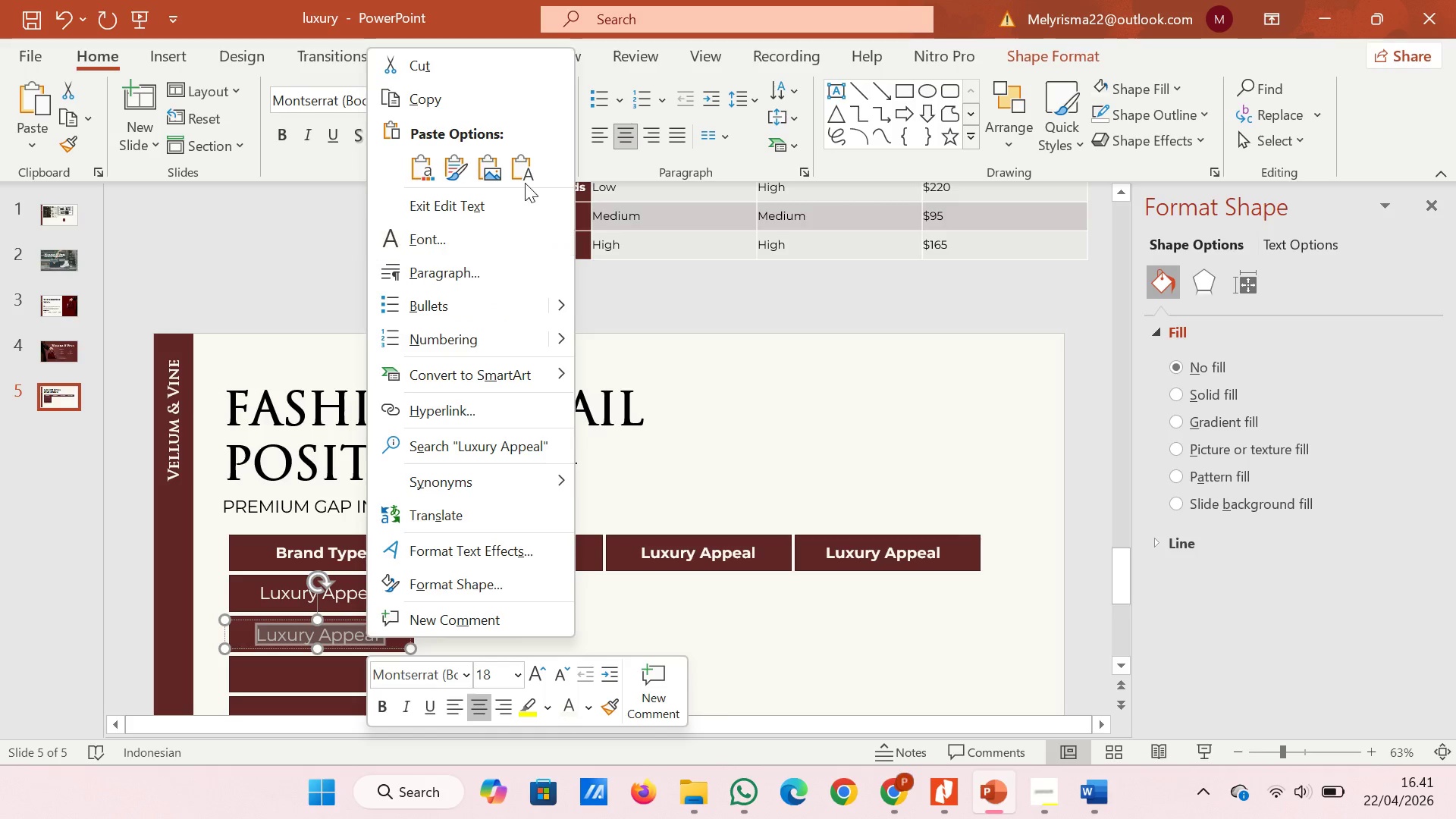 
left_click([525, 183])
 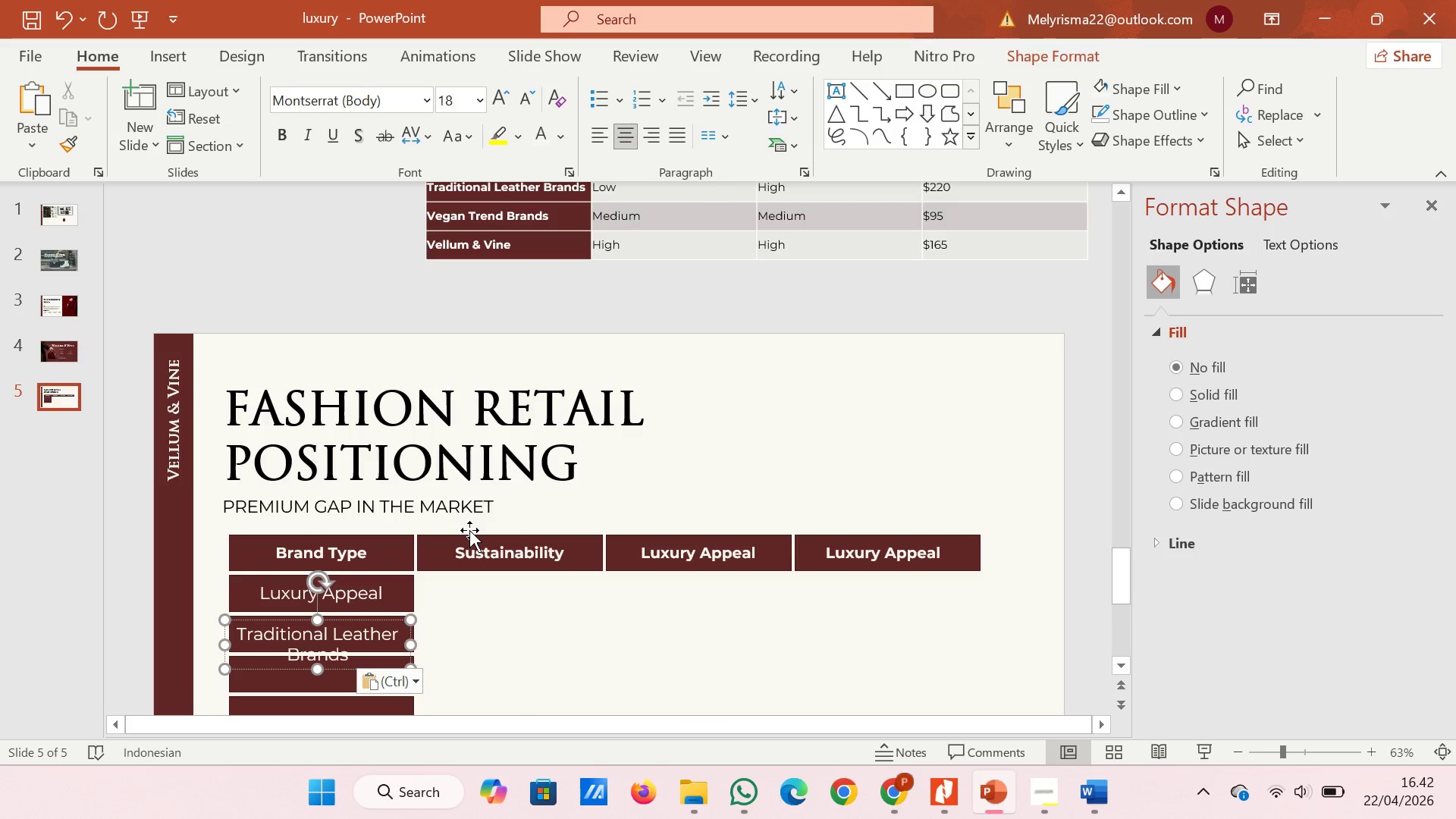 
scroll: coordinate [466, 532], scroll_direction: down, amount: 3.0
 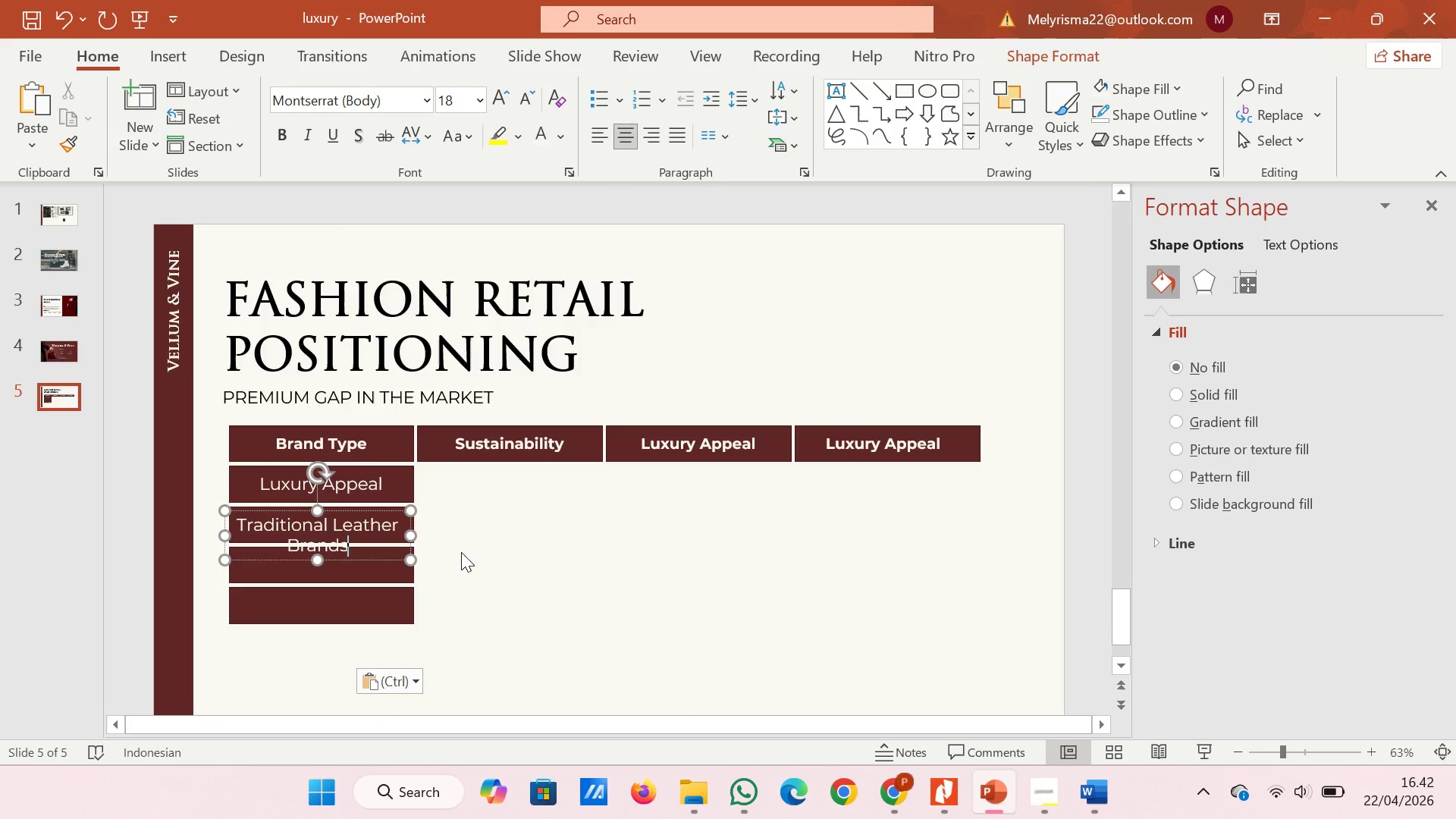 
left_click([460, 557])
 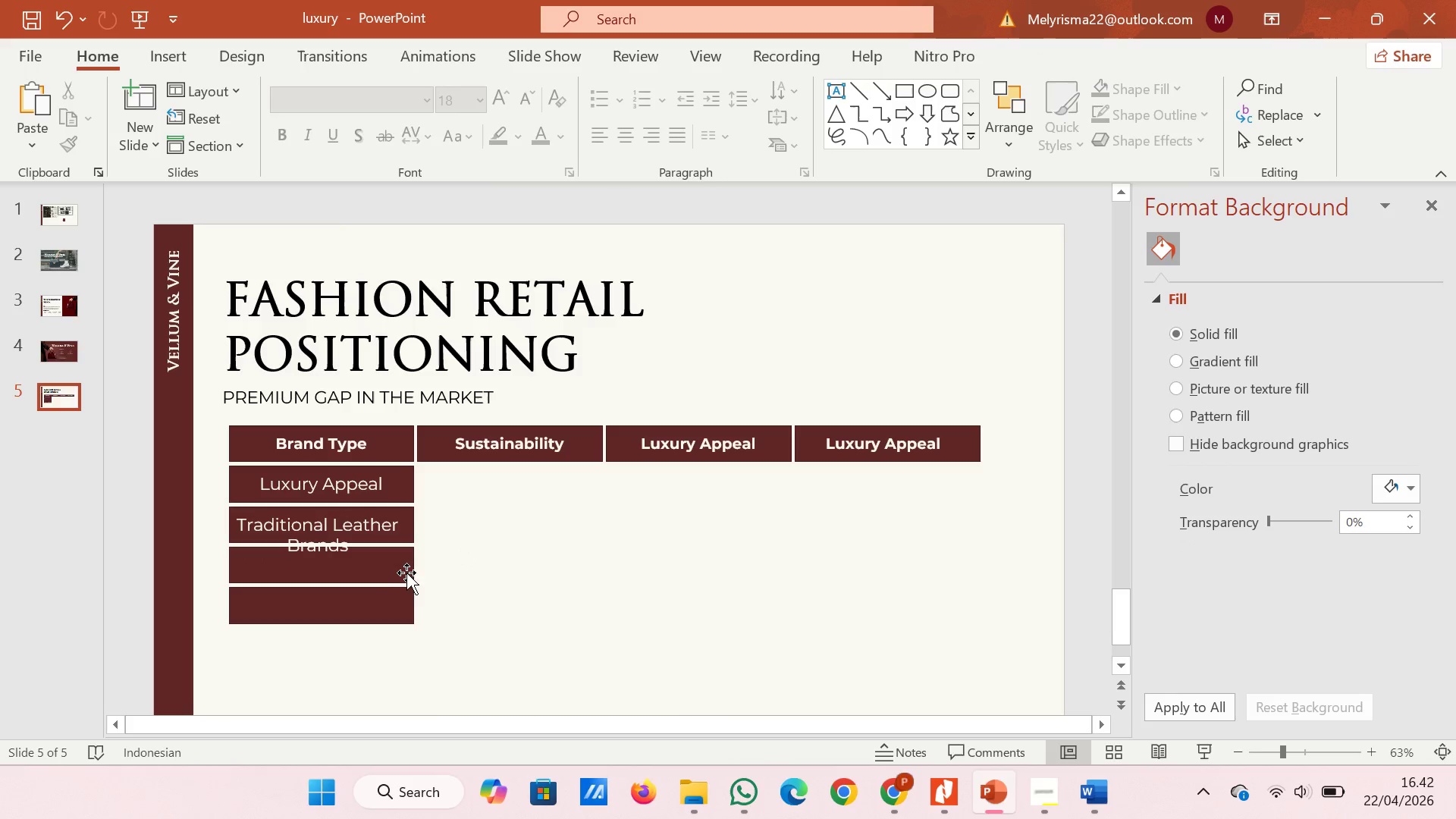 
left_click([404, 573])
 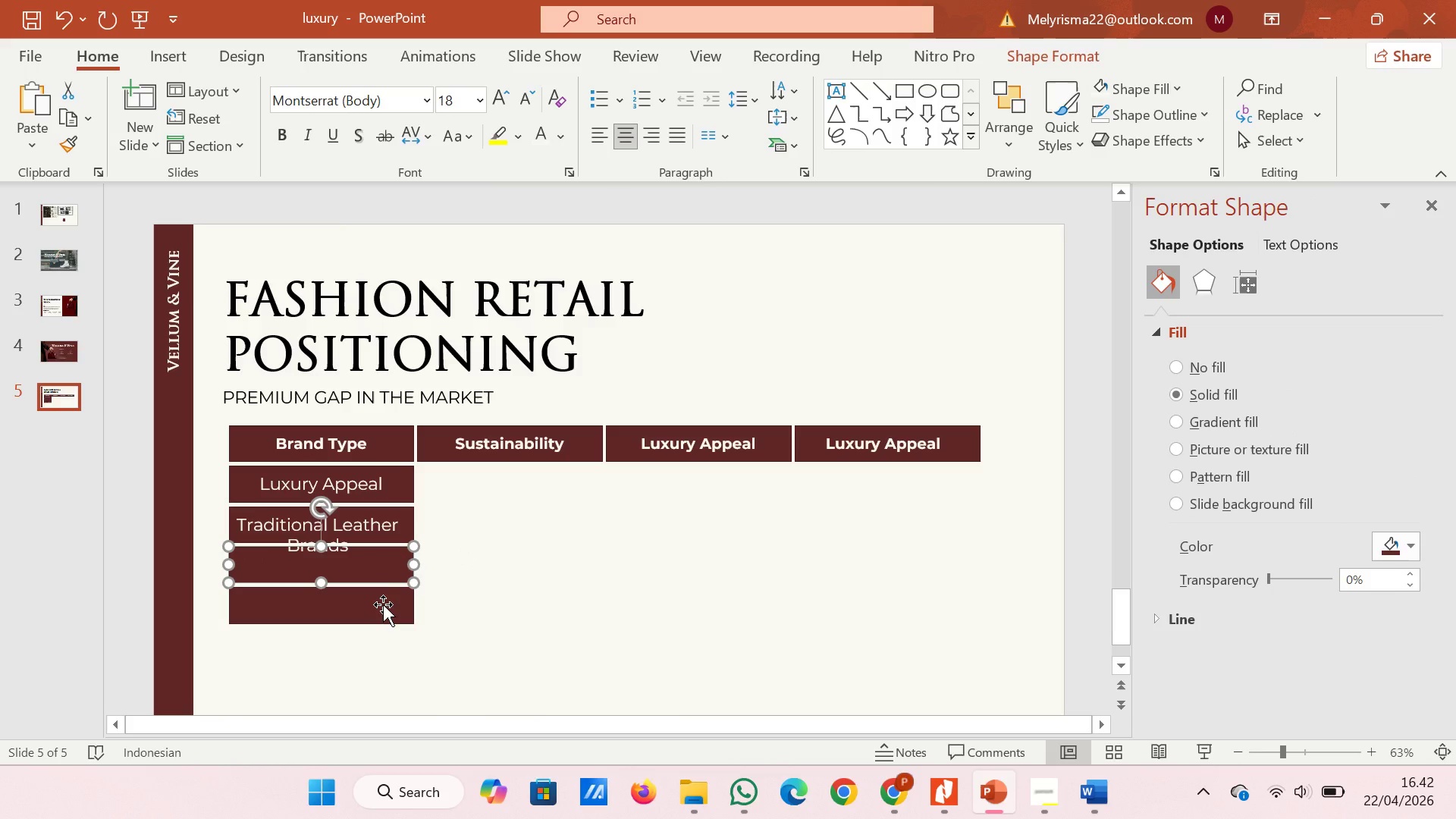 
hold_key(key=ShiftLeft, duration=0.55)
left_click([383, 604])
 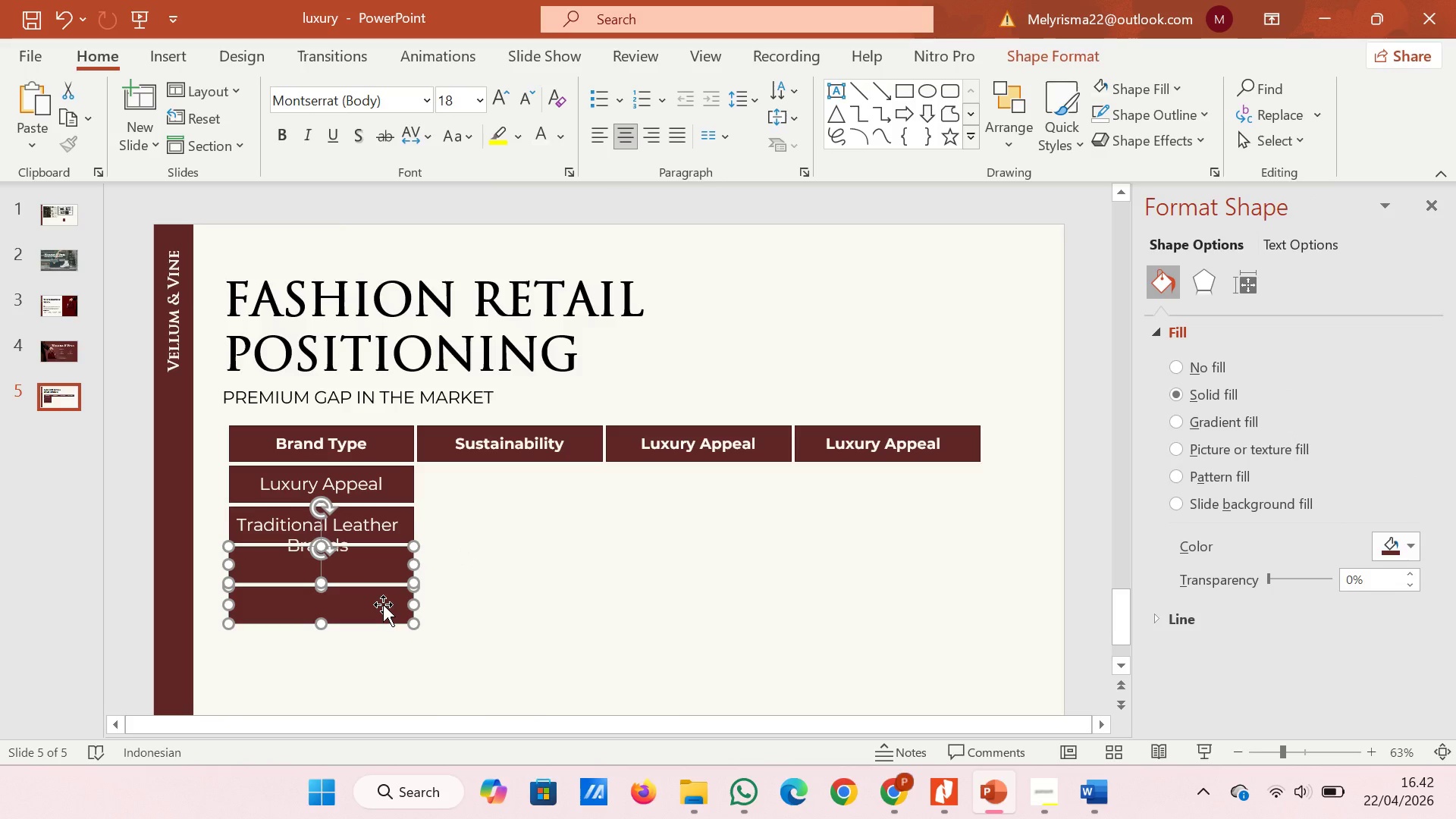 
hold_key(key=ArrowDown, duration=1.03)
 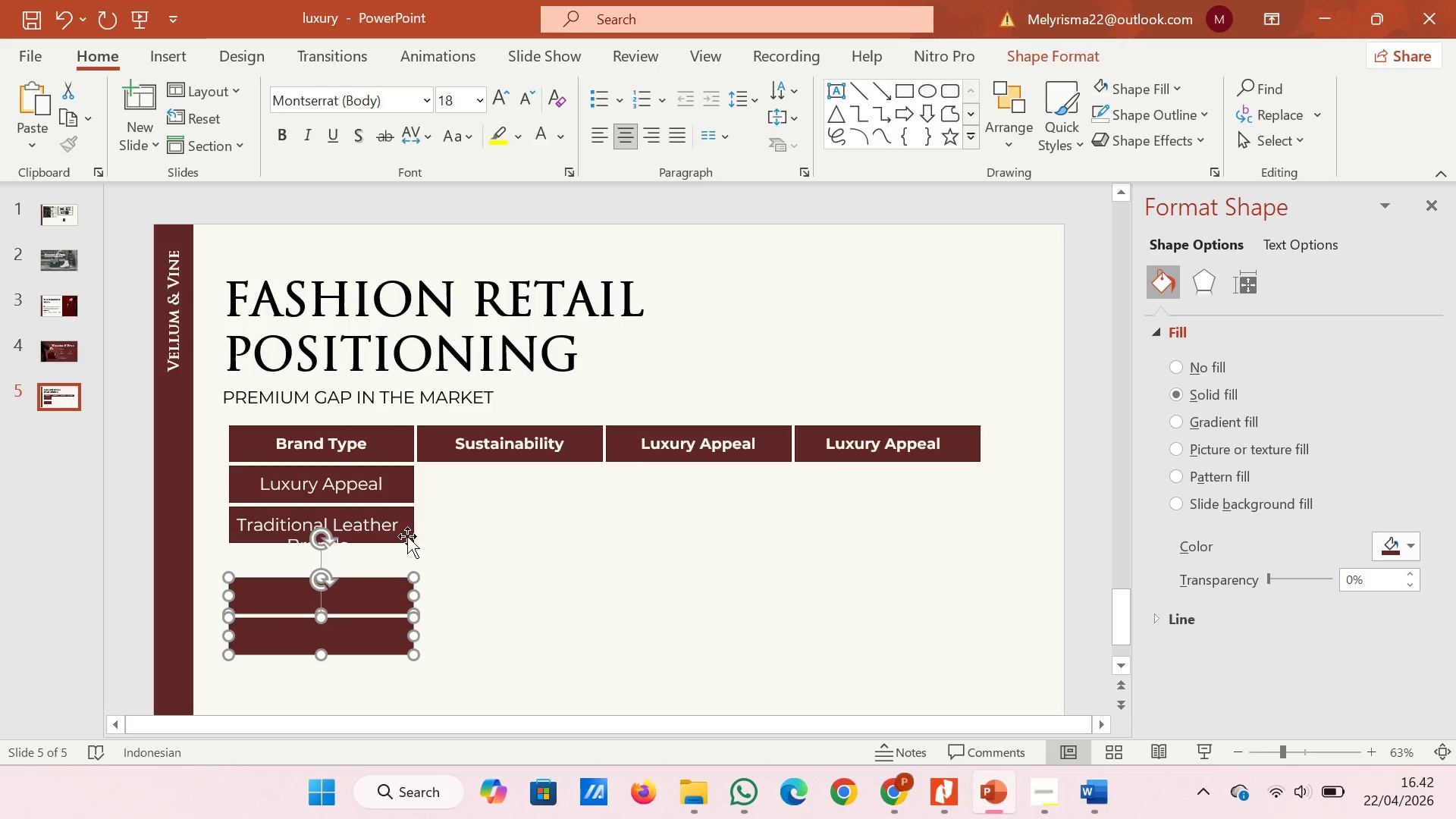 
left_click([406, 536])
 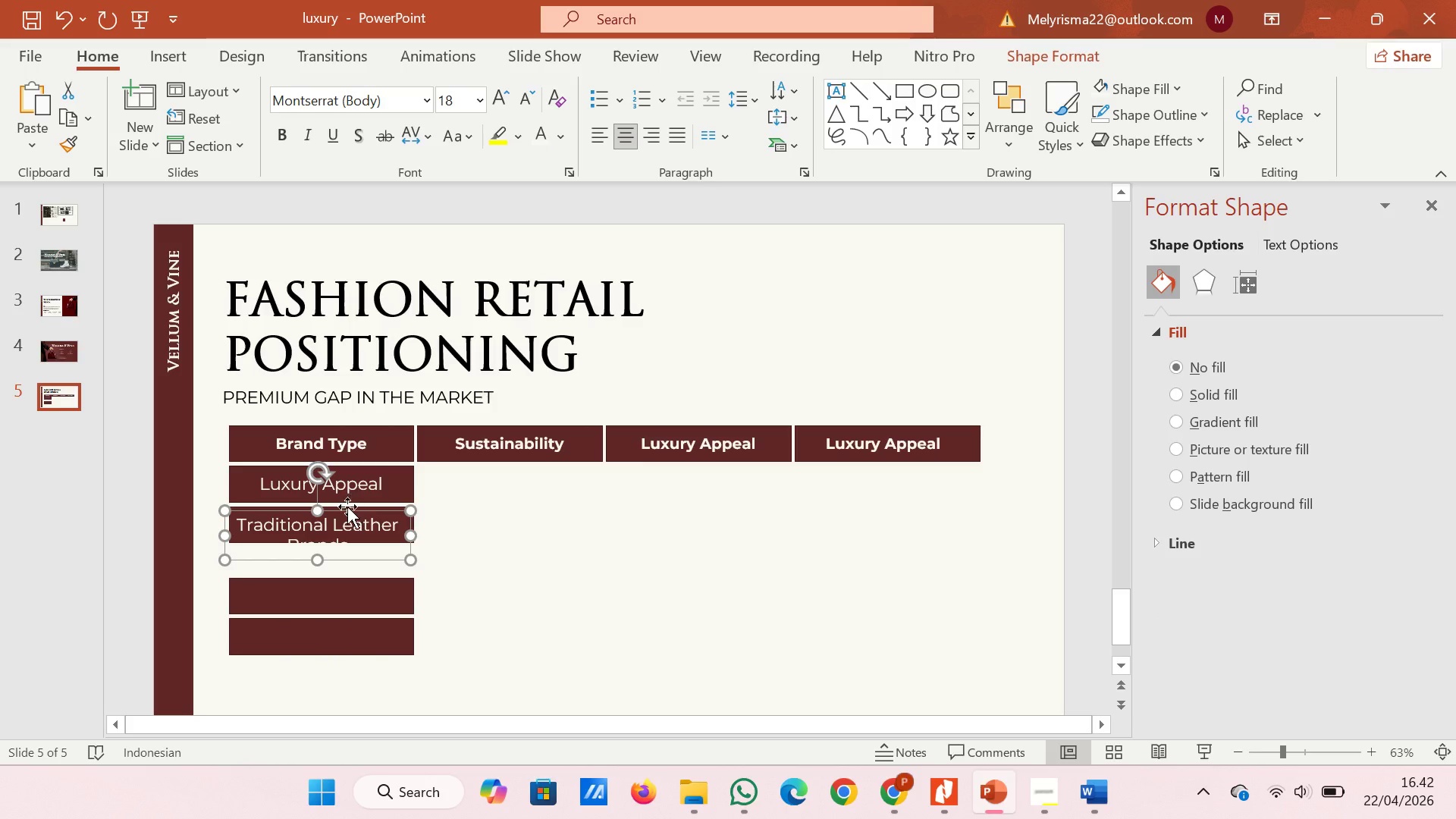 
left_click([347, 508])
 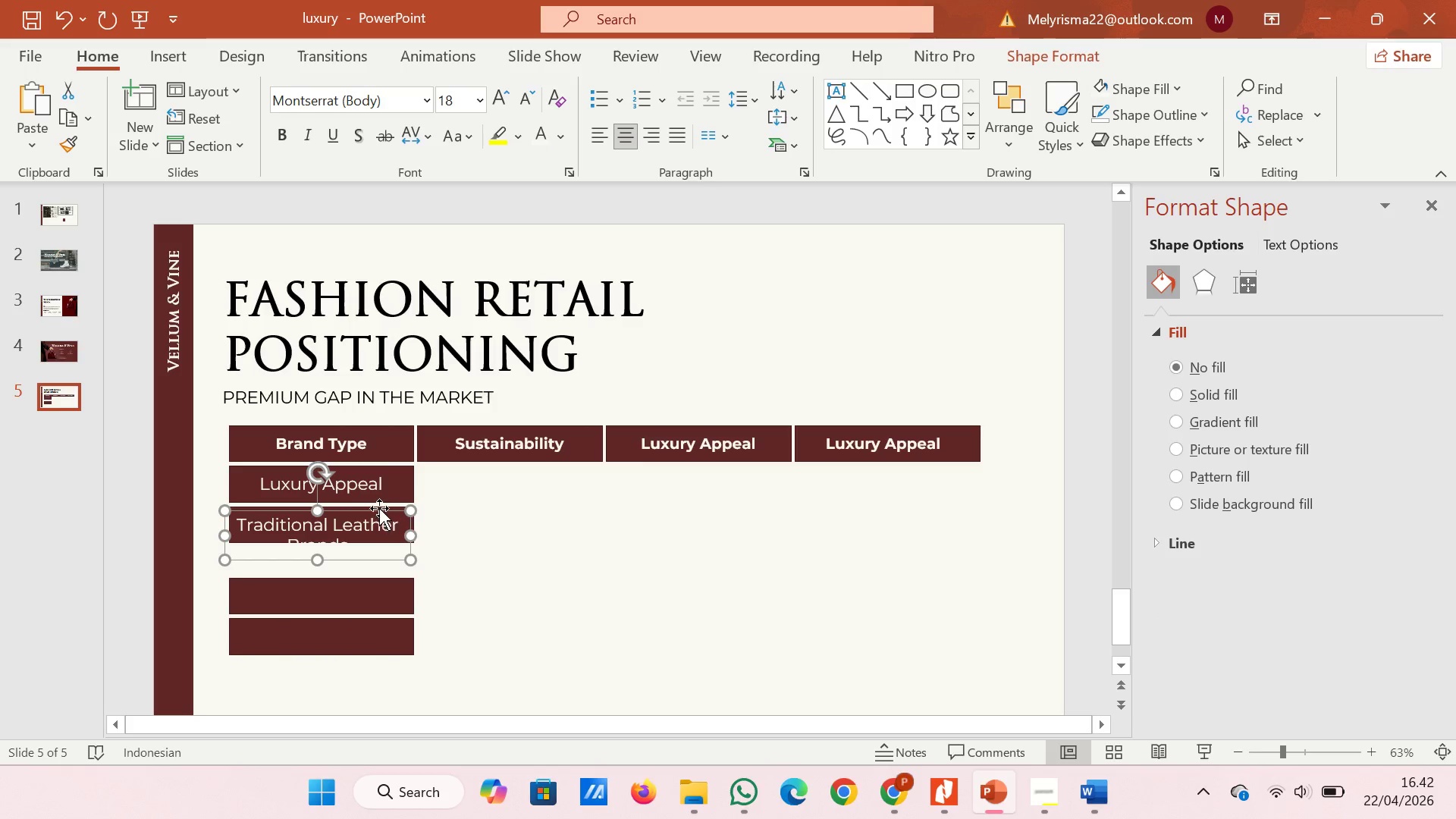 
left_click([380, 507])
 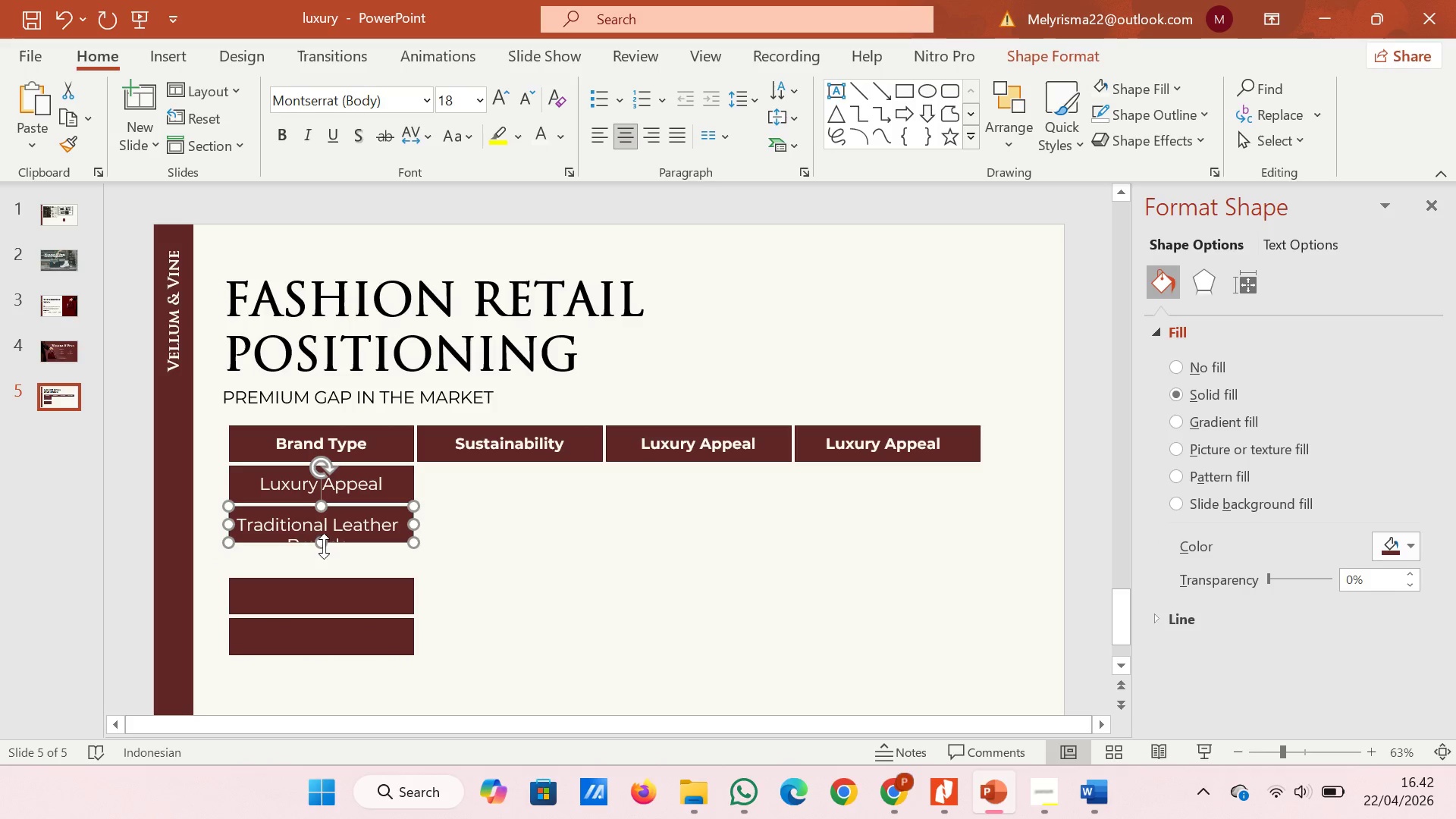 
left_click_drag(start_coordinate=[324, 543], to_coordinate=[324, 557])
 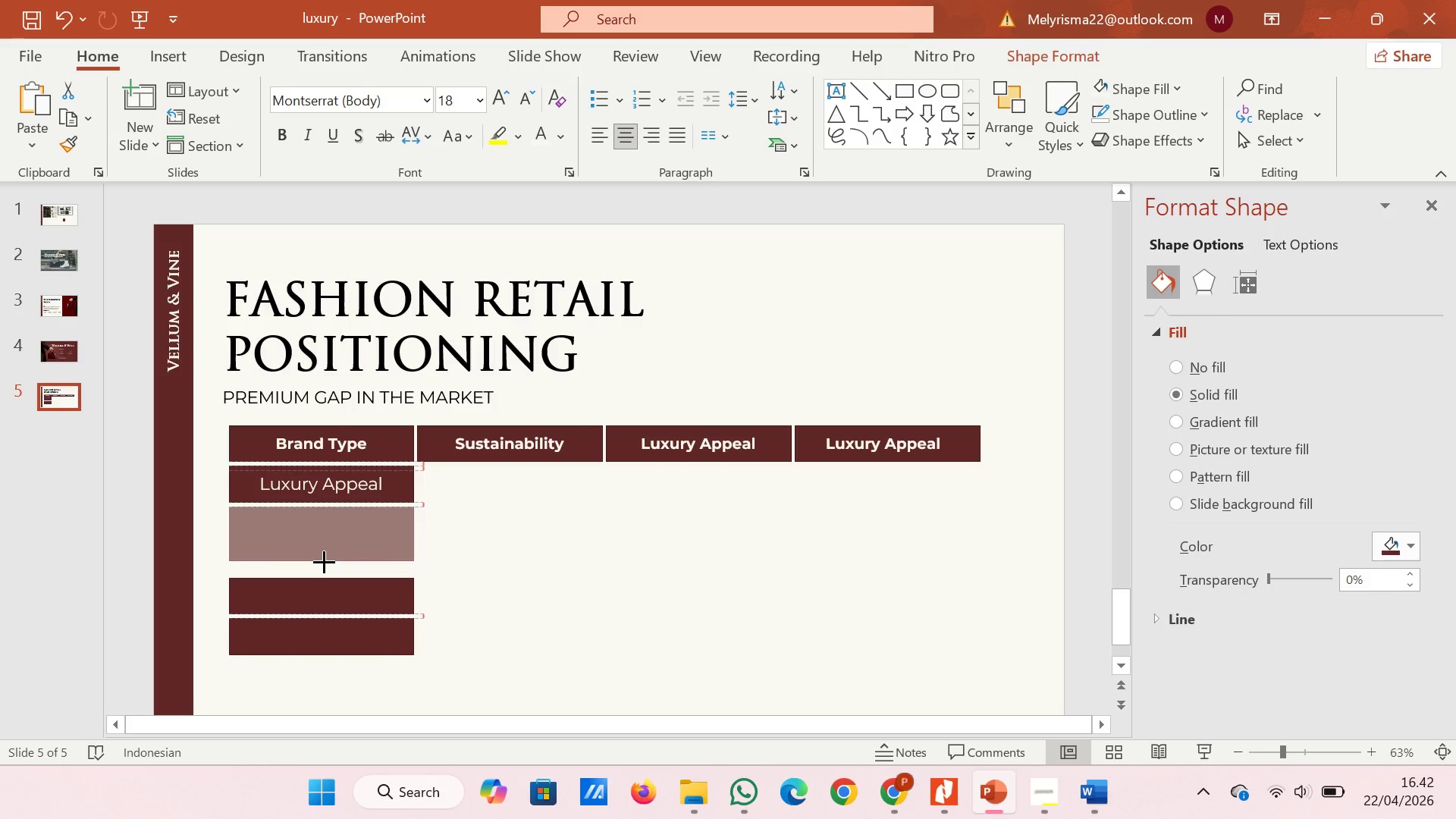 
wait(8.11)
 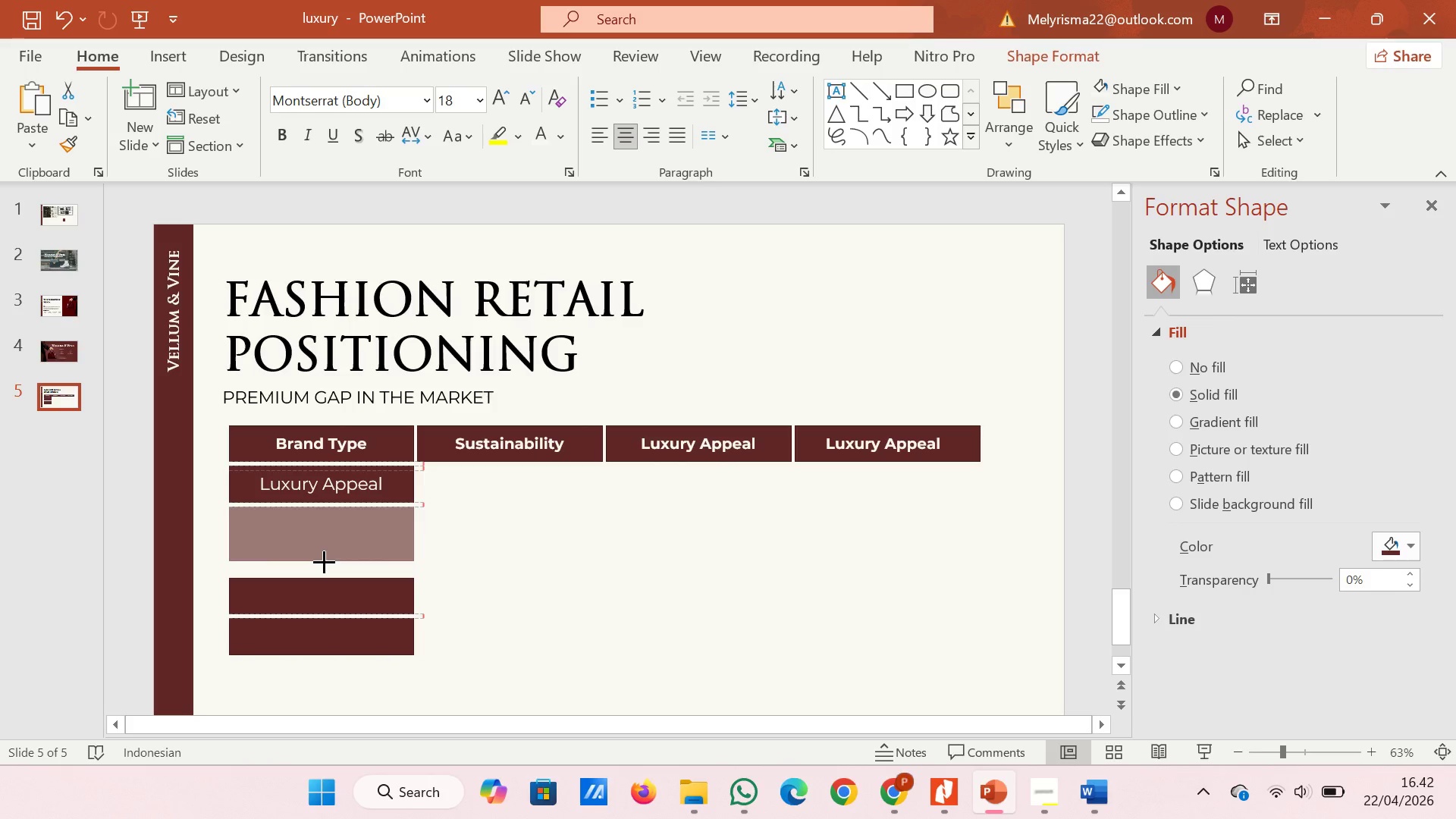 
left_click_drag(start_coordinate=[318, 561], to_coordinate=[318, 566])
 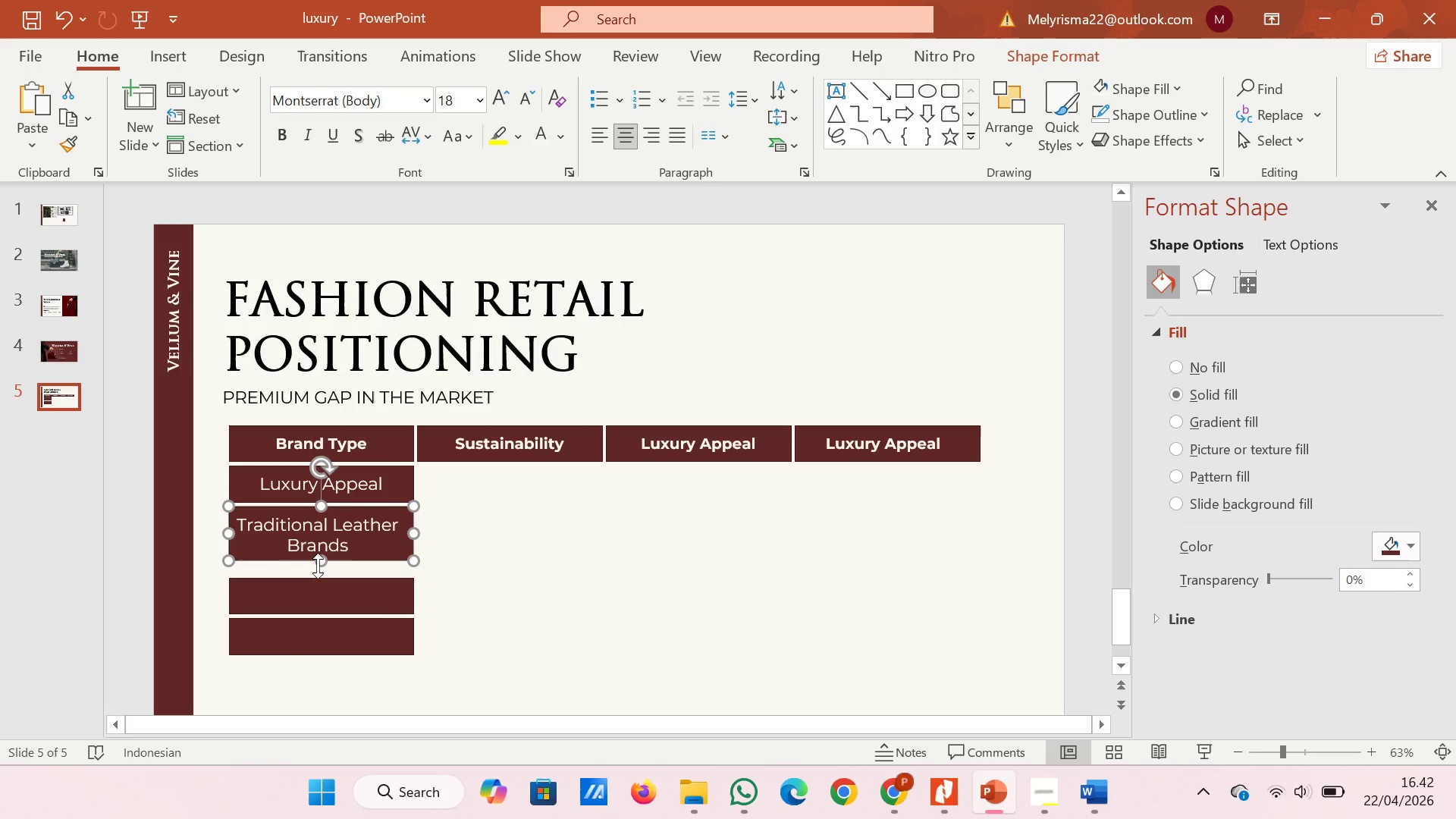 
key(Control+D)
 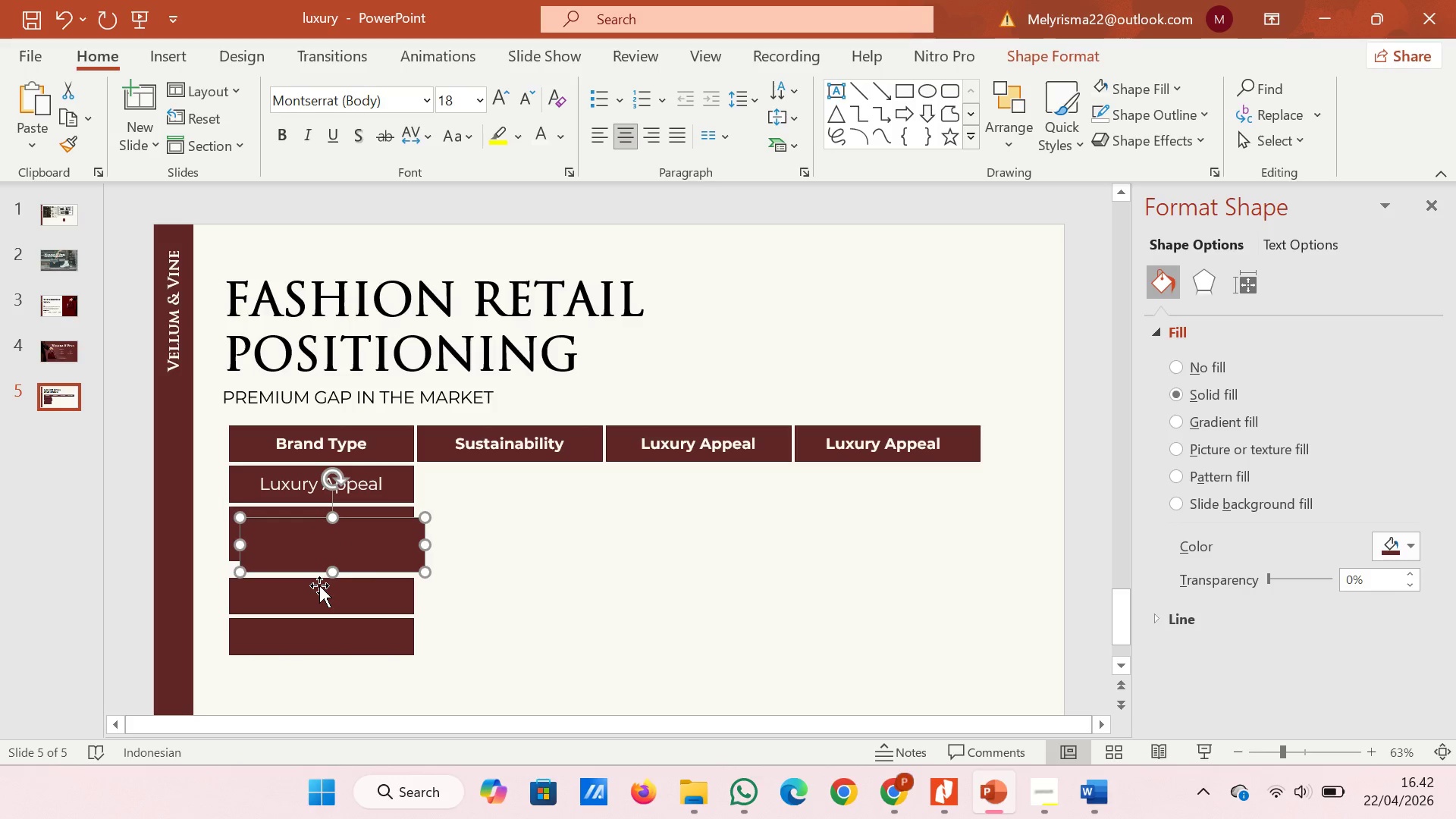 
left_click([319, 585])
 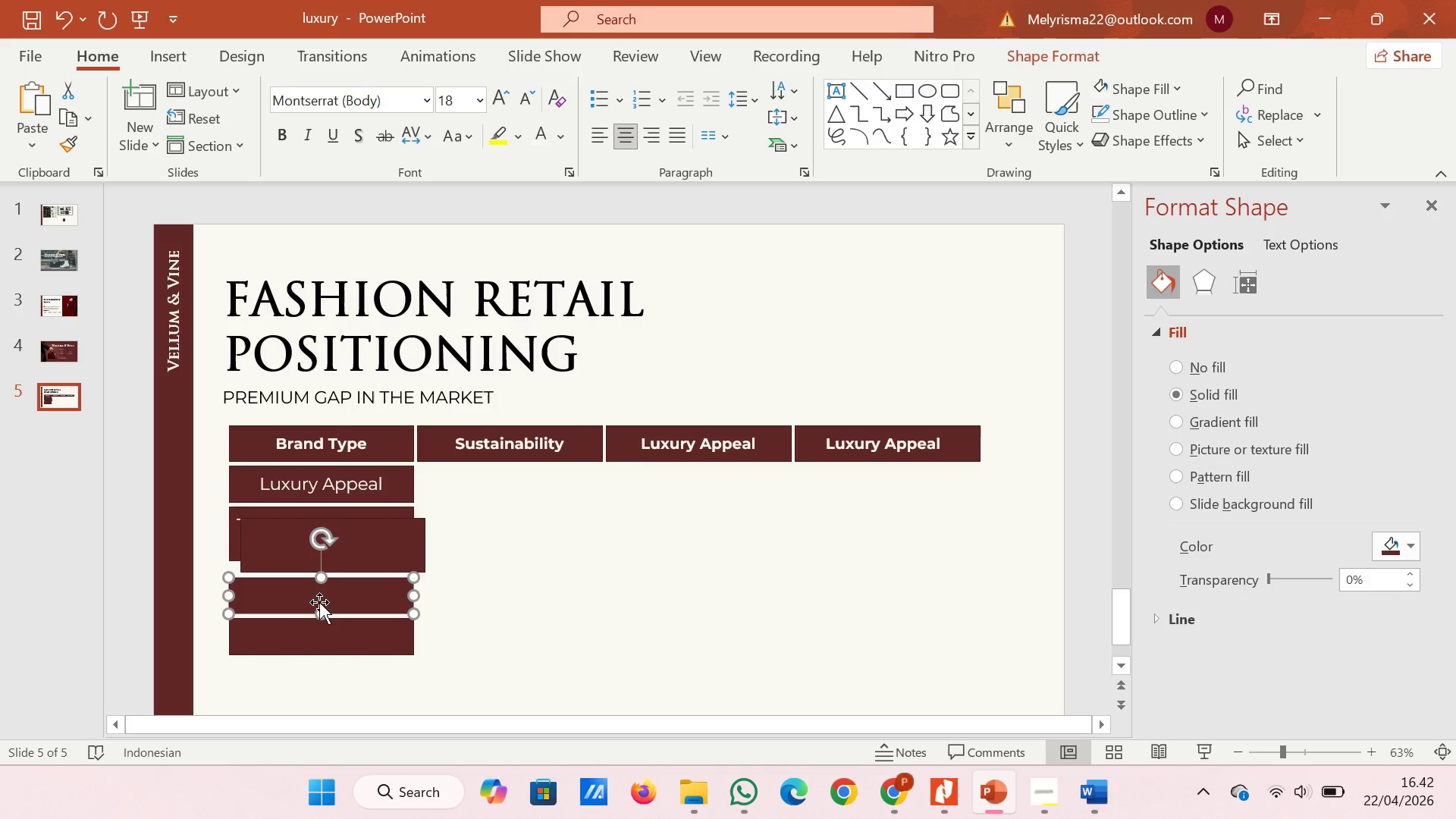 
hold_key(key=ShiftLeft, duration=0.83)
left_click([321, 634])
 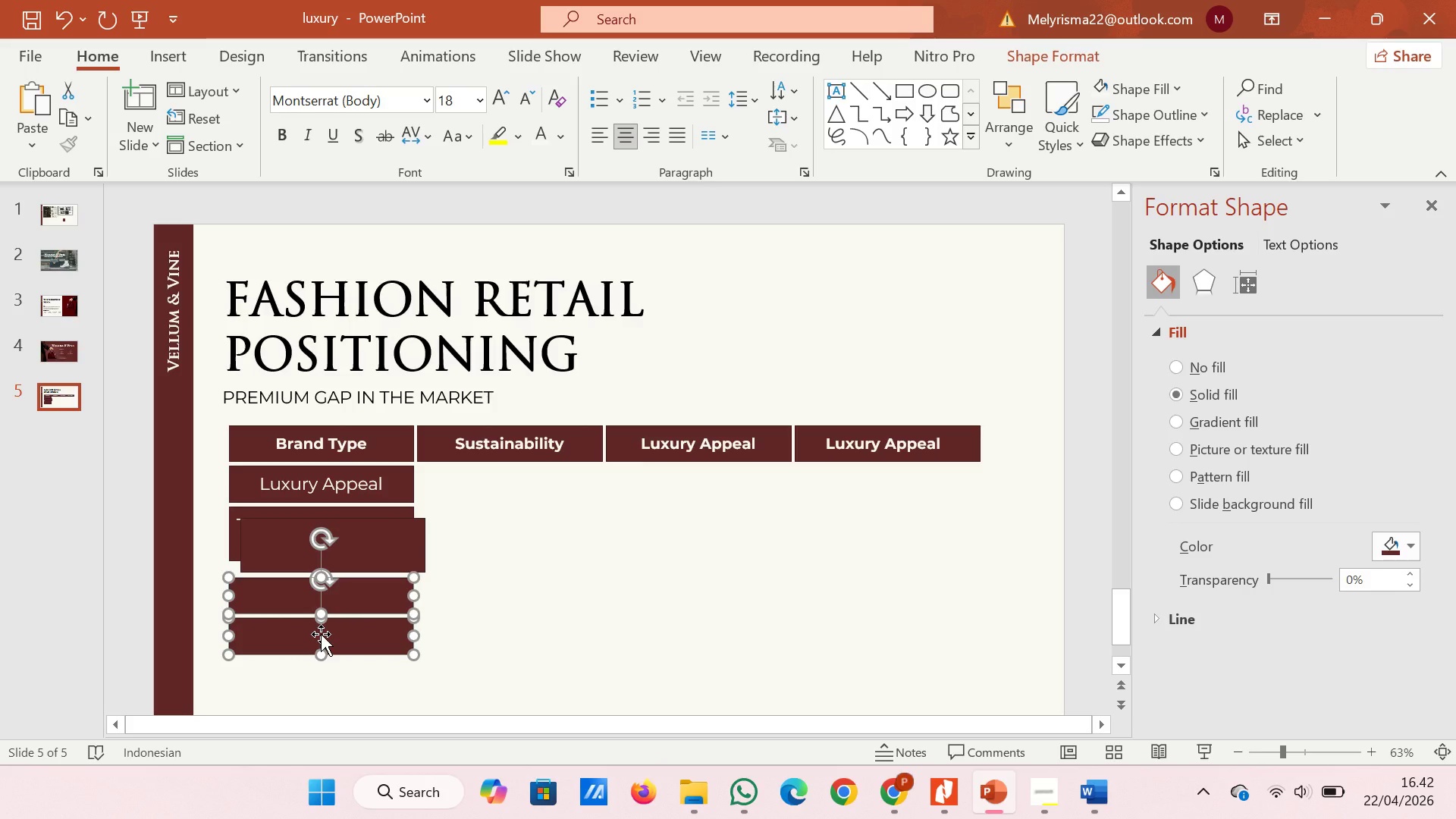 
key(Backspace)
 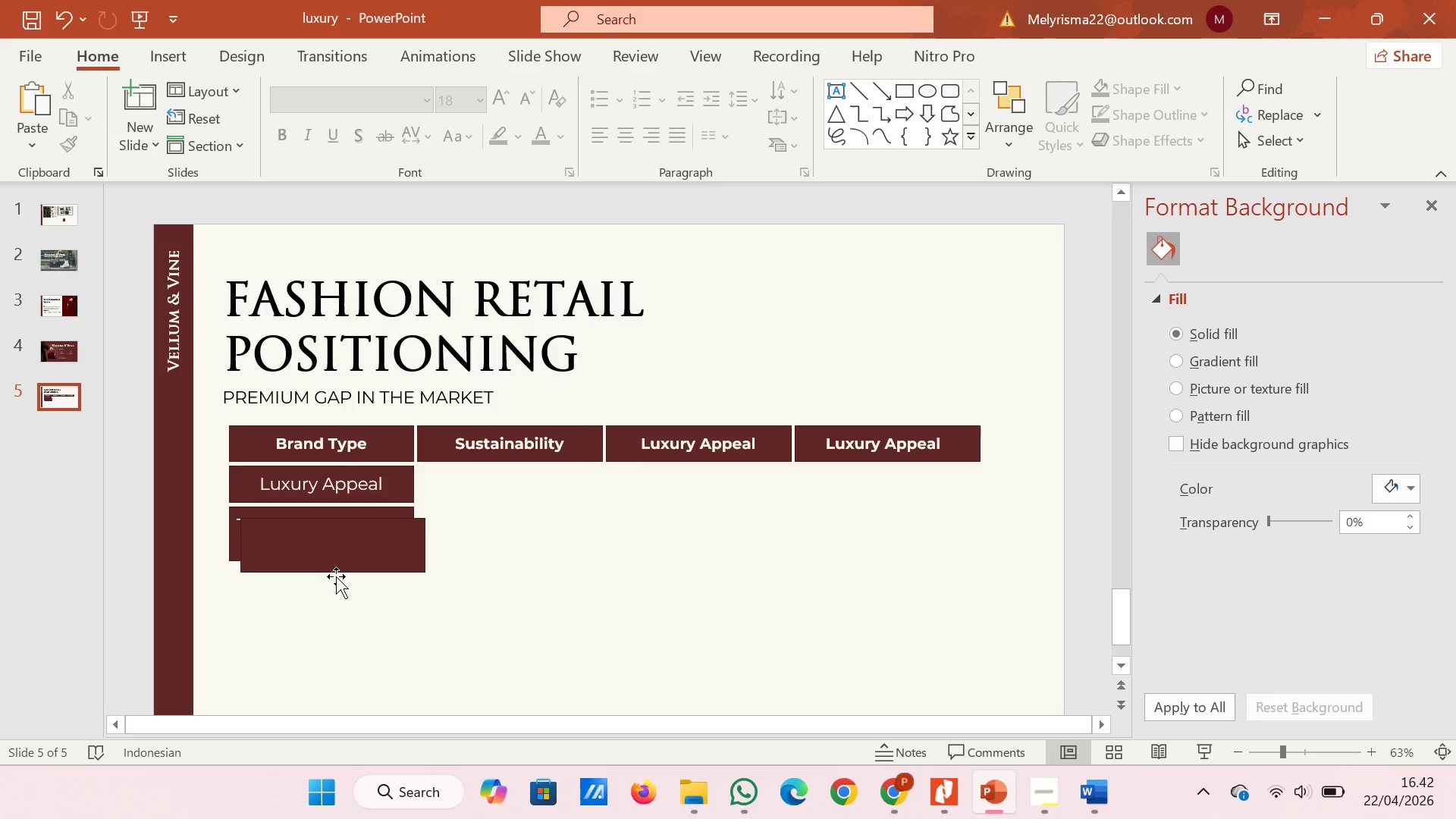 
left_click([348, 544])
 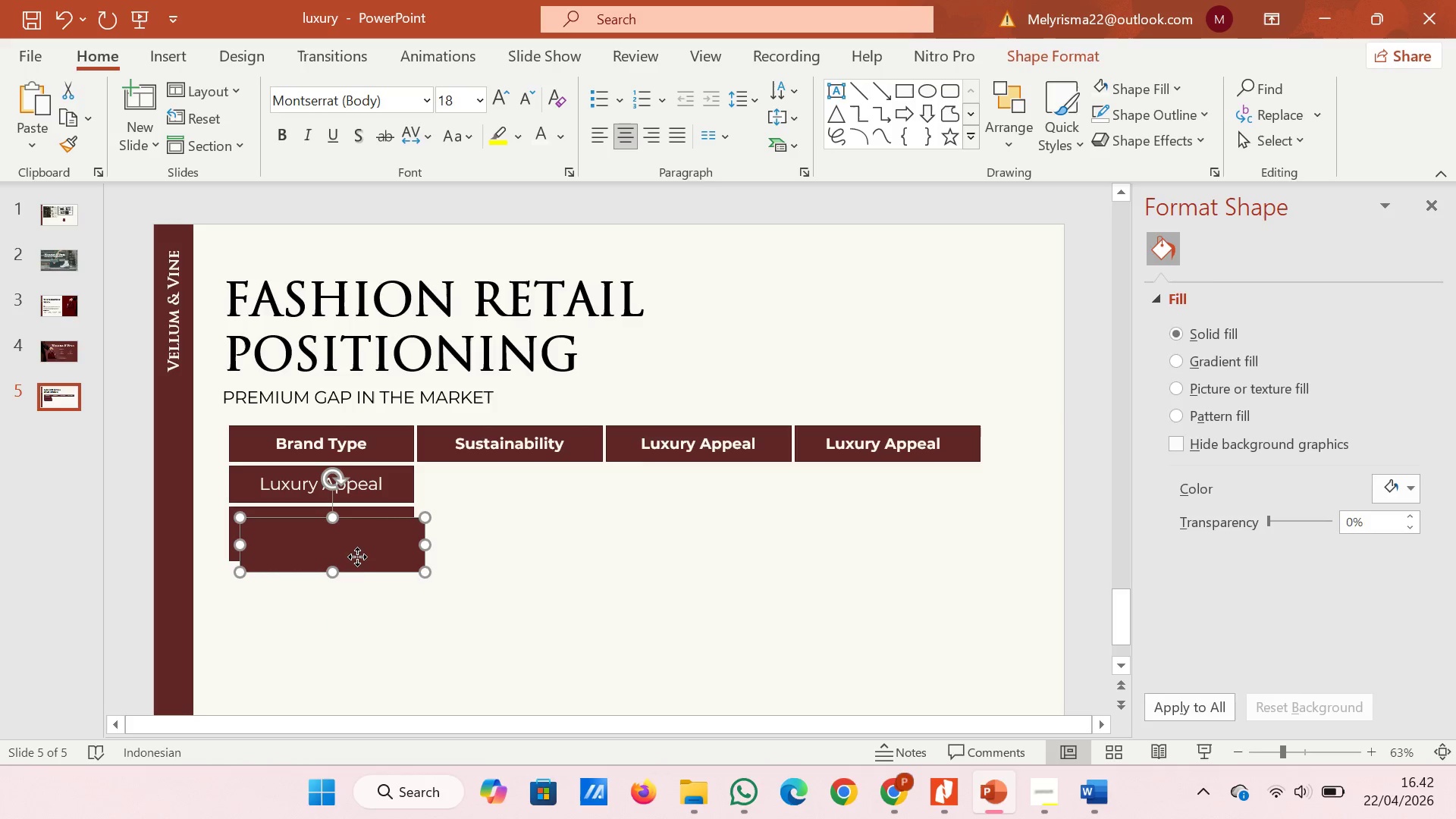 
left_click_drag(start_coordinate=[357, 557], to_coordinate=[346, 602])
 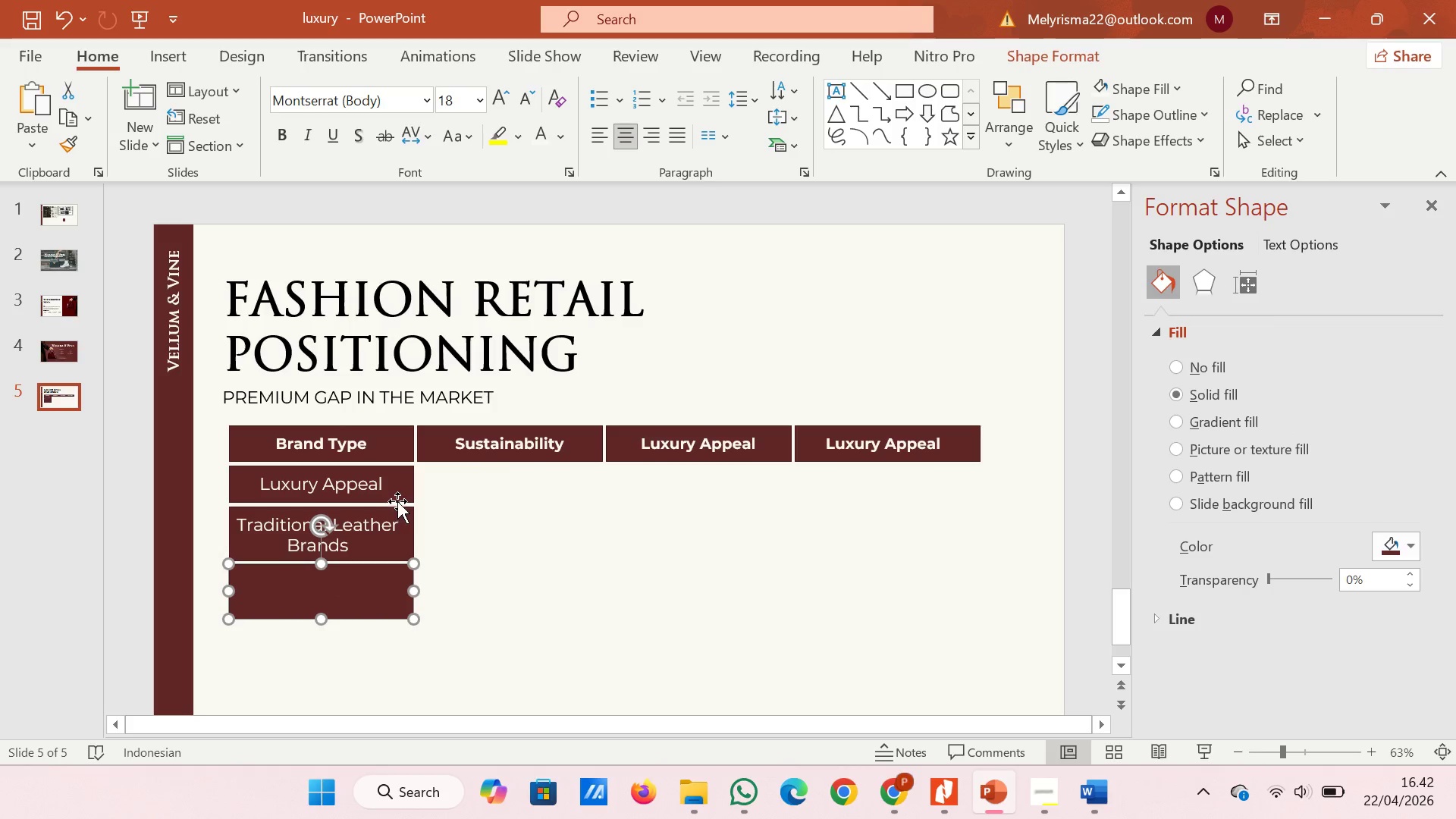 
left_click([398, 500])
 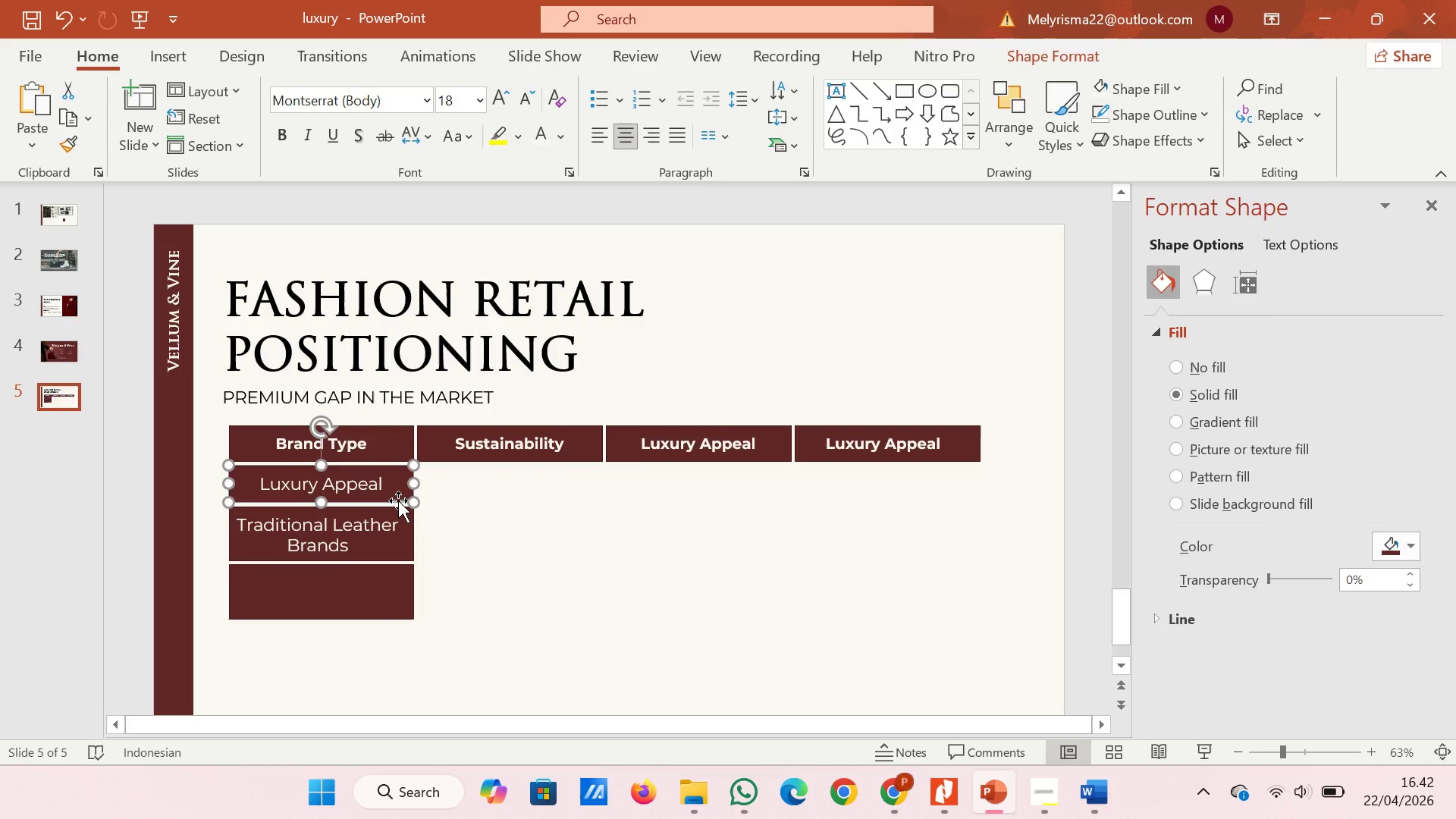 
key(Backspace)
 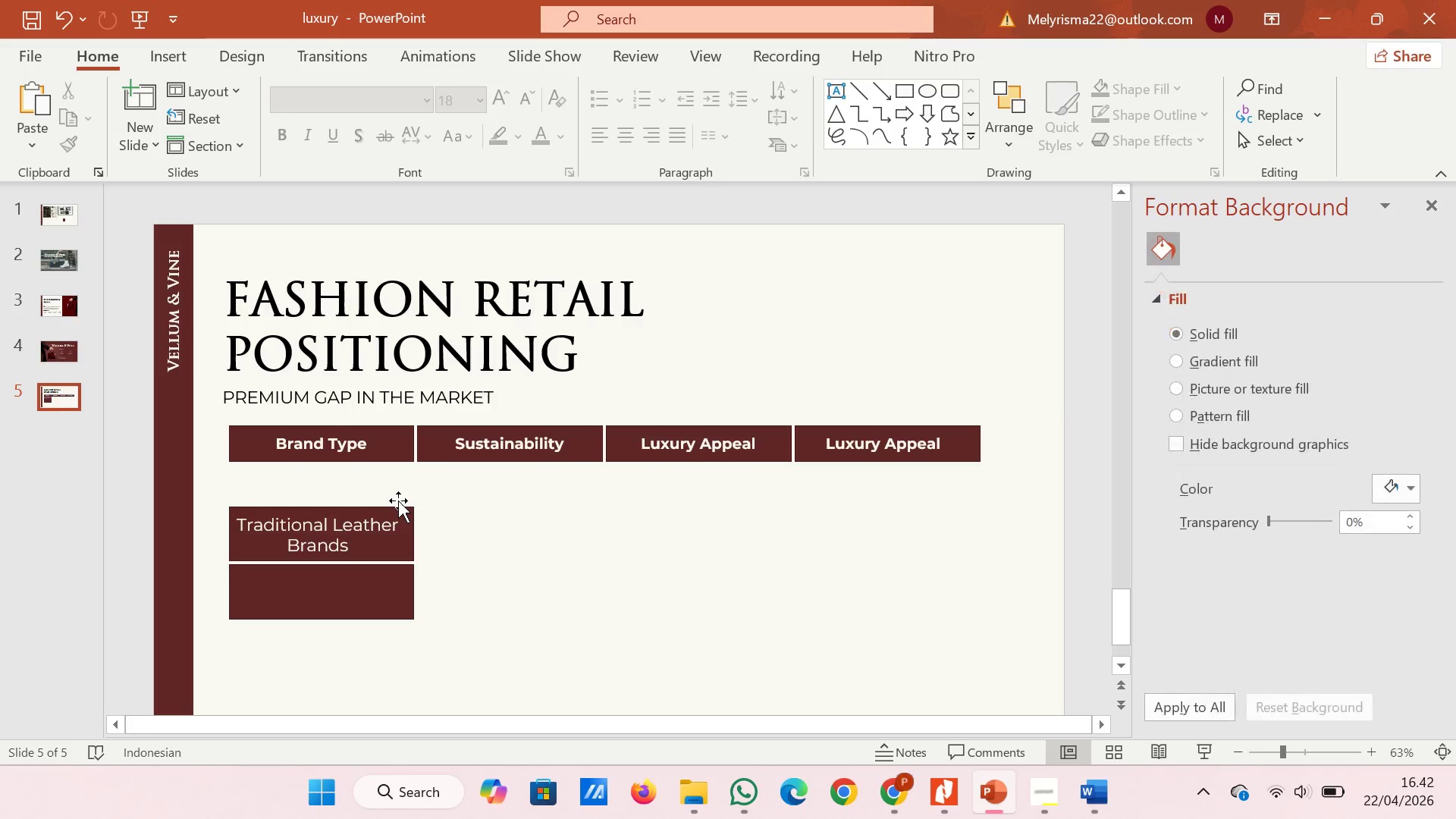 
key(Control+Z)
 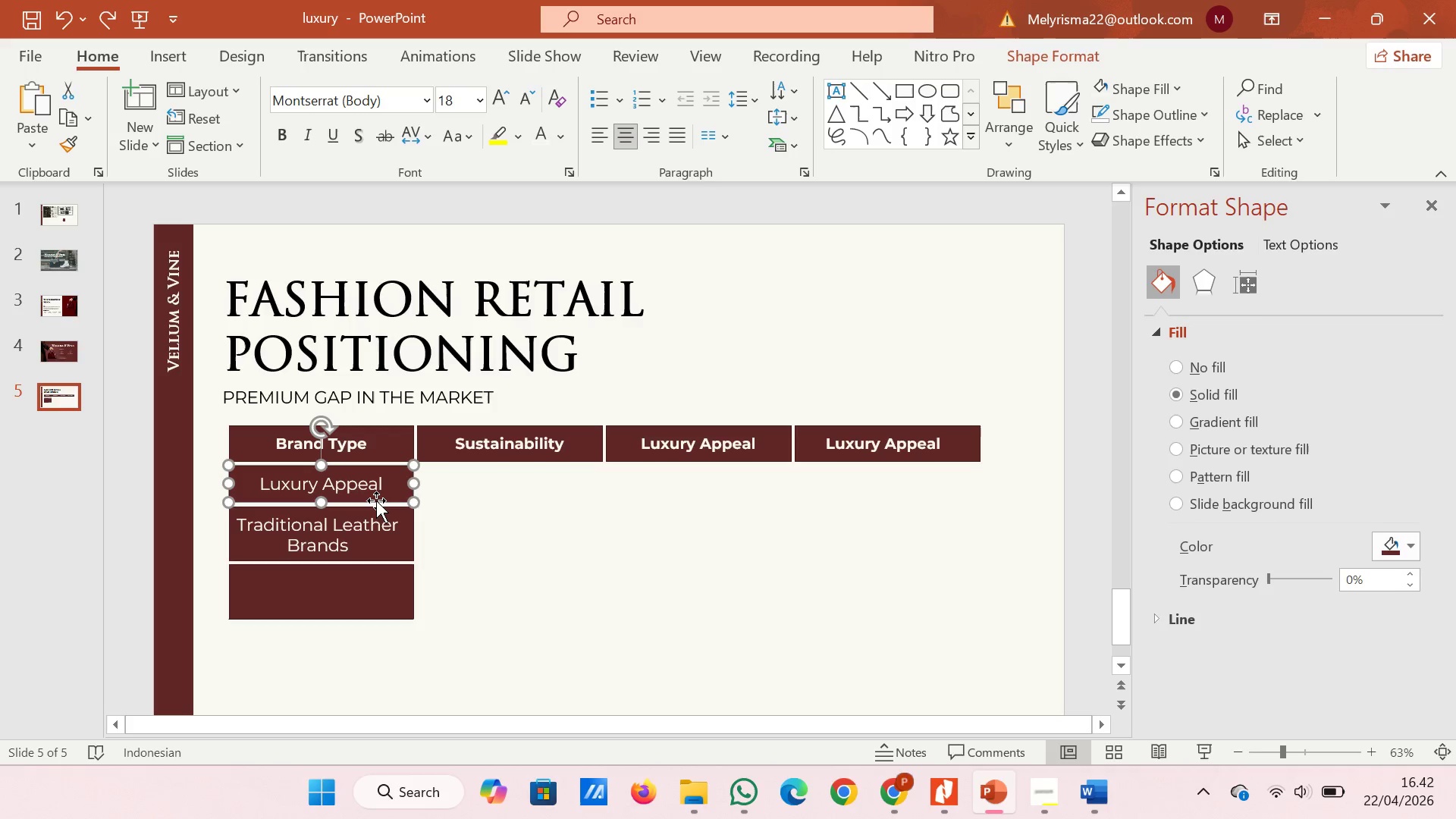 
left_click([376, 500])
 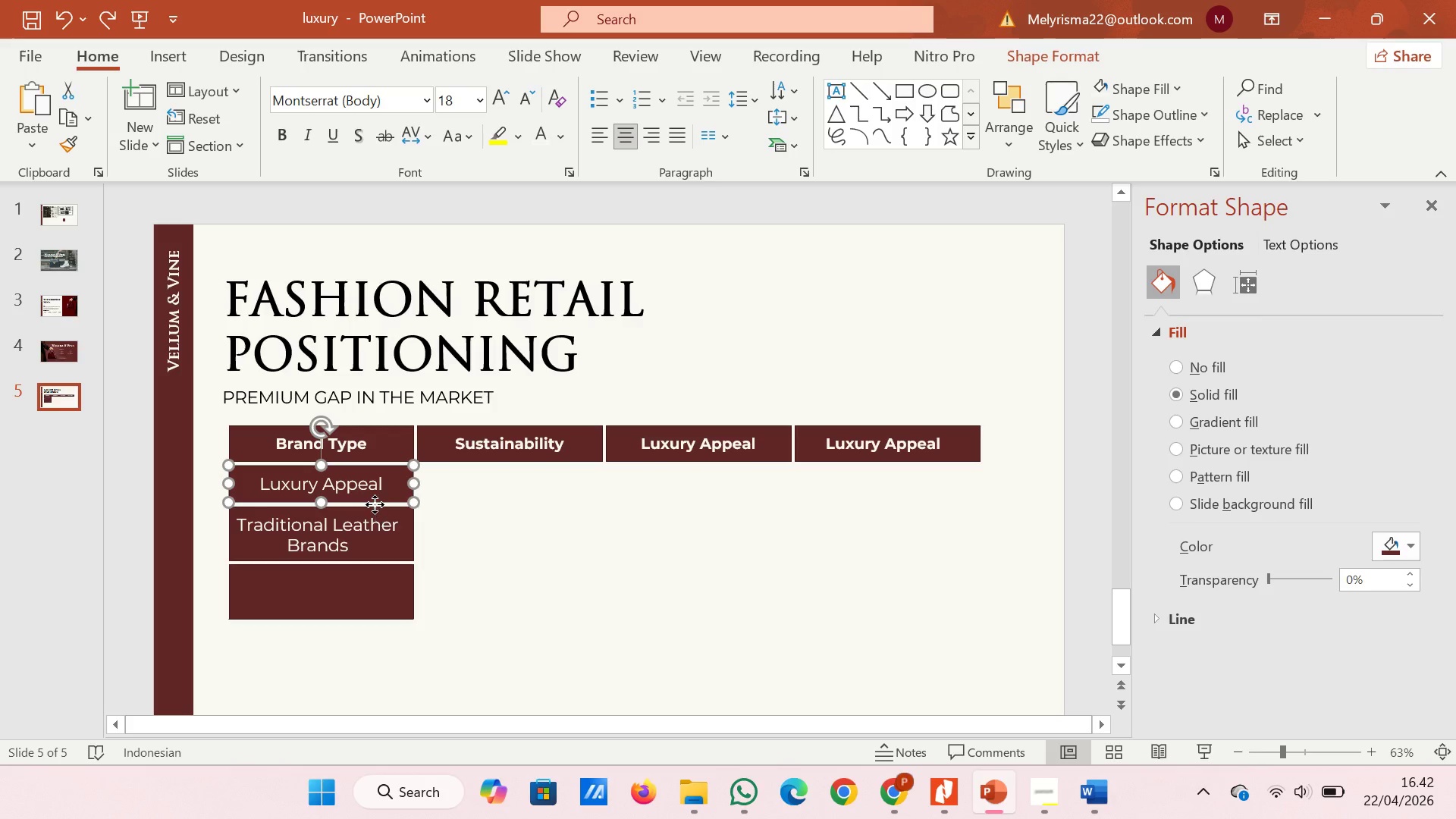 
left_click([375, 504])
 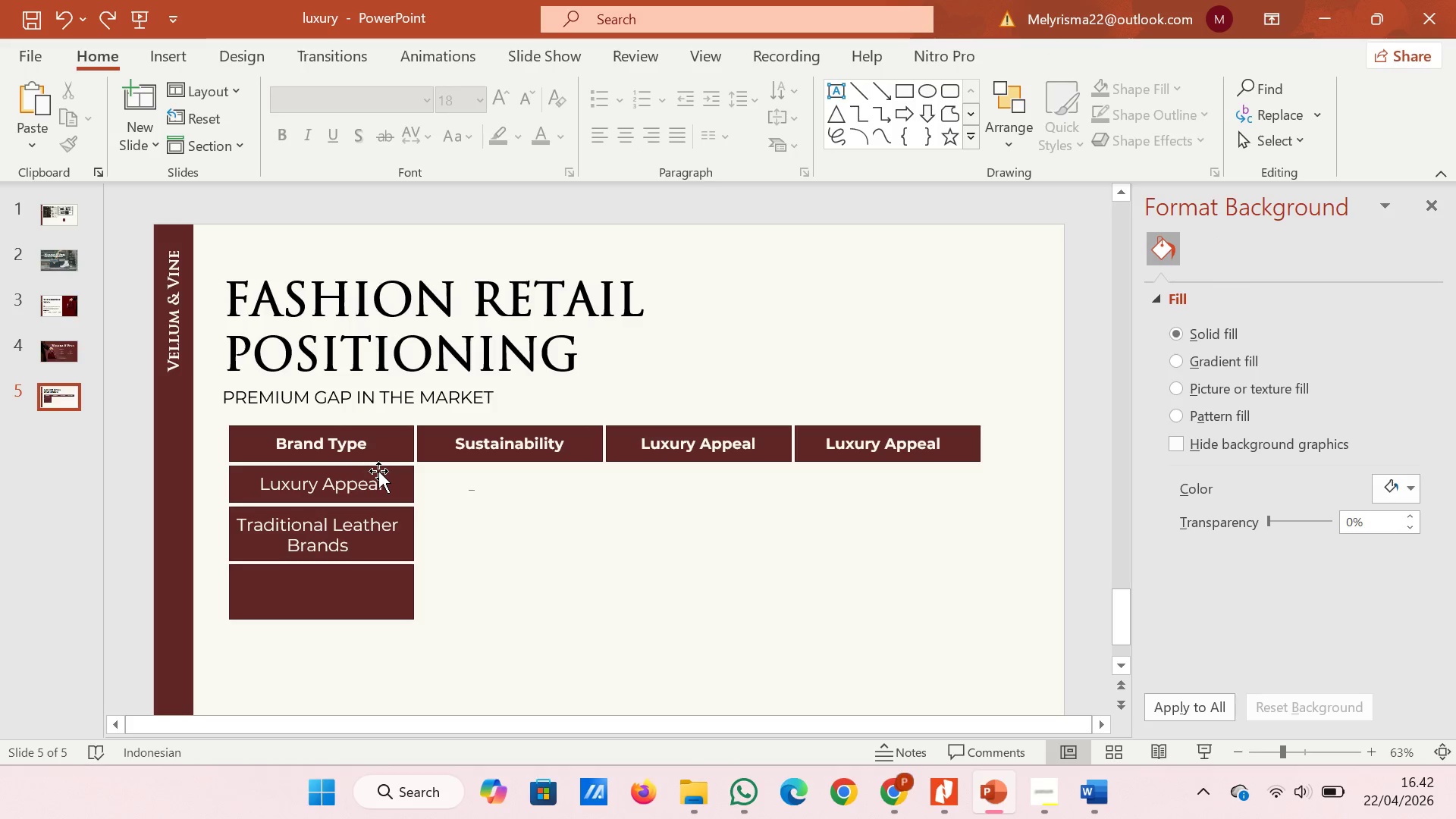 
left_click([378, 470])
 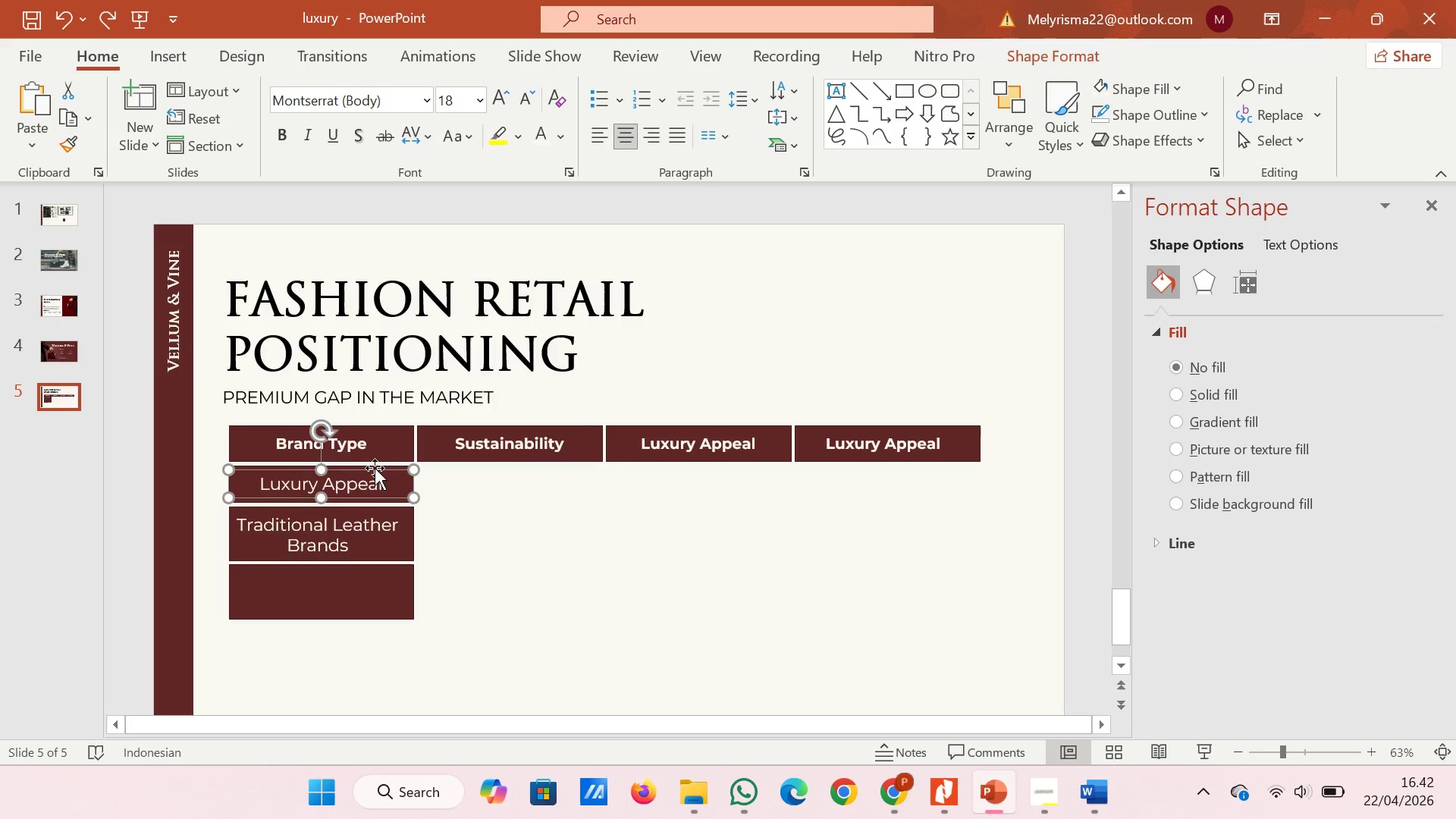 
left_click([374, 467])
 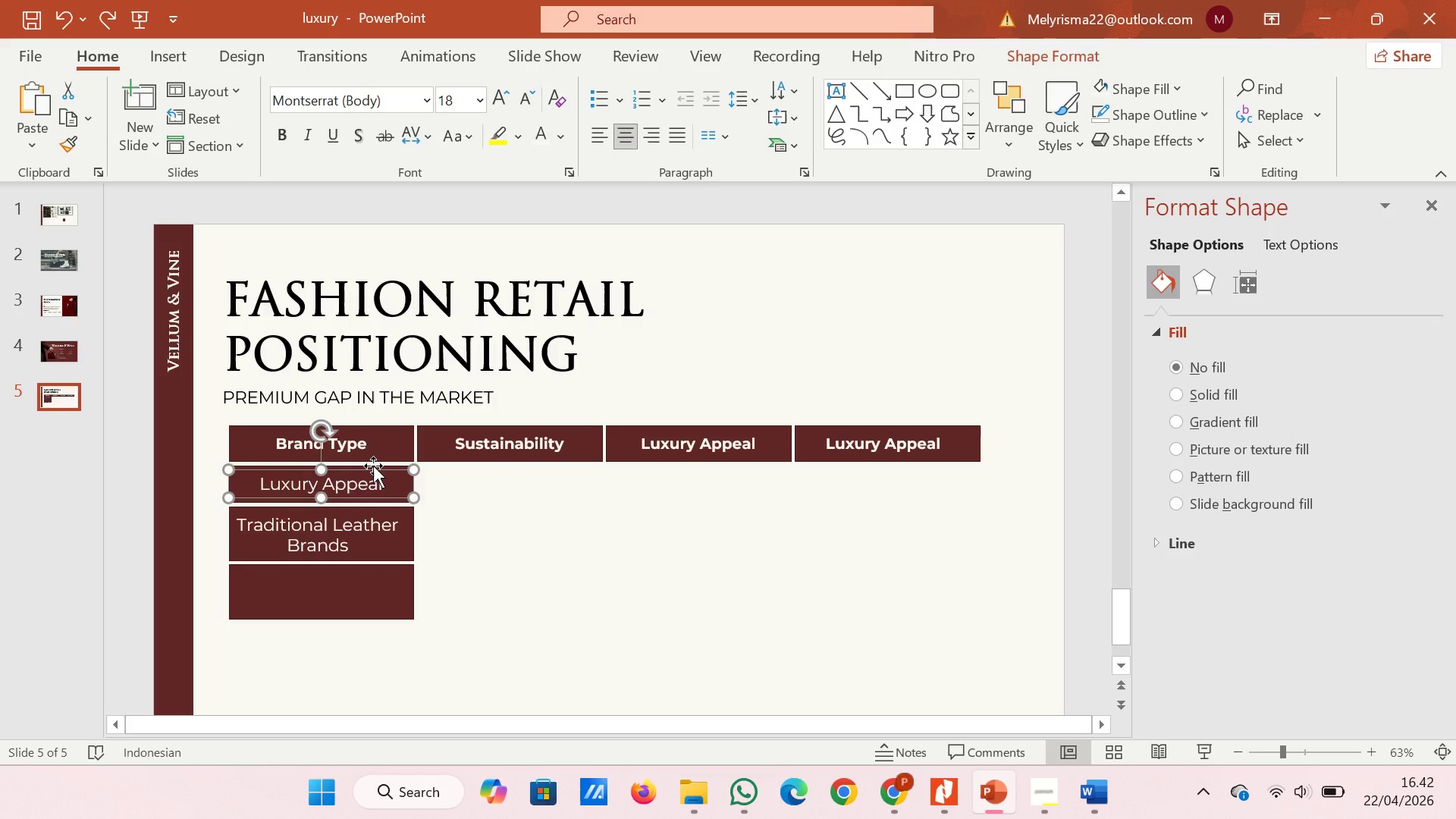 
left_click([373, 466])
 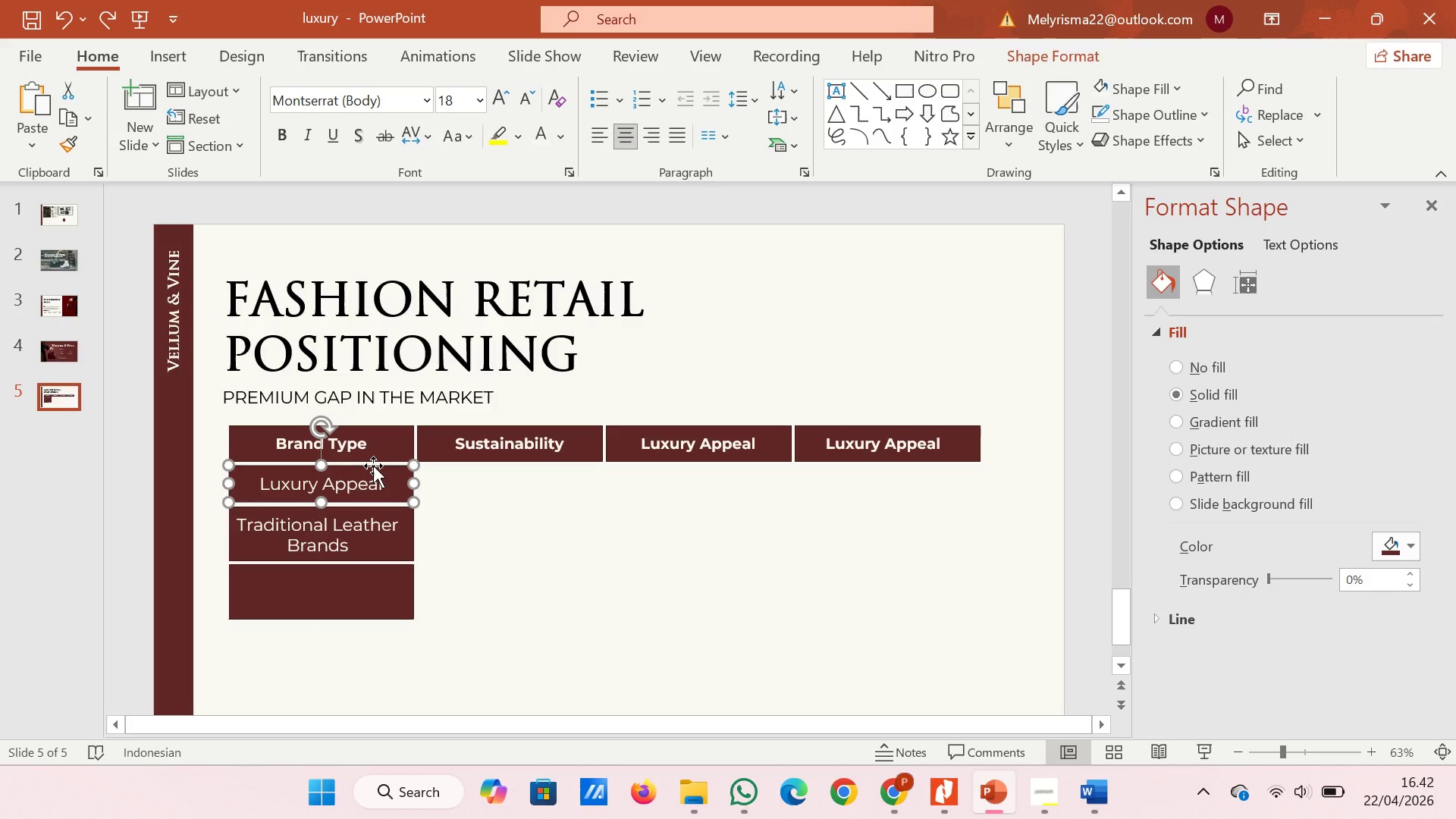 
key(Backslash)
 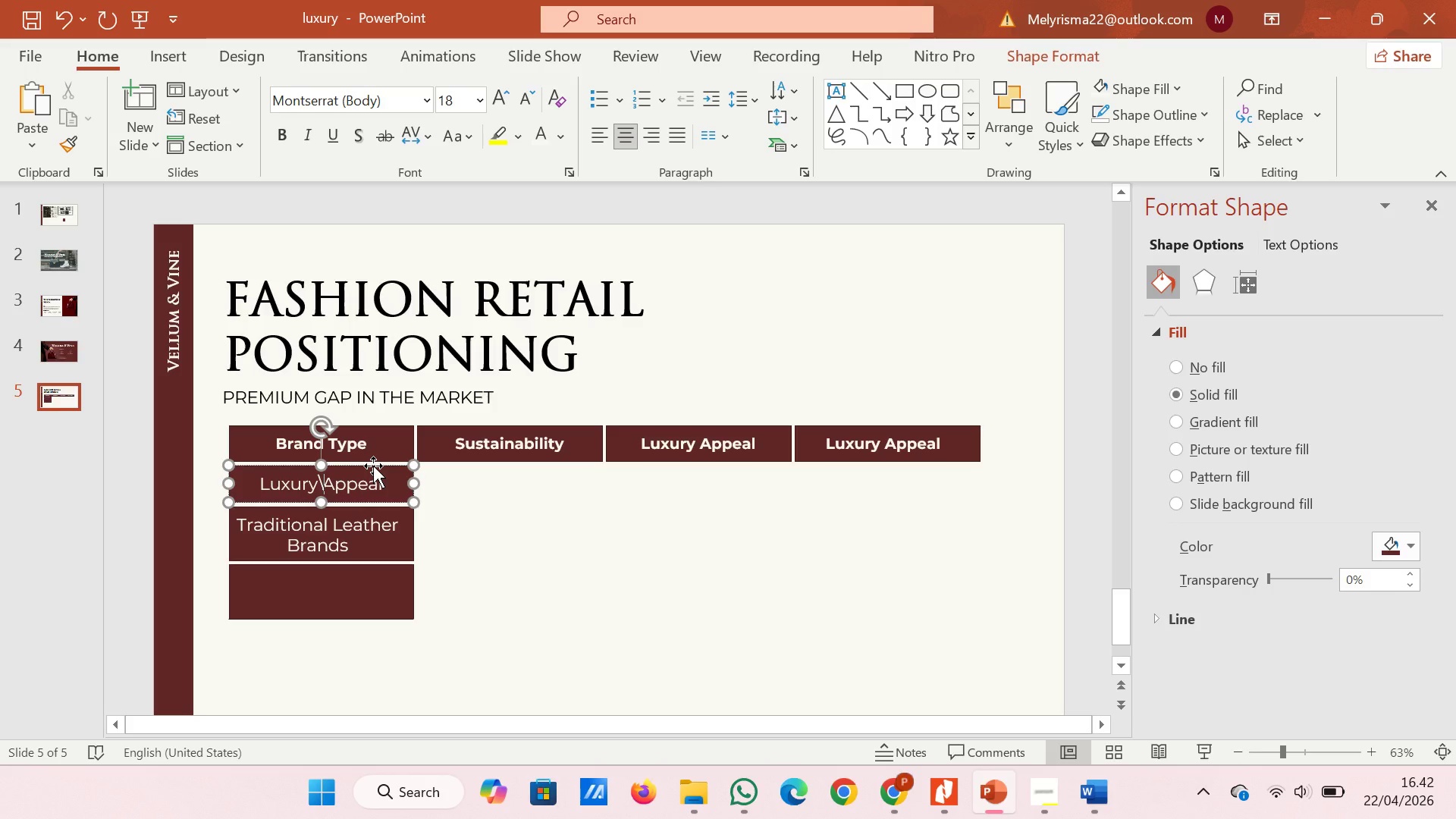 
key(Backspace)
 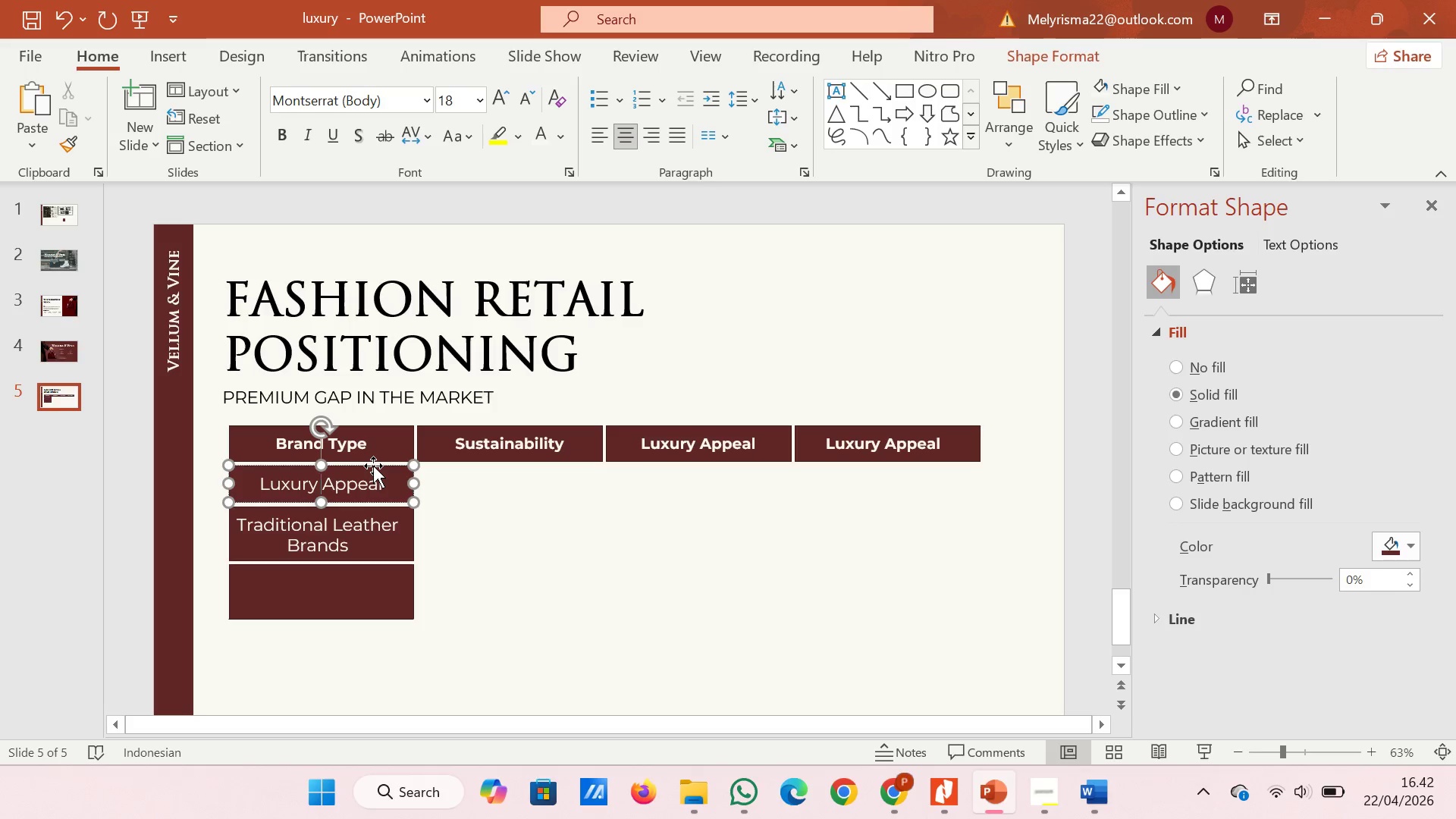 
left_click([373, 466])
 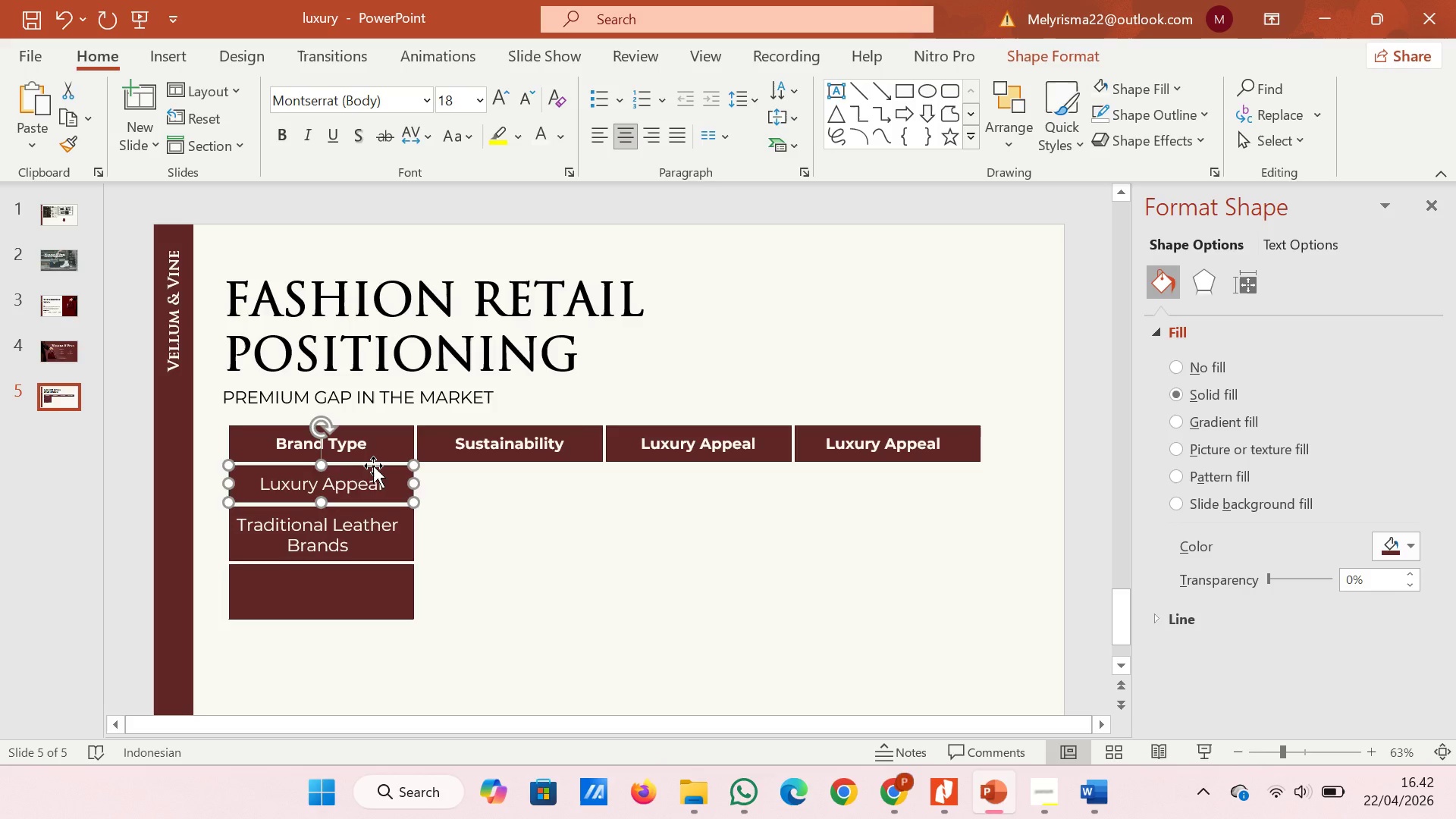 
key(Backspace)
 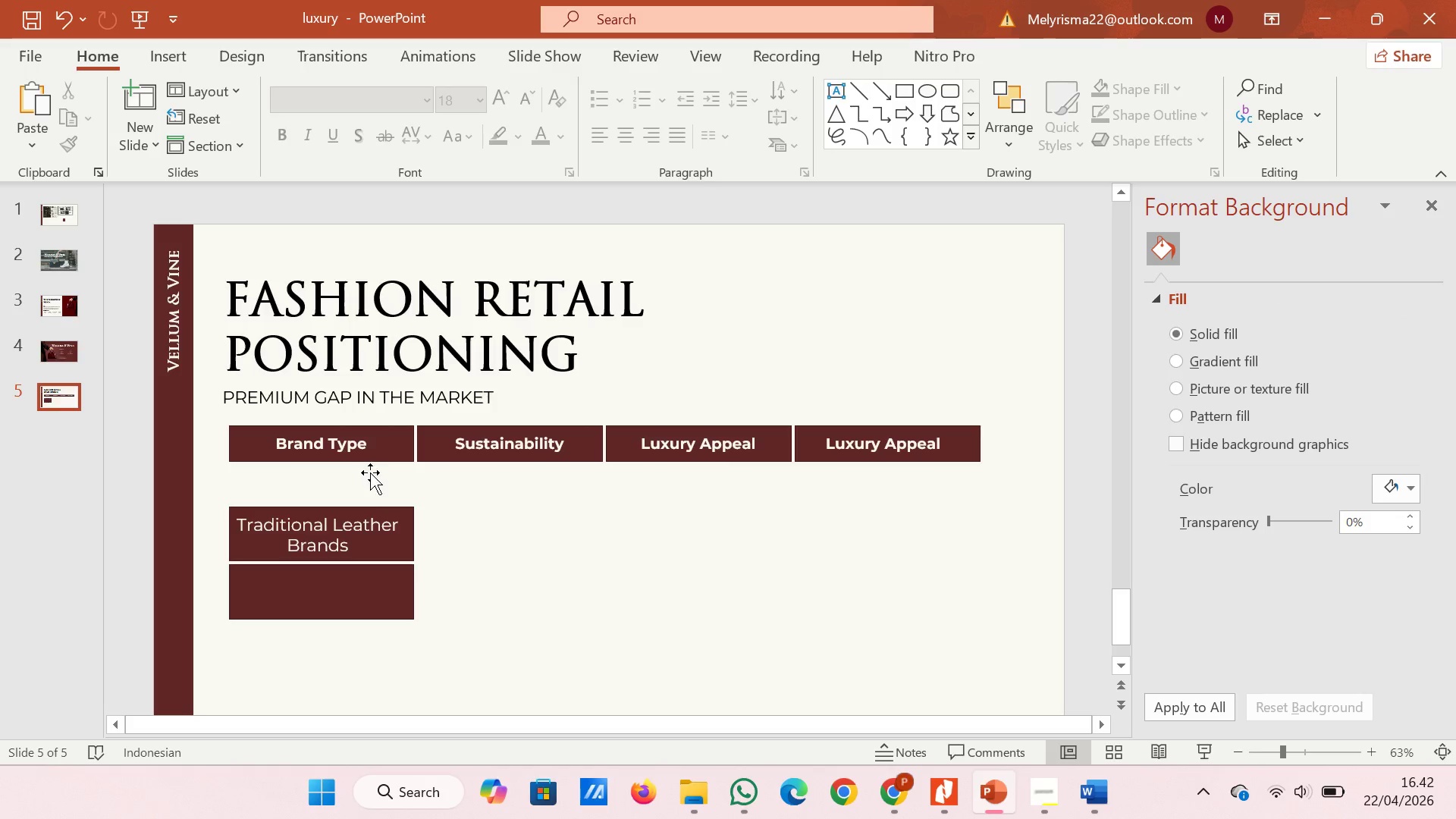 
left_click([364, 484])
 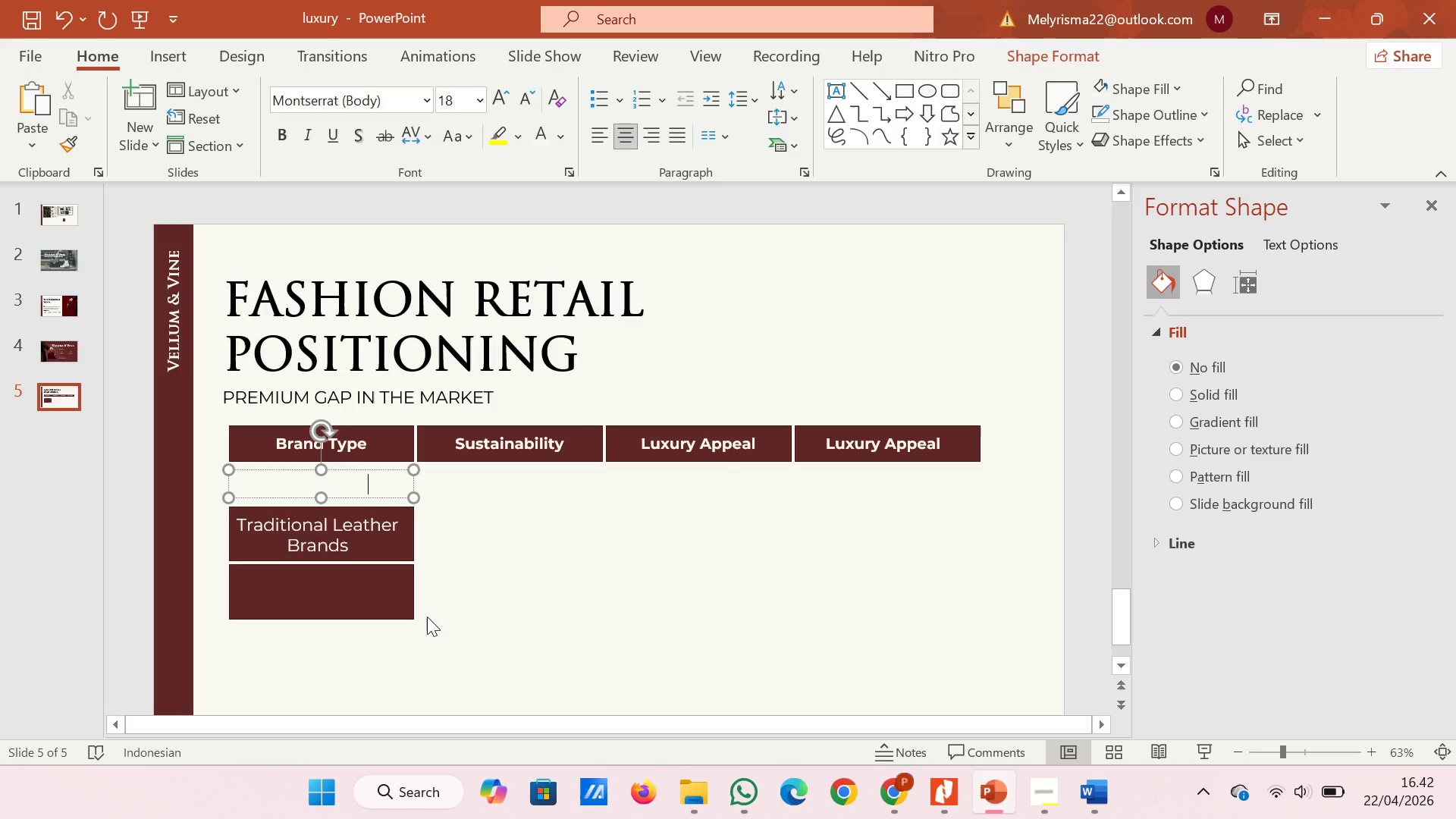 
left_click([557, 613])
 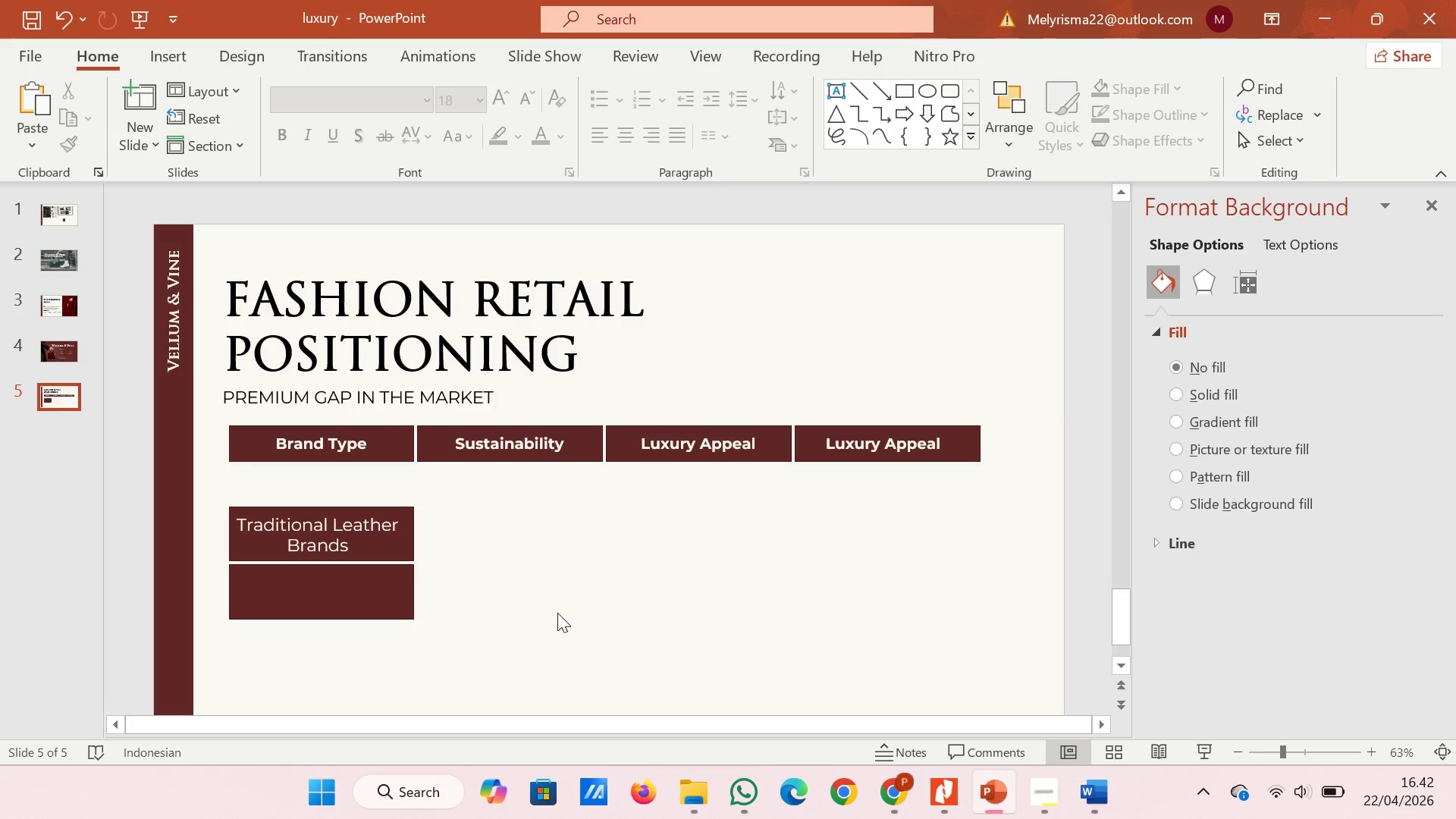 
key(Control+D)
 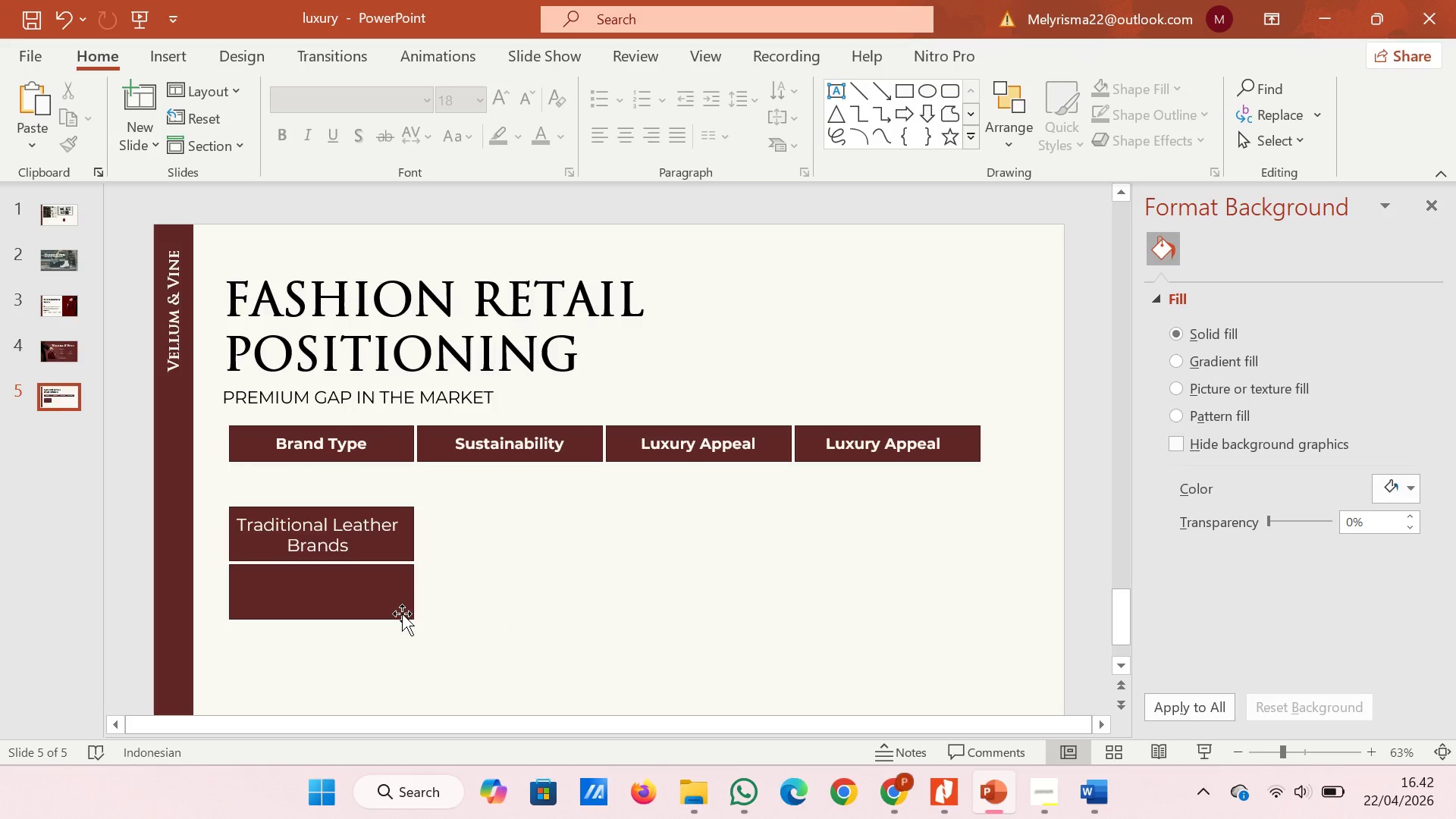 
left_click([394, 610])
 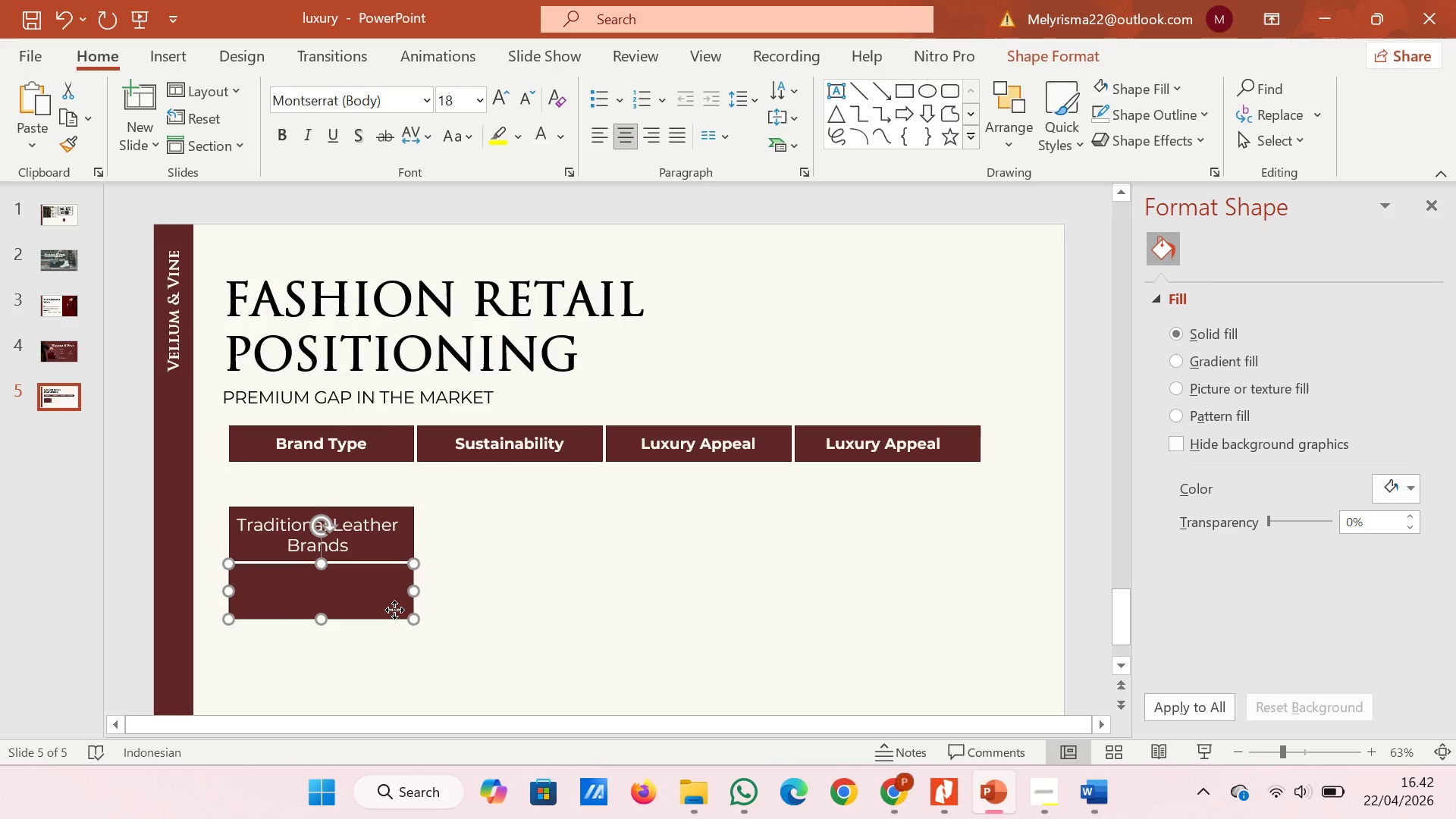 
key(Control+D)
 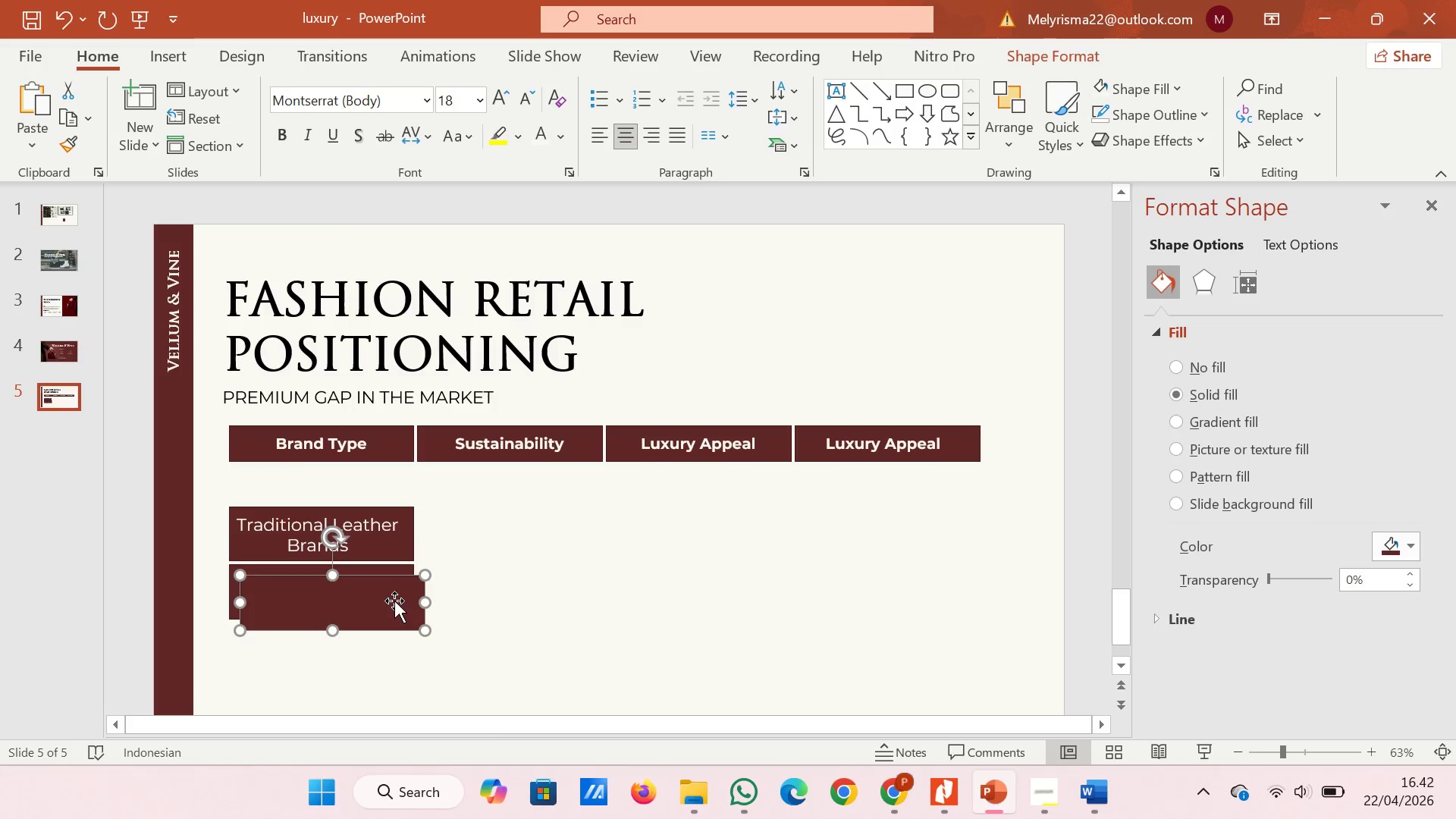 
left_click_drag(start_coordinate=[394, 601], to_coordinate=[383, 490])
 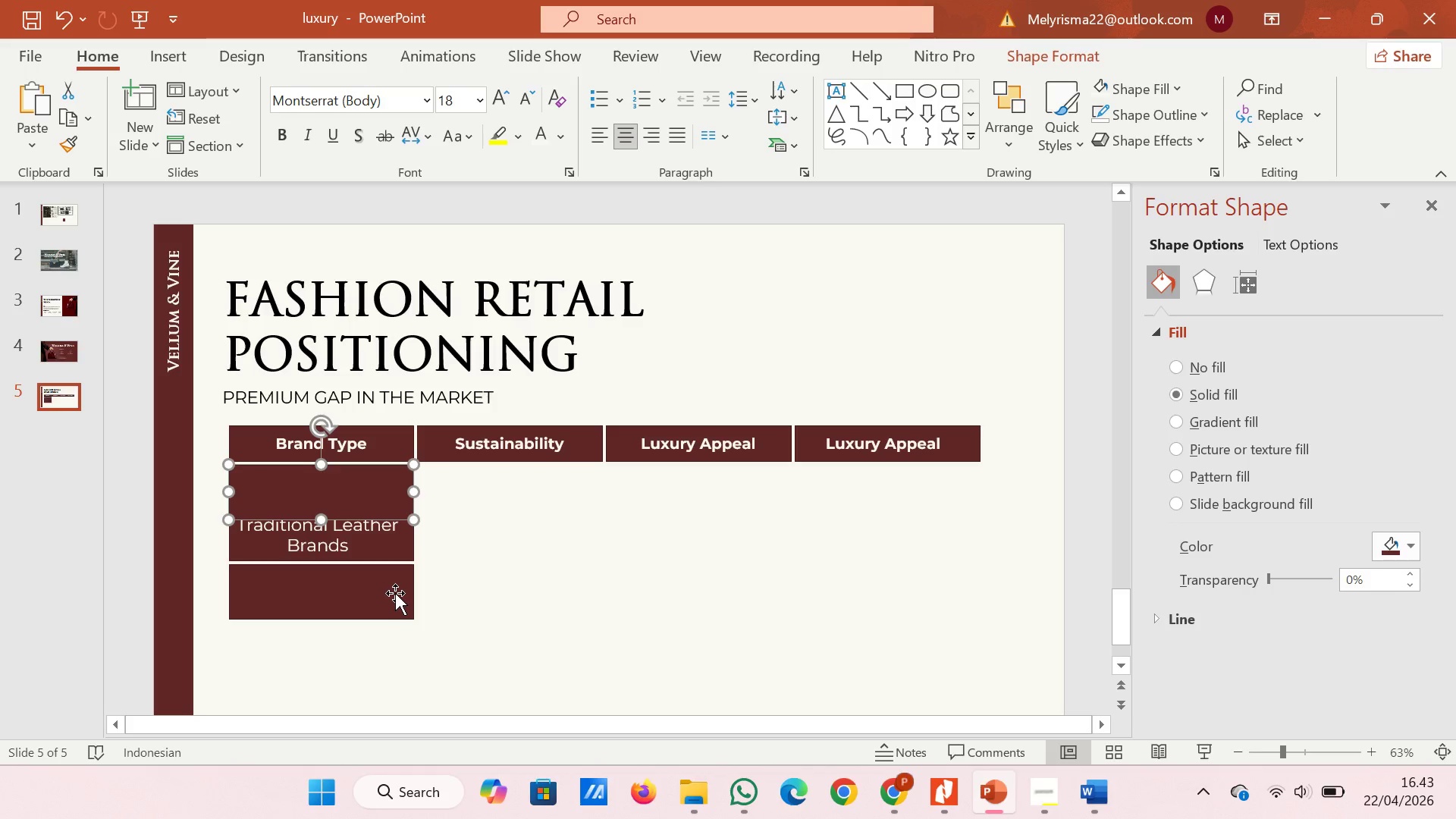 
hold_key(key=ShiftLeft, duration=2.92)
left_click([395, 593])
 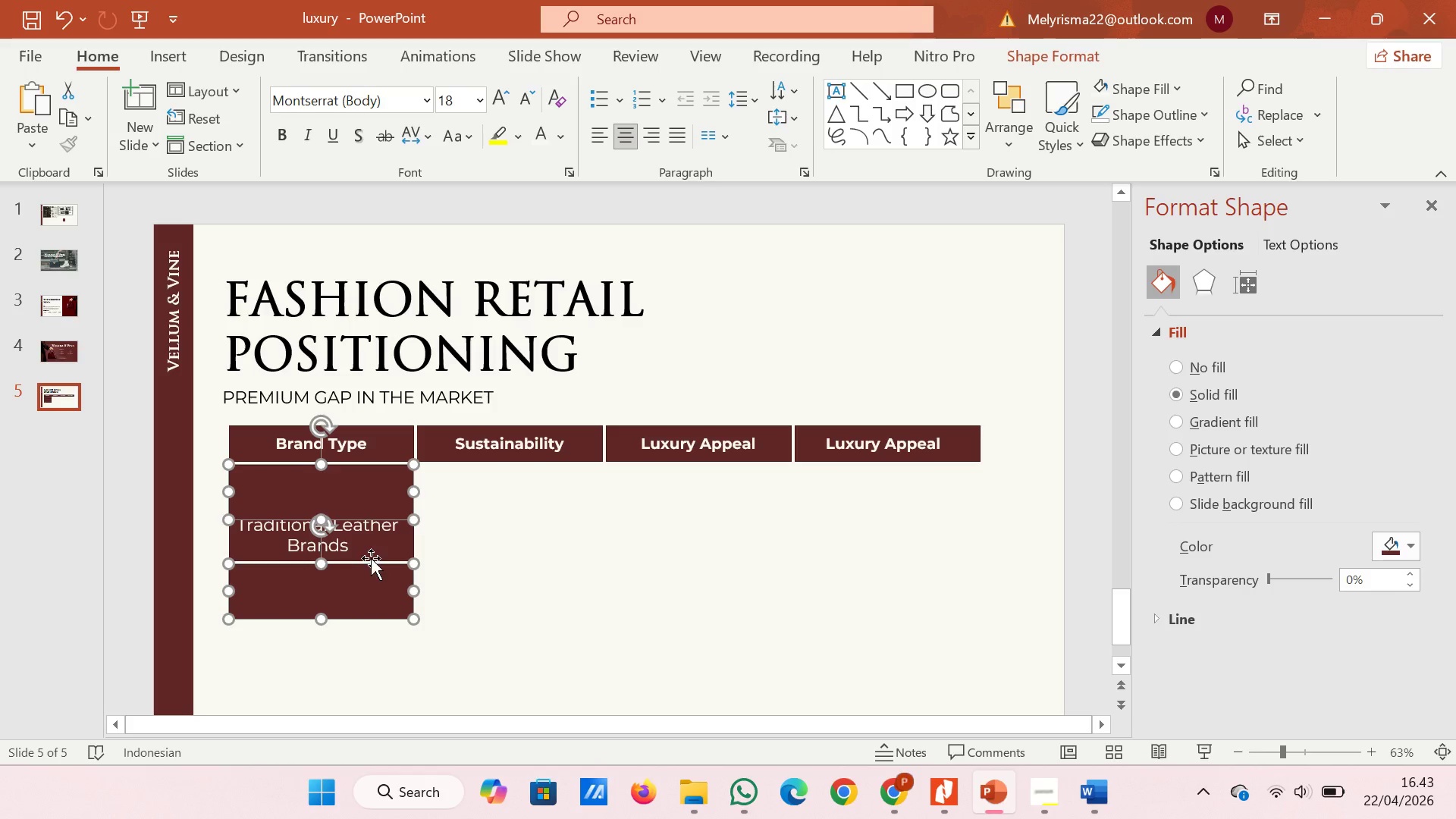 
left_click([371, 558])
 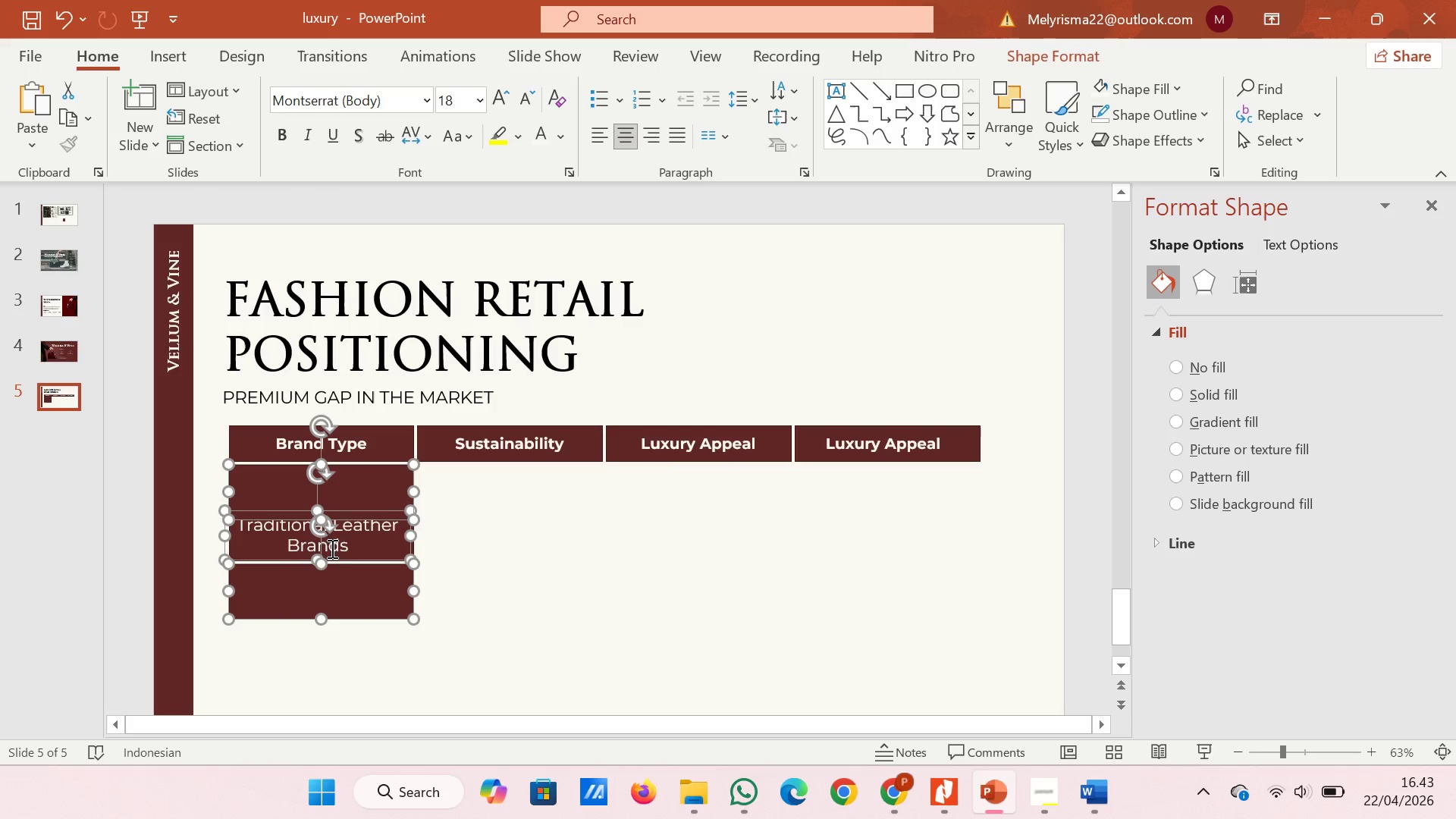 
left_click([329, 548])
 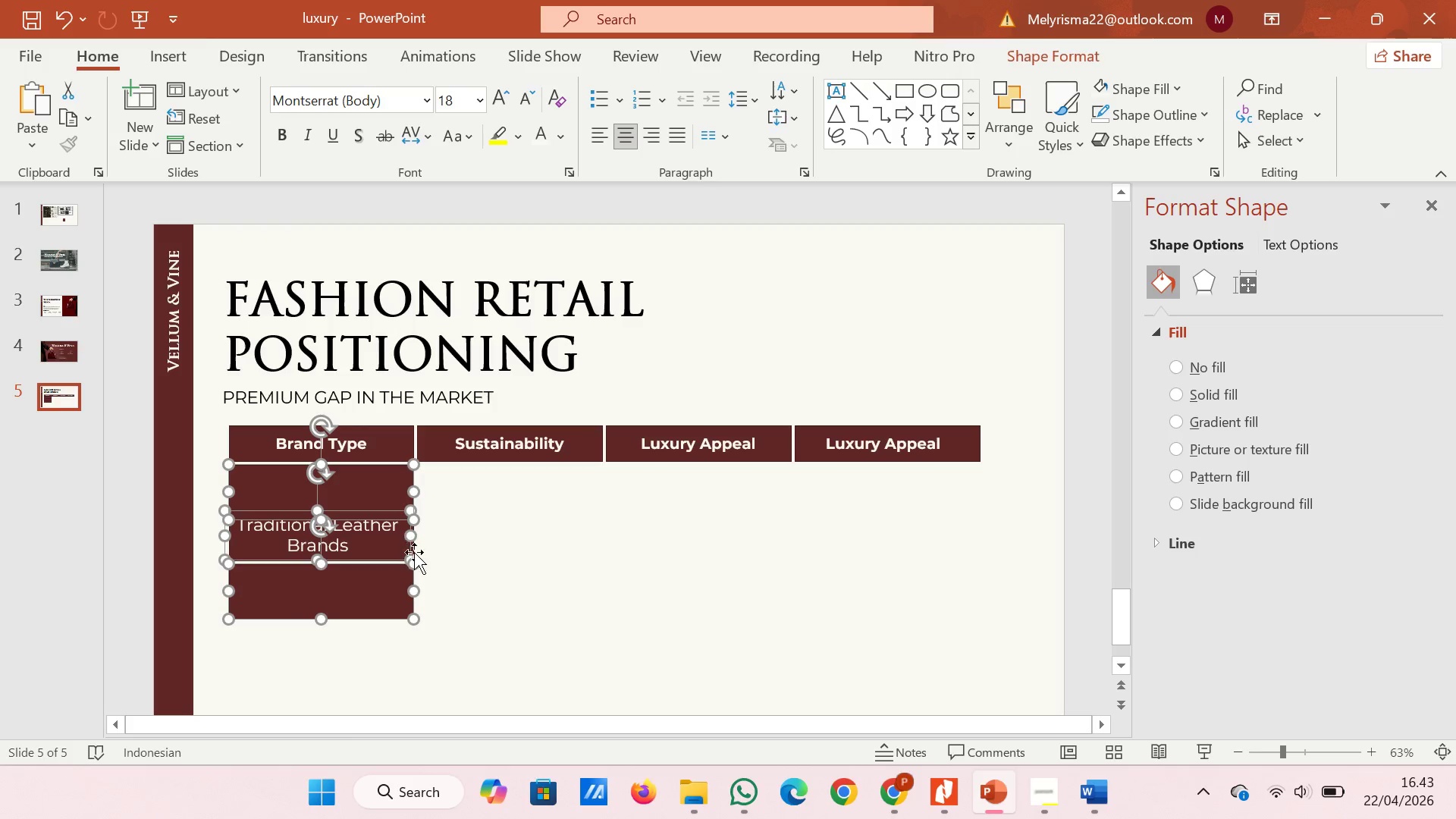 
hold_key(key=ShiftLeft, duration=1.95)
left_click([413, 551])
 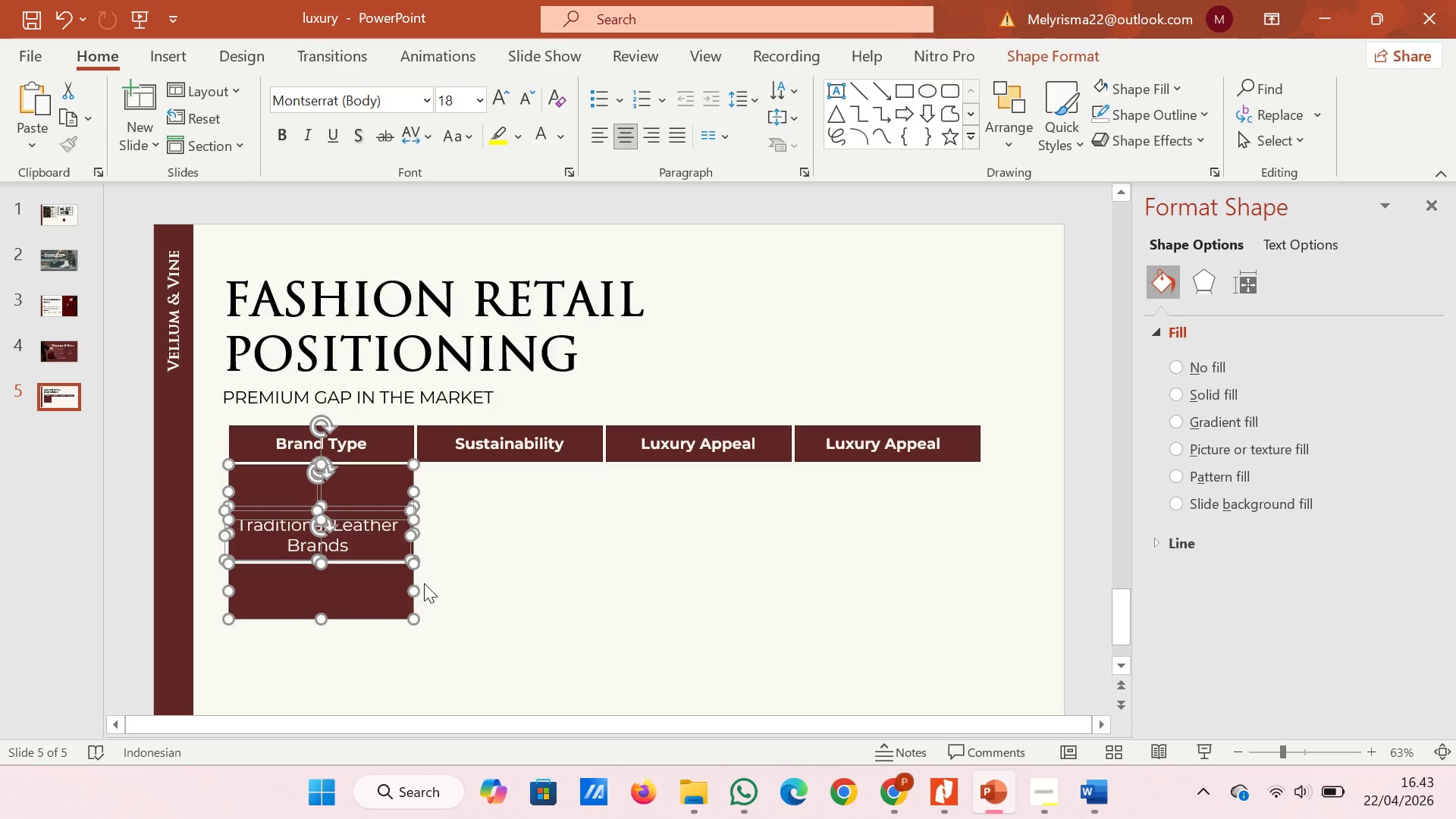 
hold_key(key=ArrowDown, duration=0.81)
 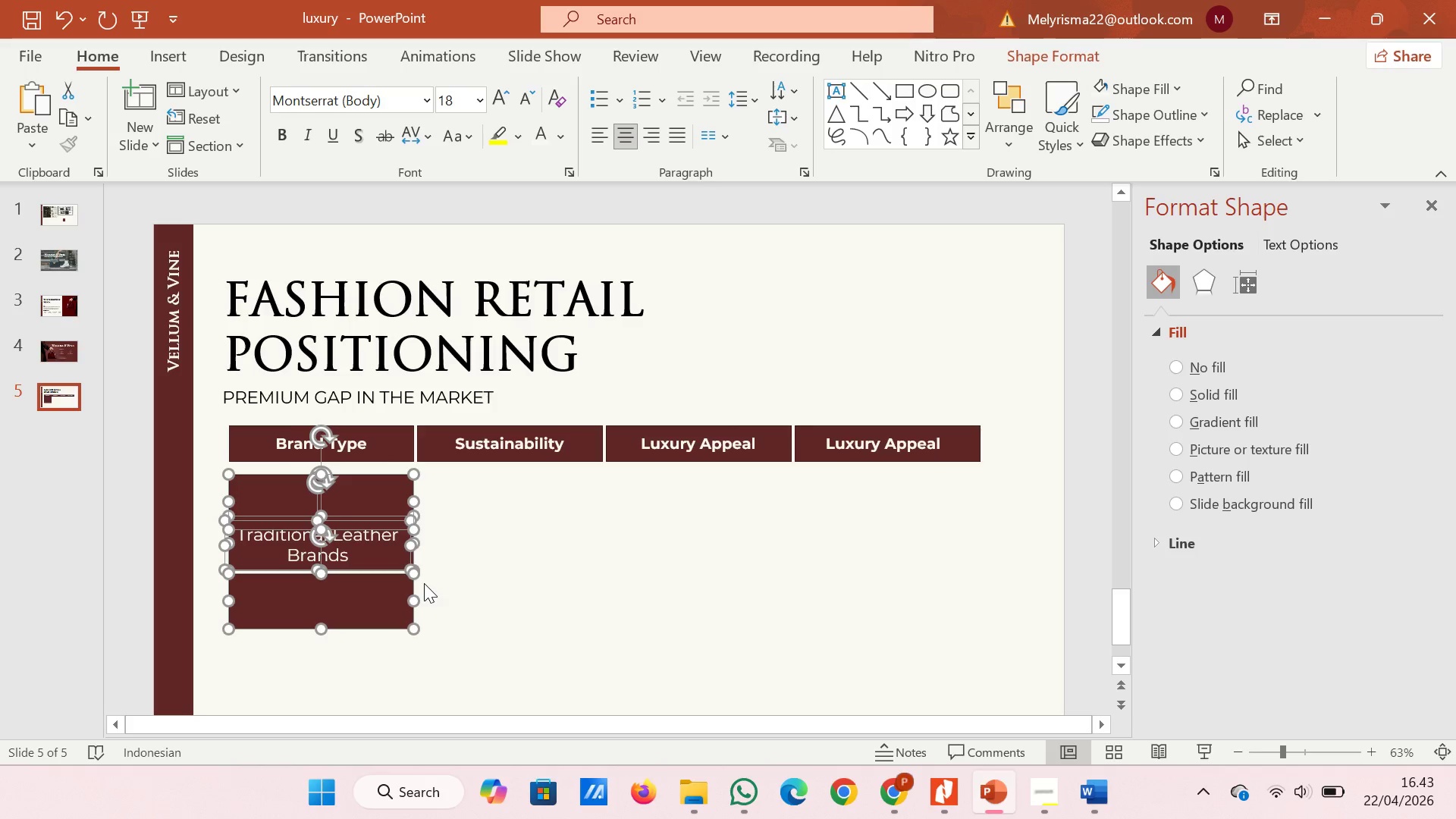 
hold_key(key=ArrowDown, duration=0.61)
 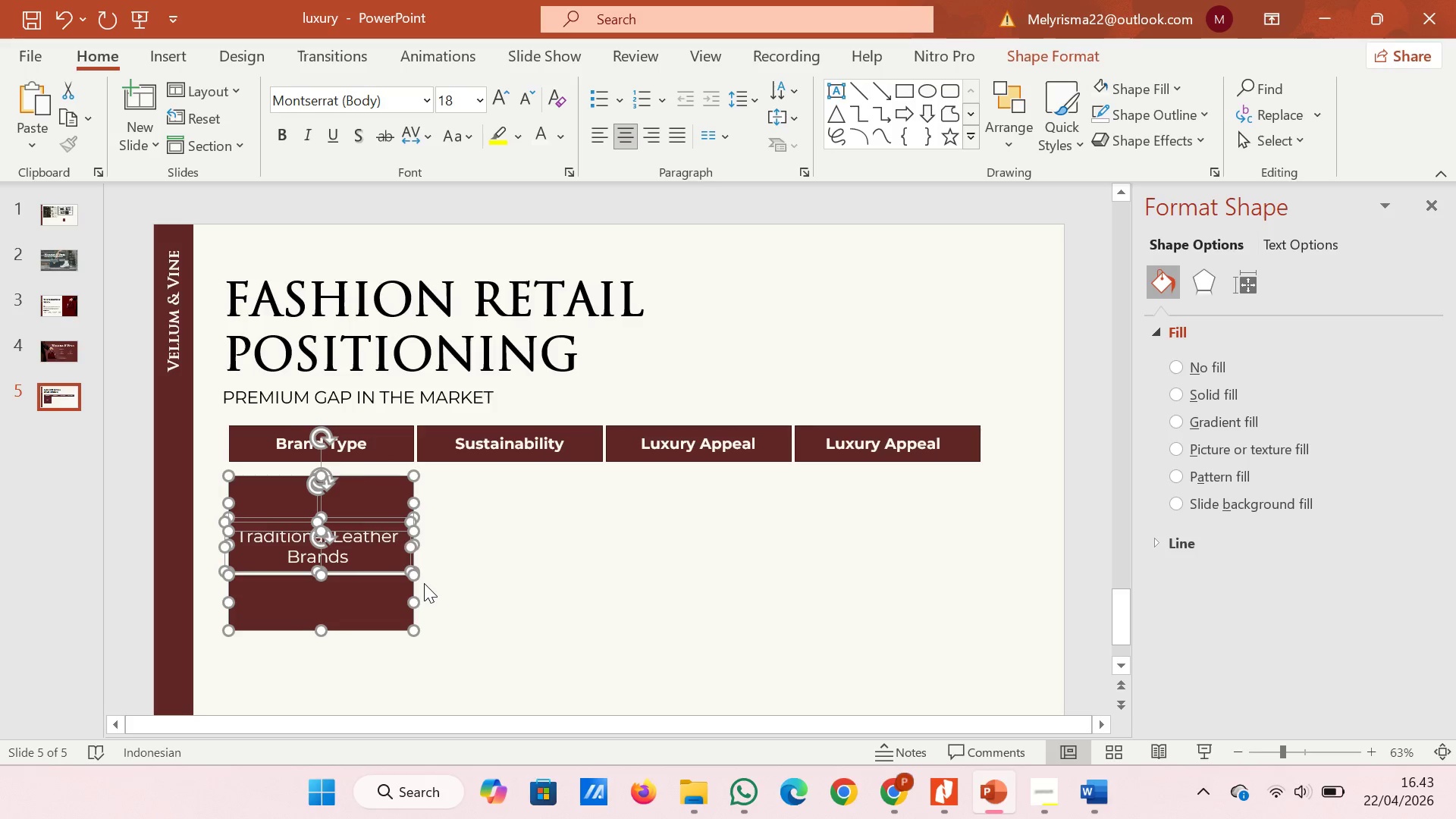 
key(ArrowDown)
 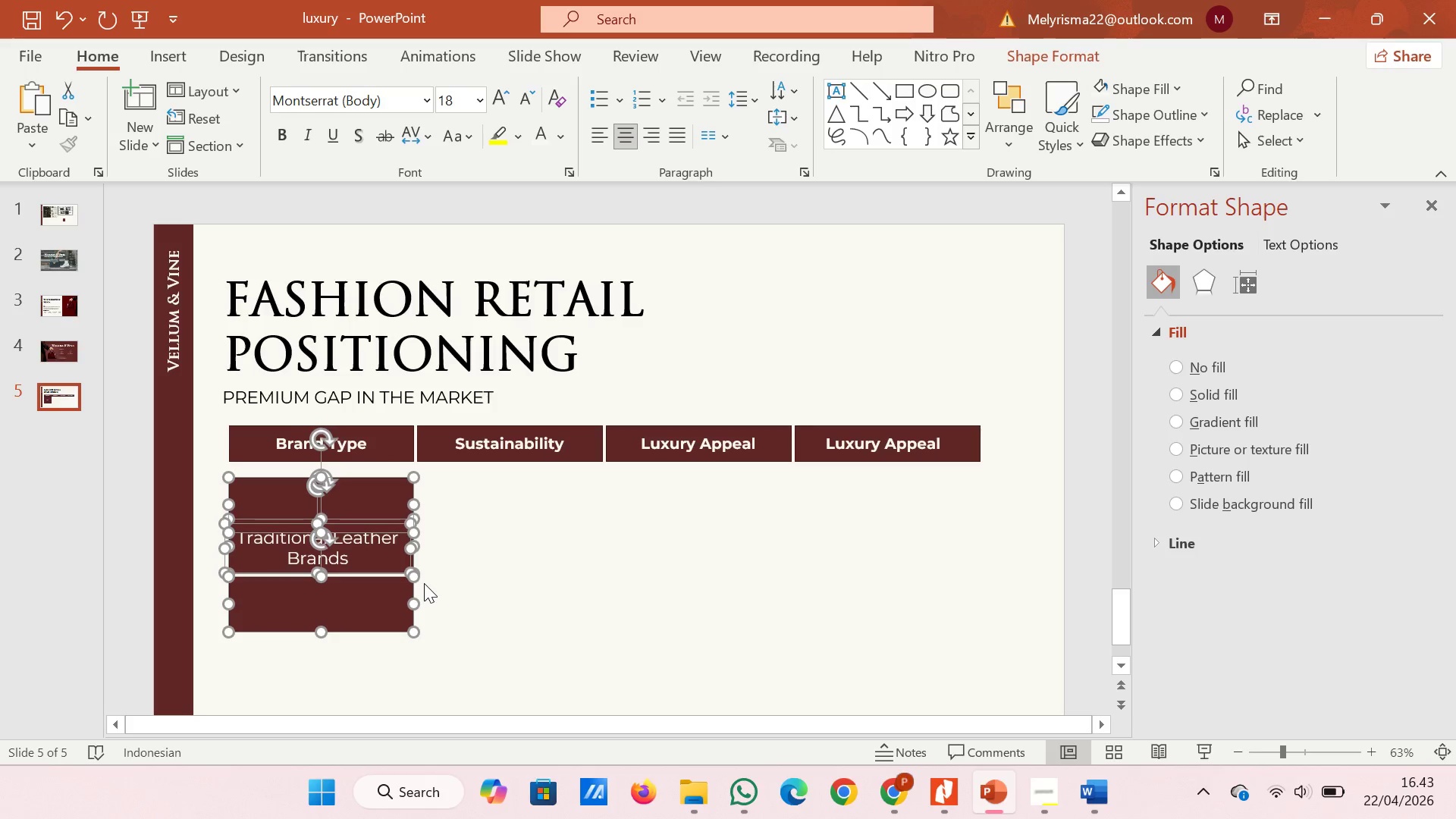 
hold_key(key=ArrowDown, duration=0.75)
 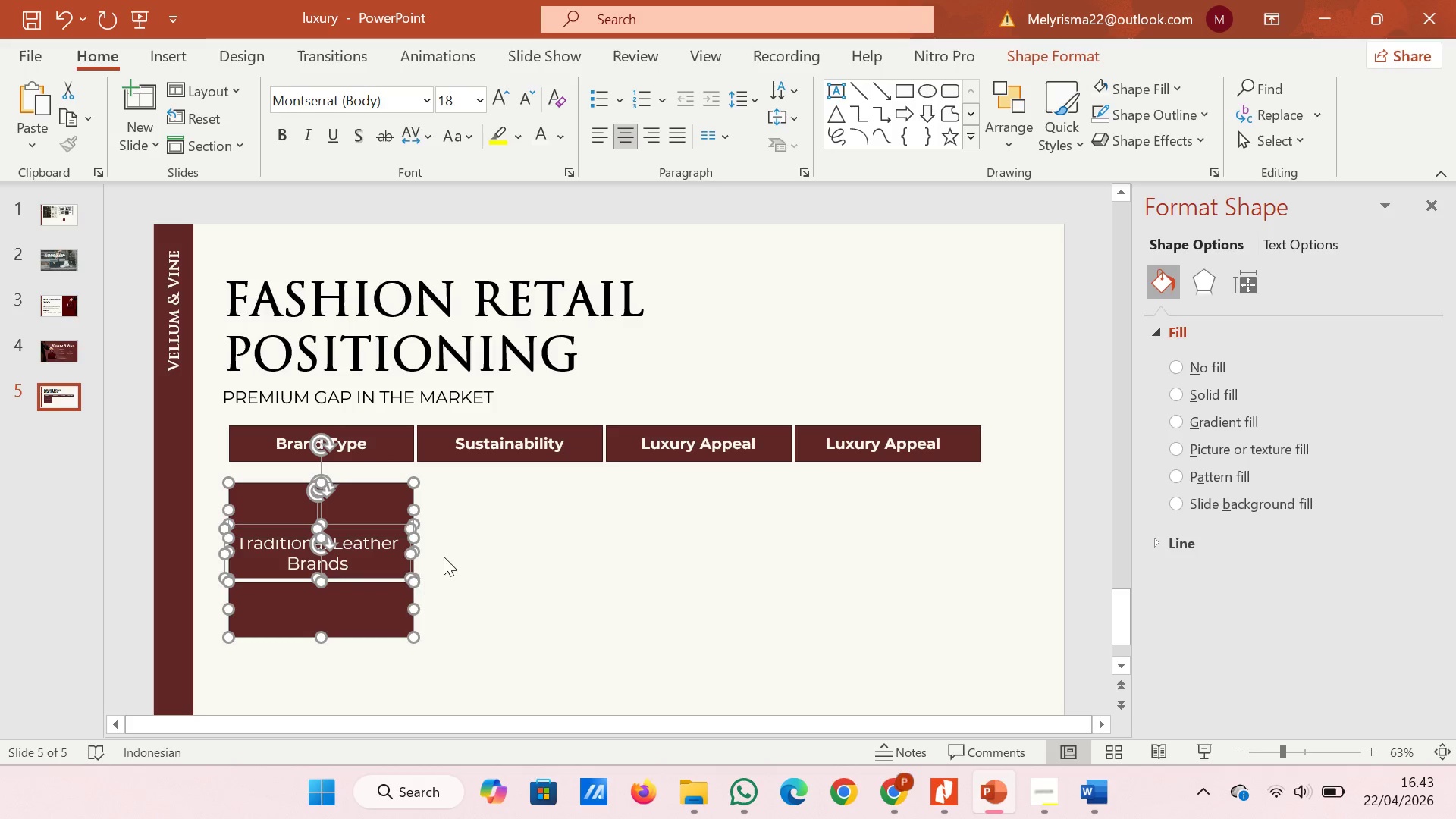 
left_click([444, 557])
 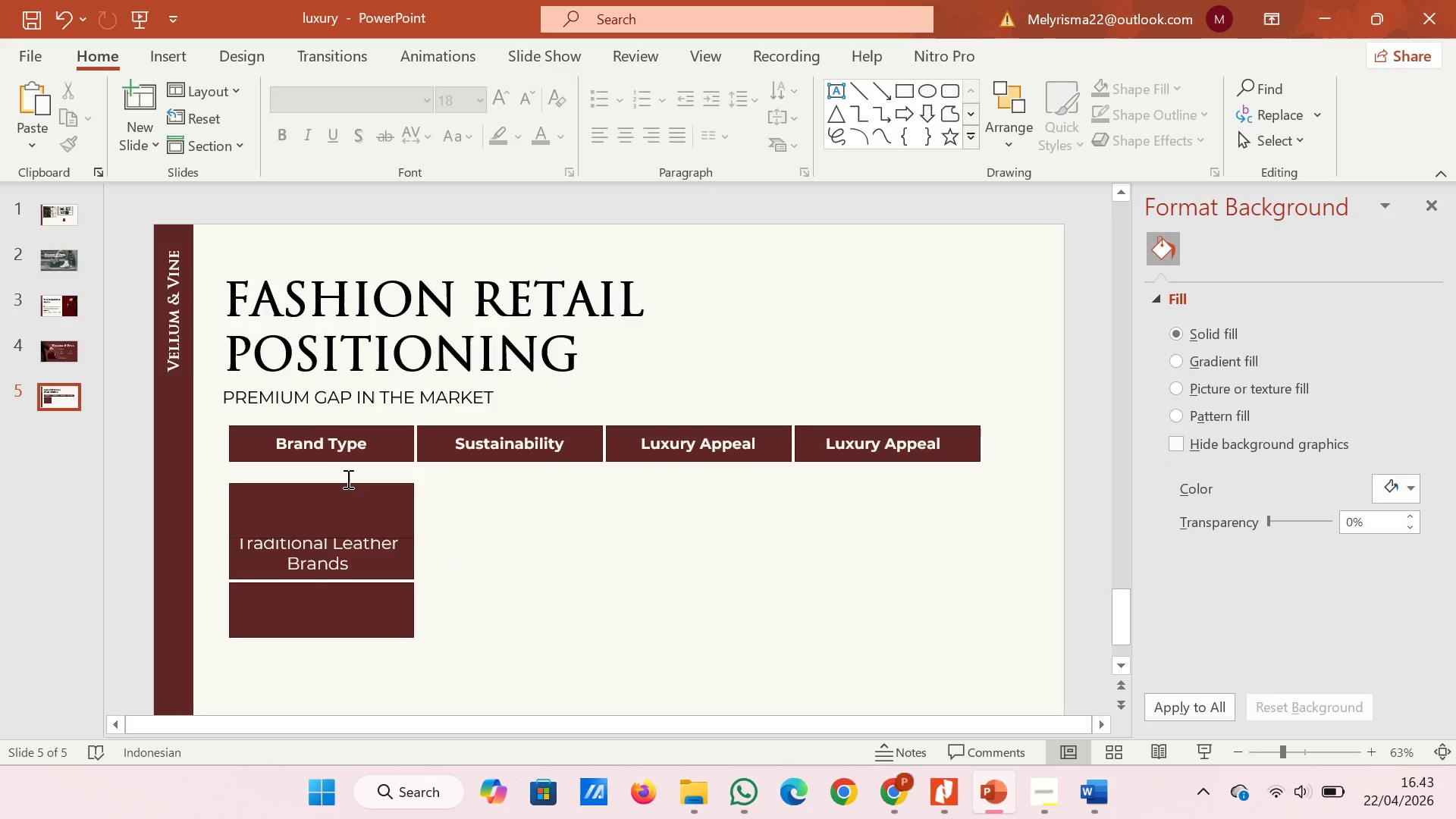 
left_click([347, 479])
 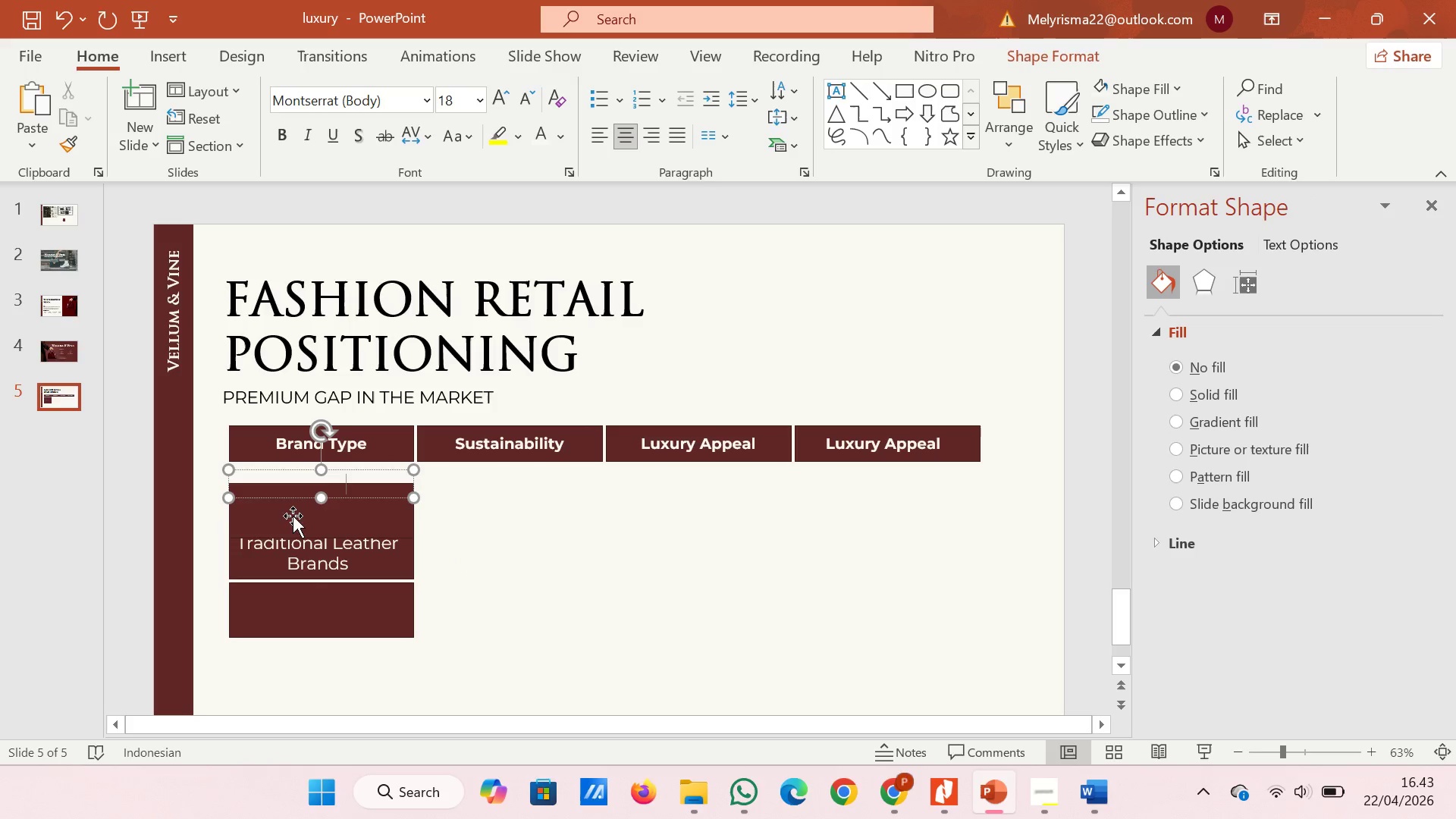 
left_click([262, 519])
 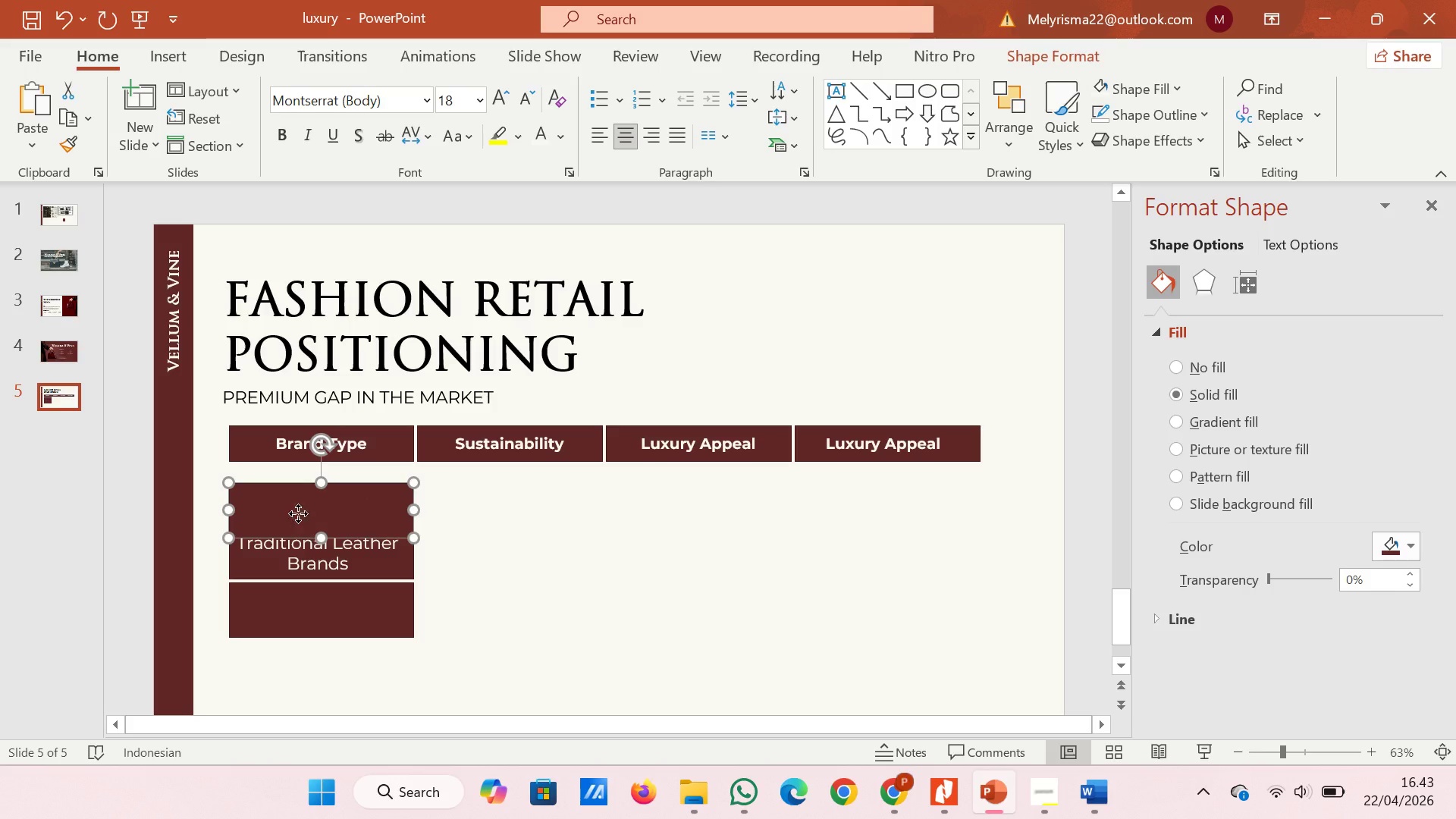 
left_click_drag(start_coordinate=[300, 520], to_coordinate=[300, 501])
 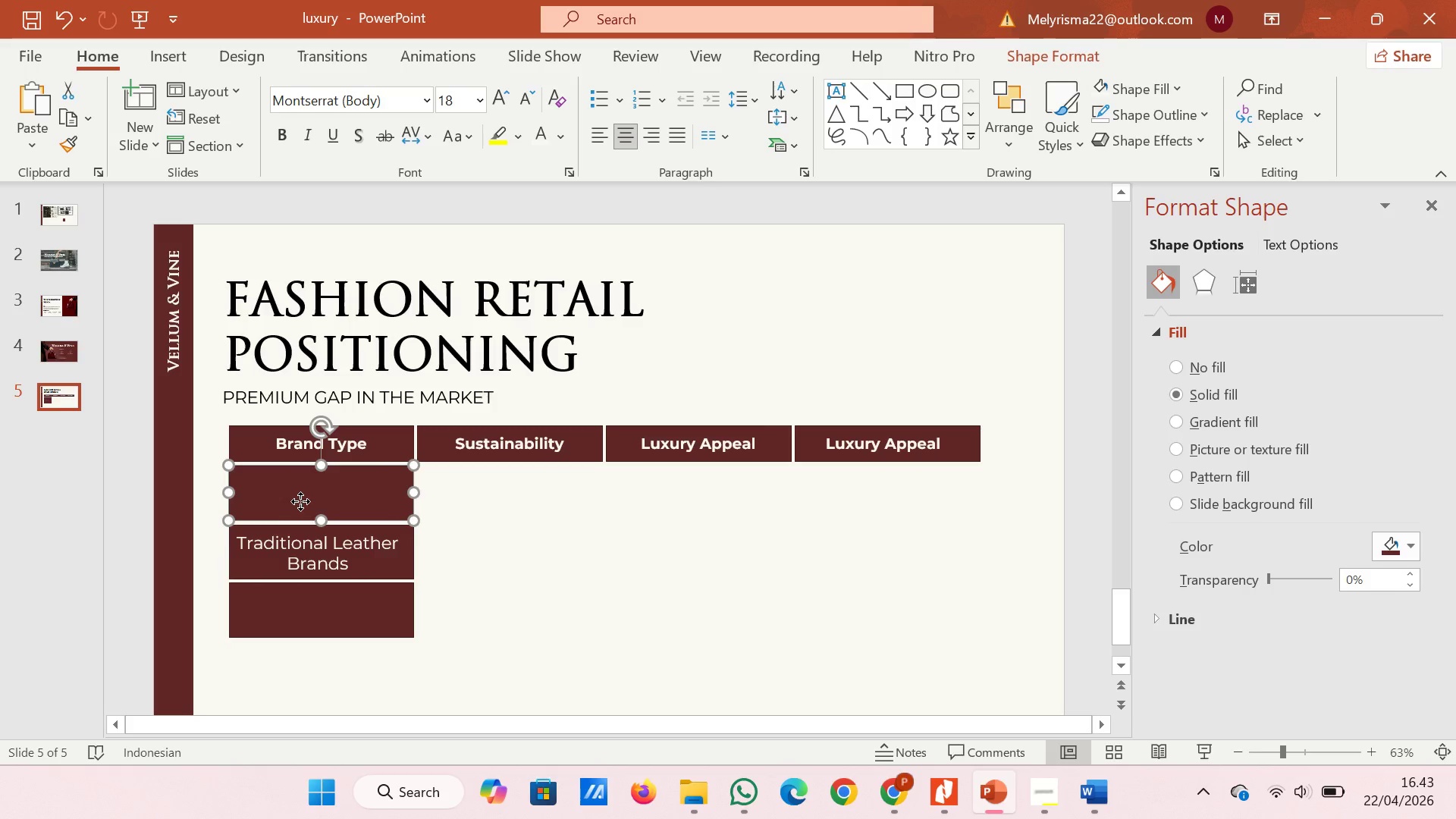 
right_click([300, 501])
 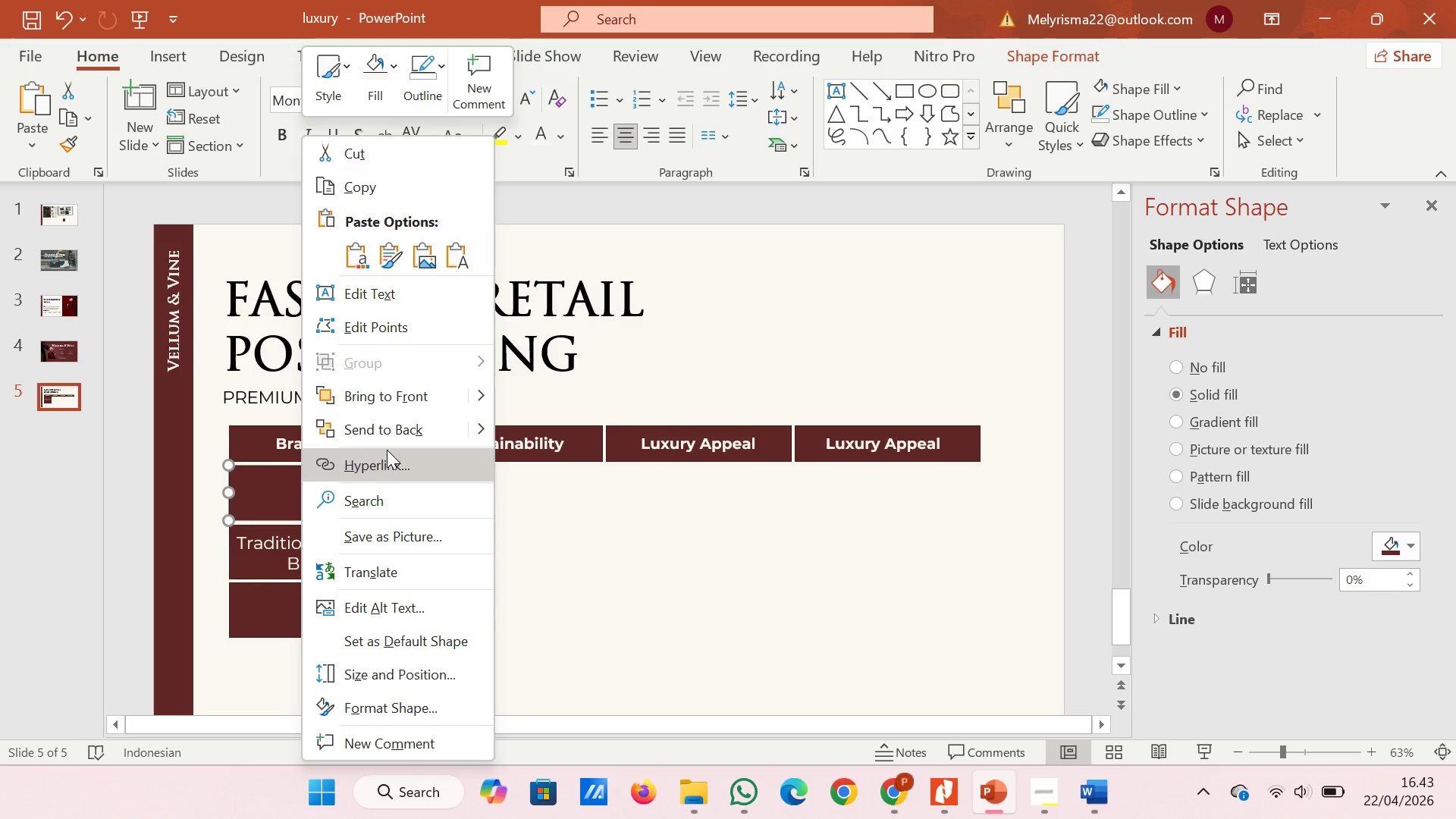 
left_click([395, 432])
 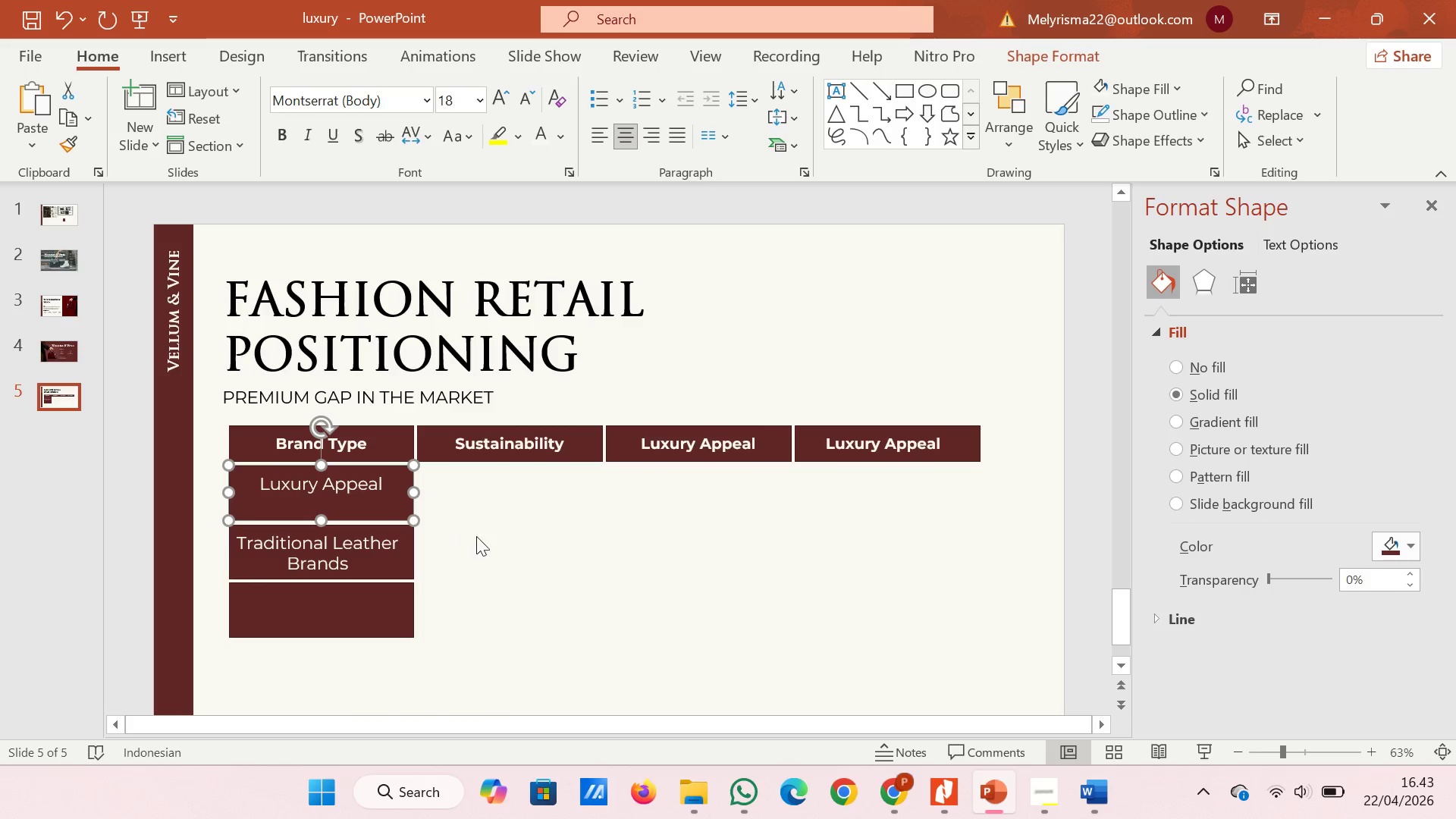 
left_click([485, 538])
 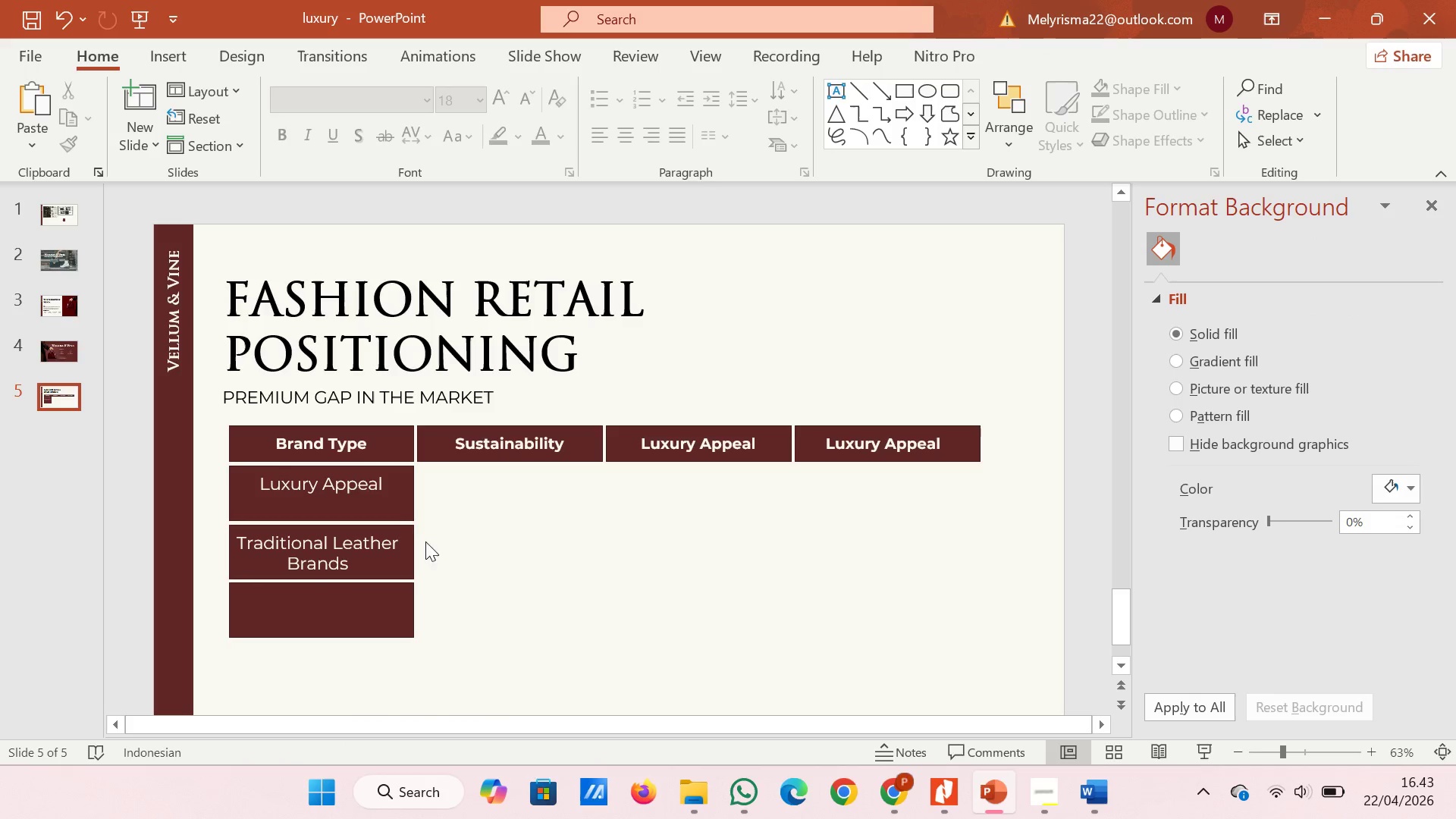 
left_click([335, 483])
 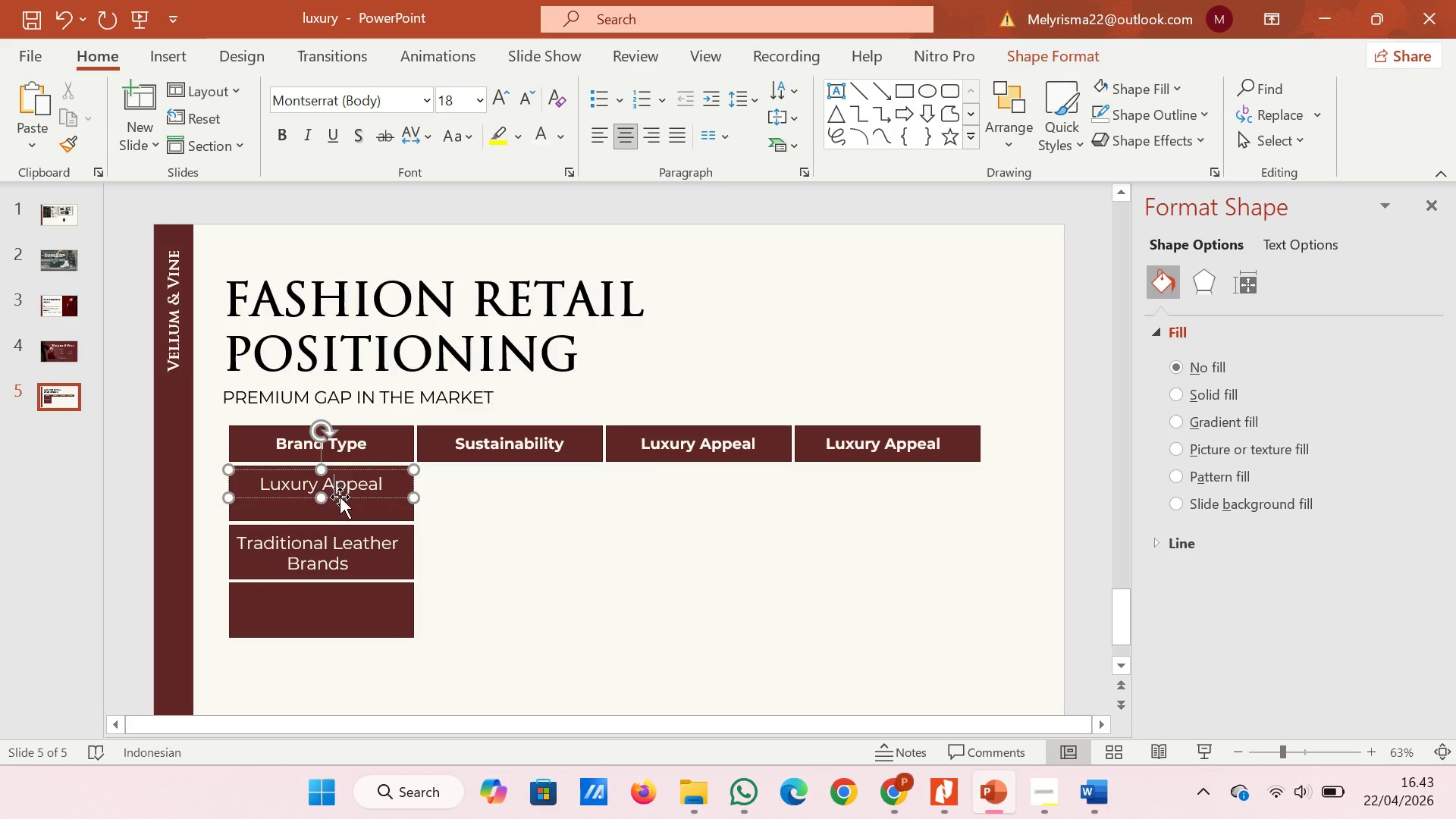 
left_click([340, 497])
 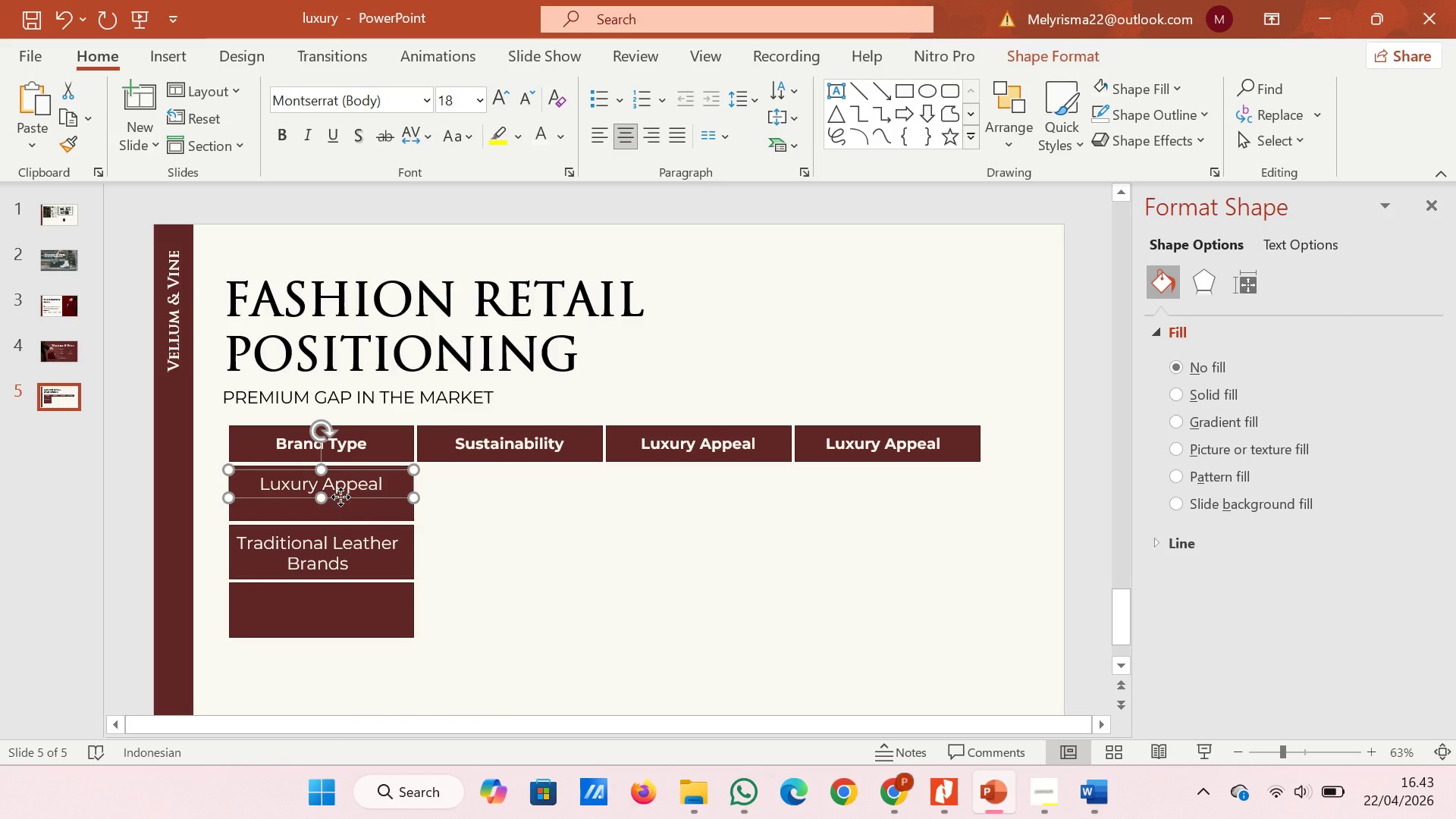 
left_click_drag(start_coordinate=[340, 497], to_coordinate=[340, 504])
 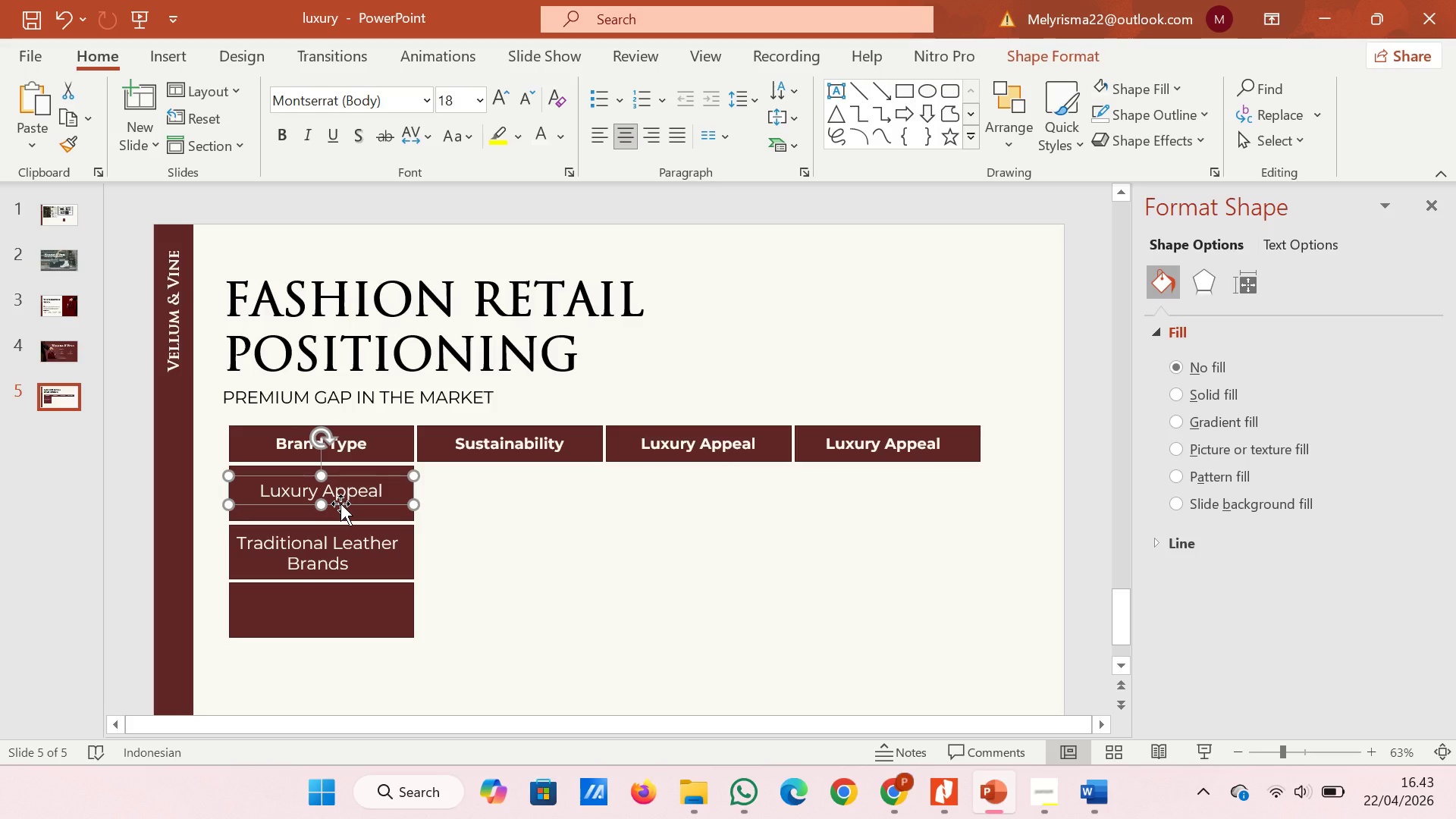 
wait(5.06)
 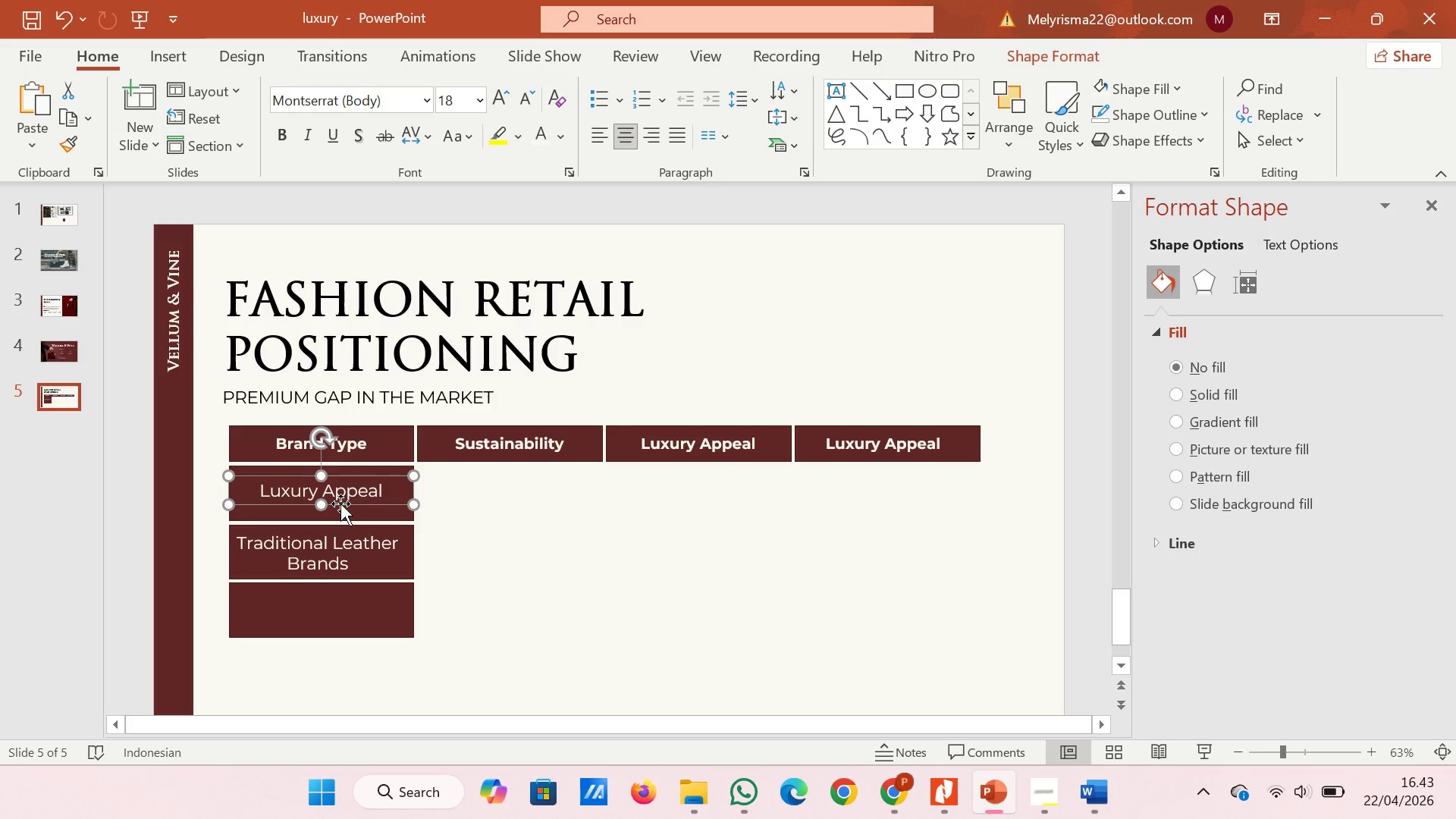 
left_click([527, 550])
 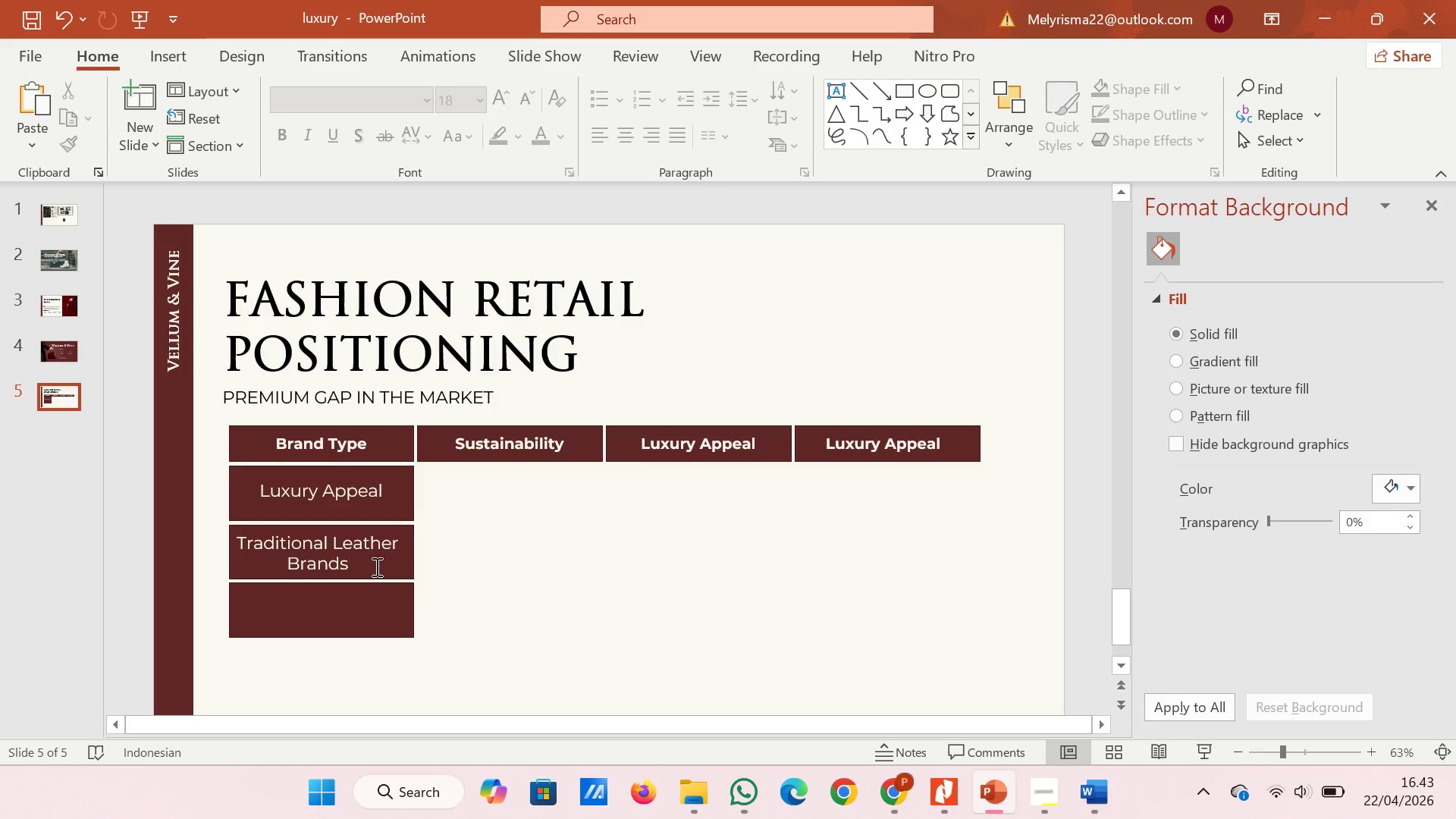 
left_click([375, 566])
 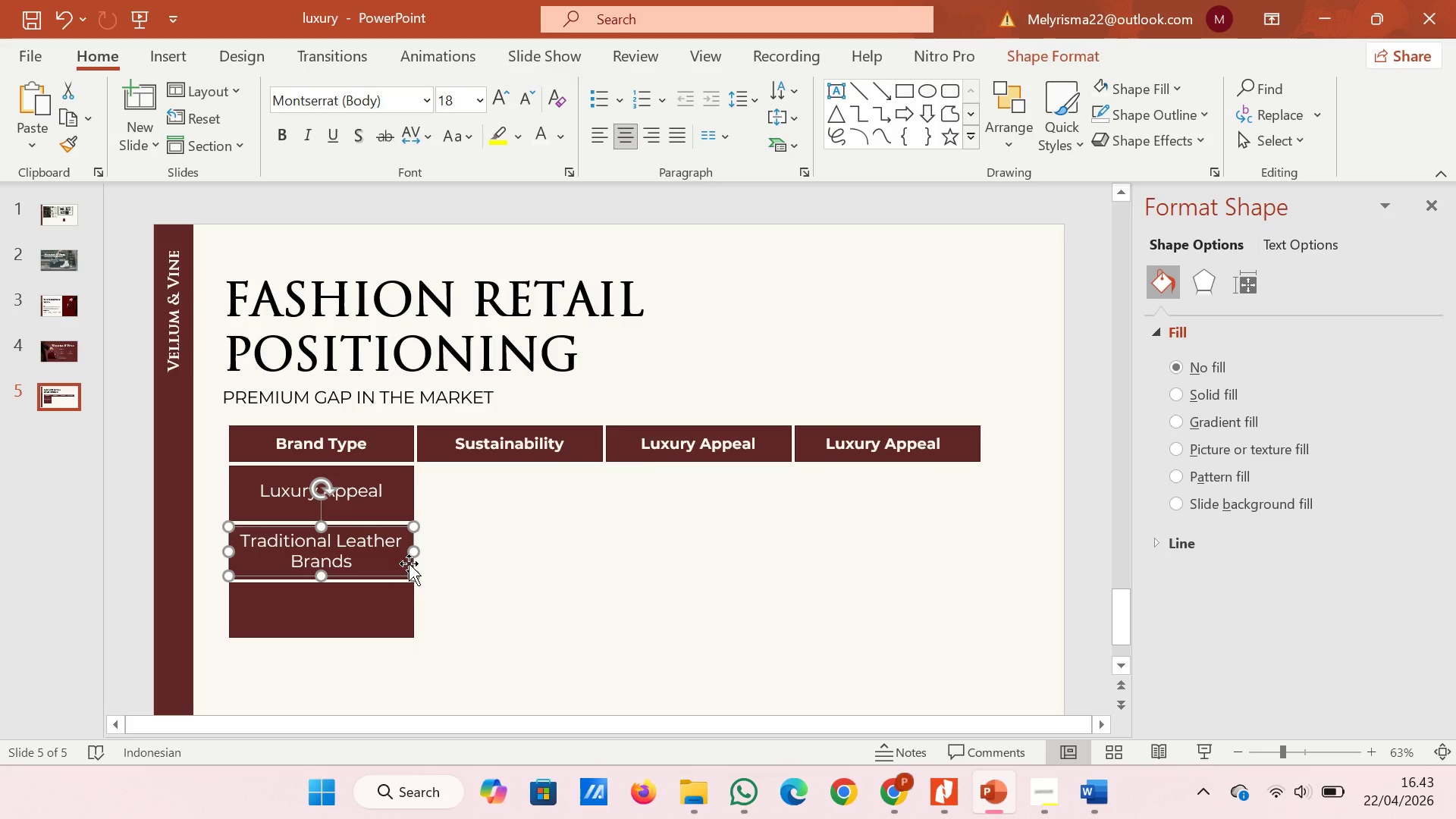 
wait(7.55)
 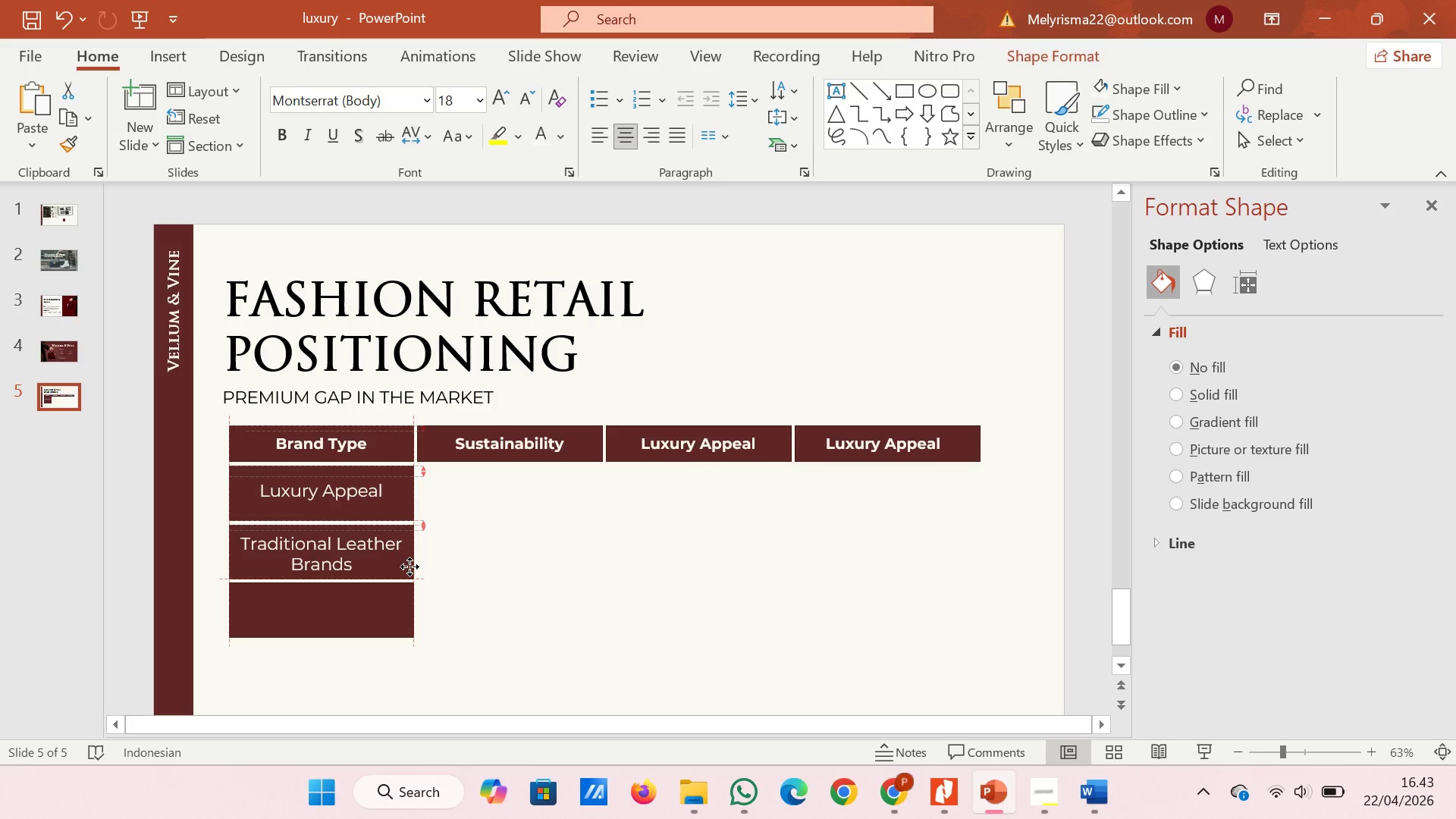 
key(ArrowDown)
 